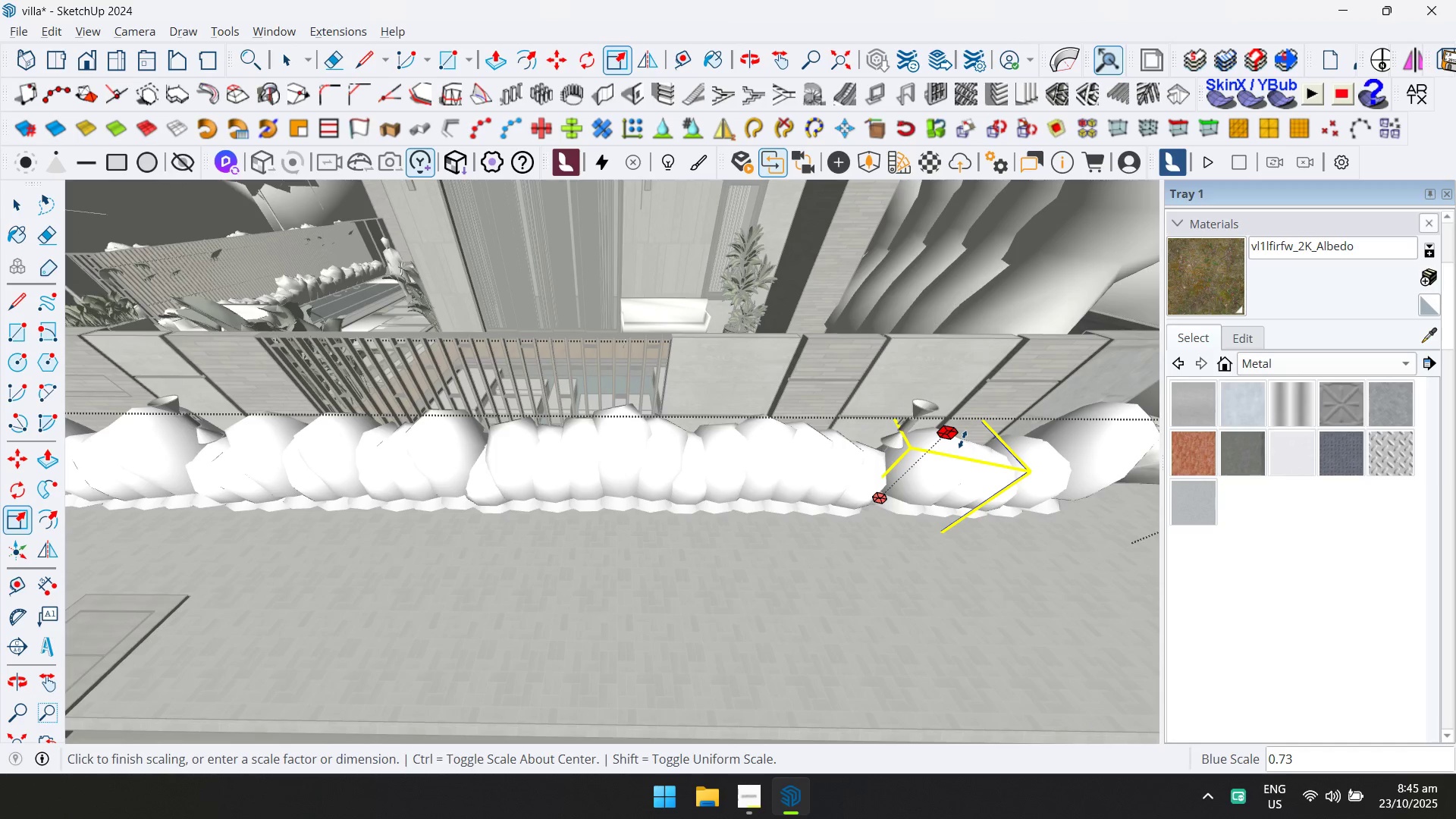 
left_click([962, 439])
 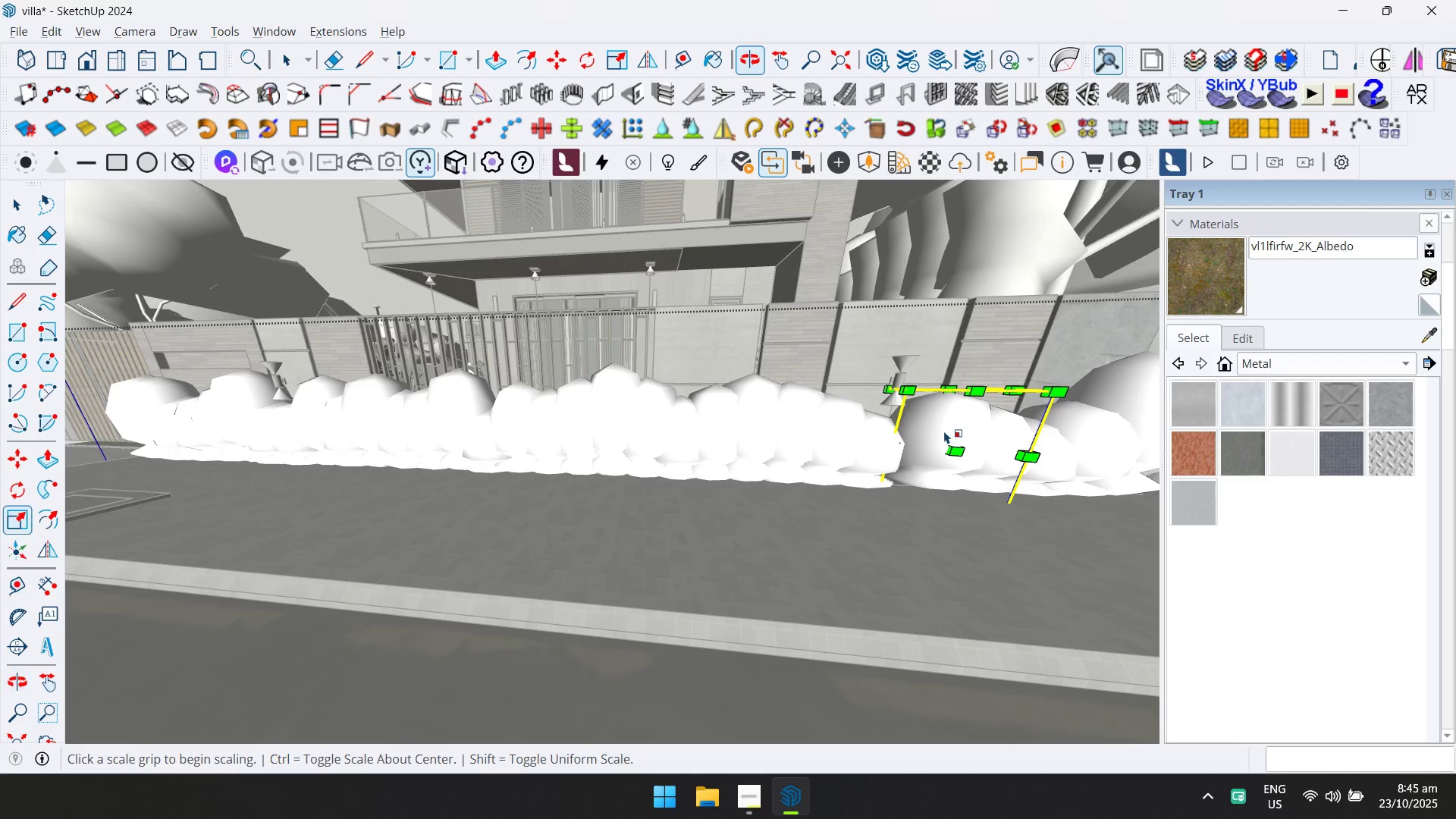 
key(Escape)
 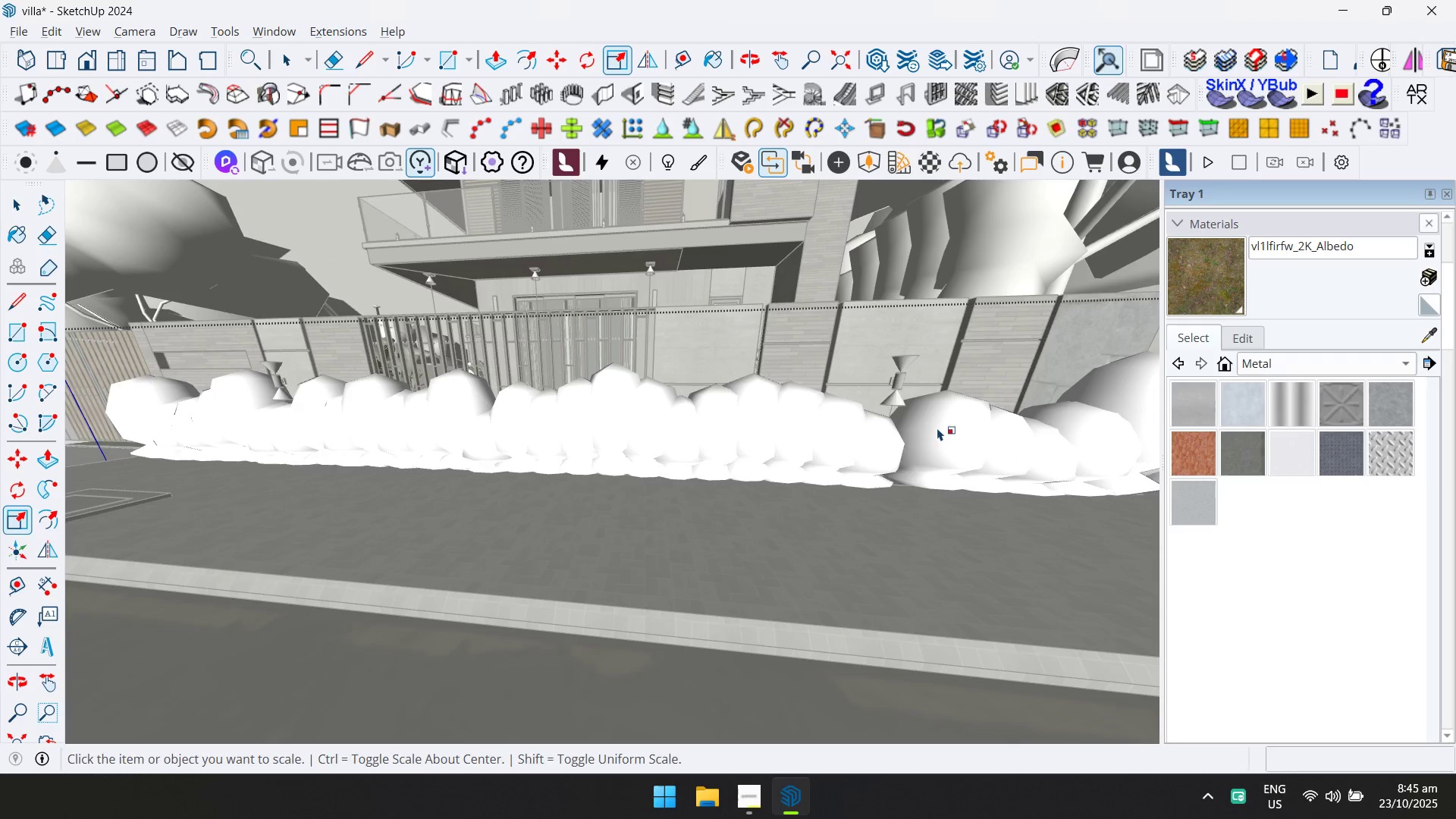 
key(Space)
 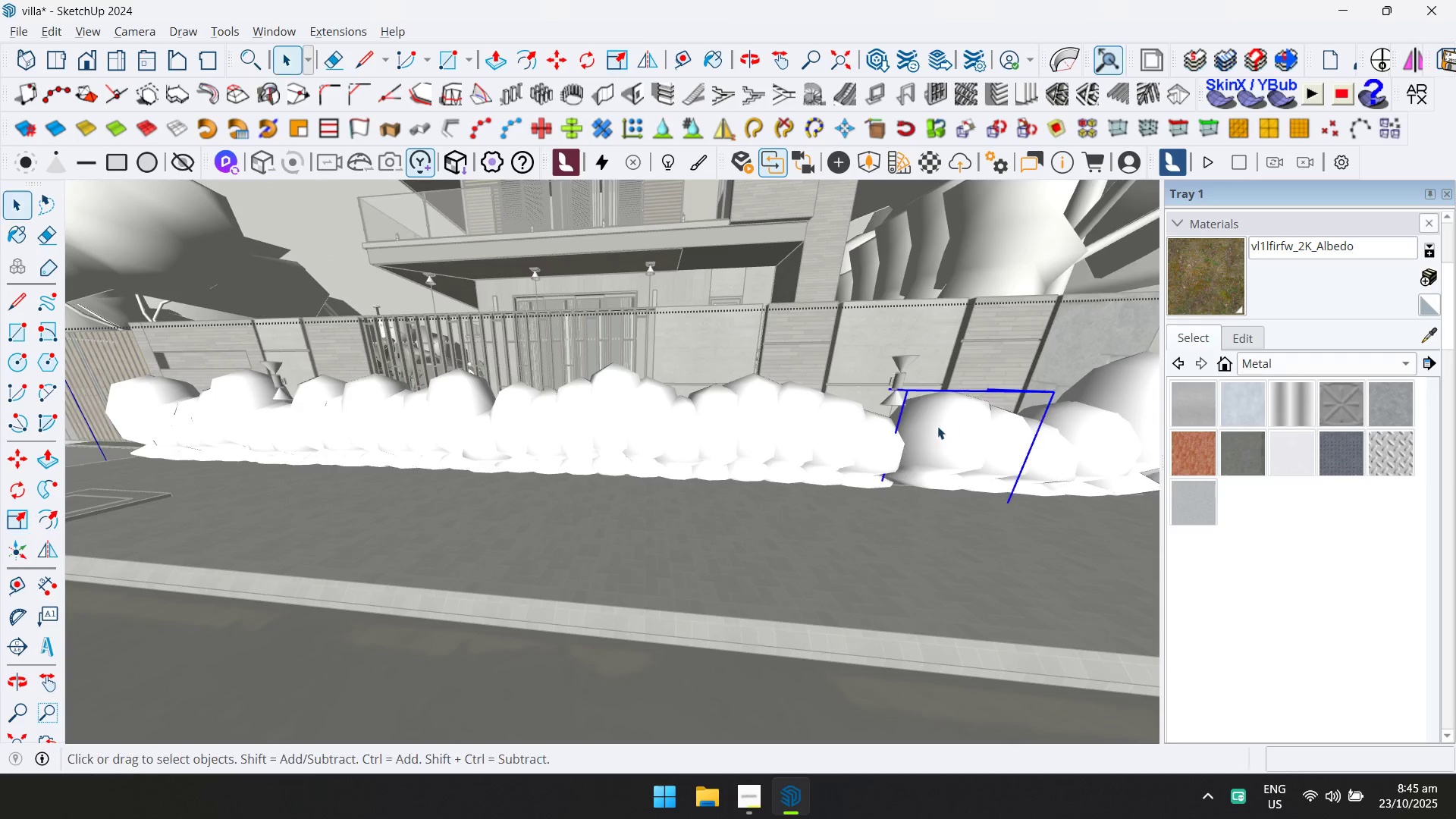 
key(Escape)
 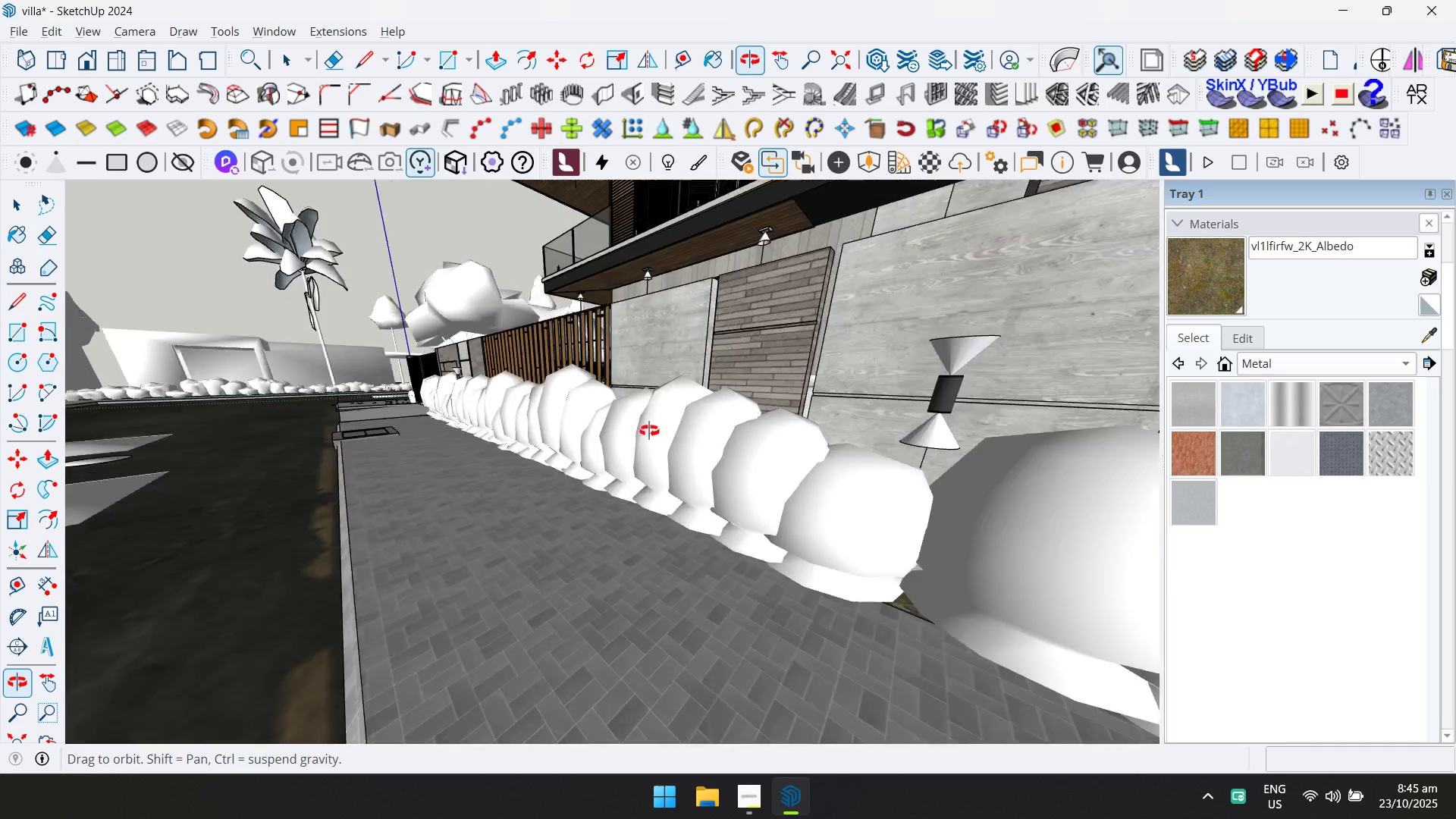 
left_click([892, 582])
 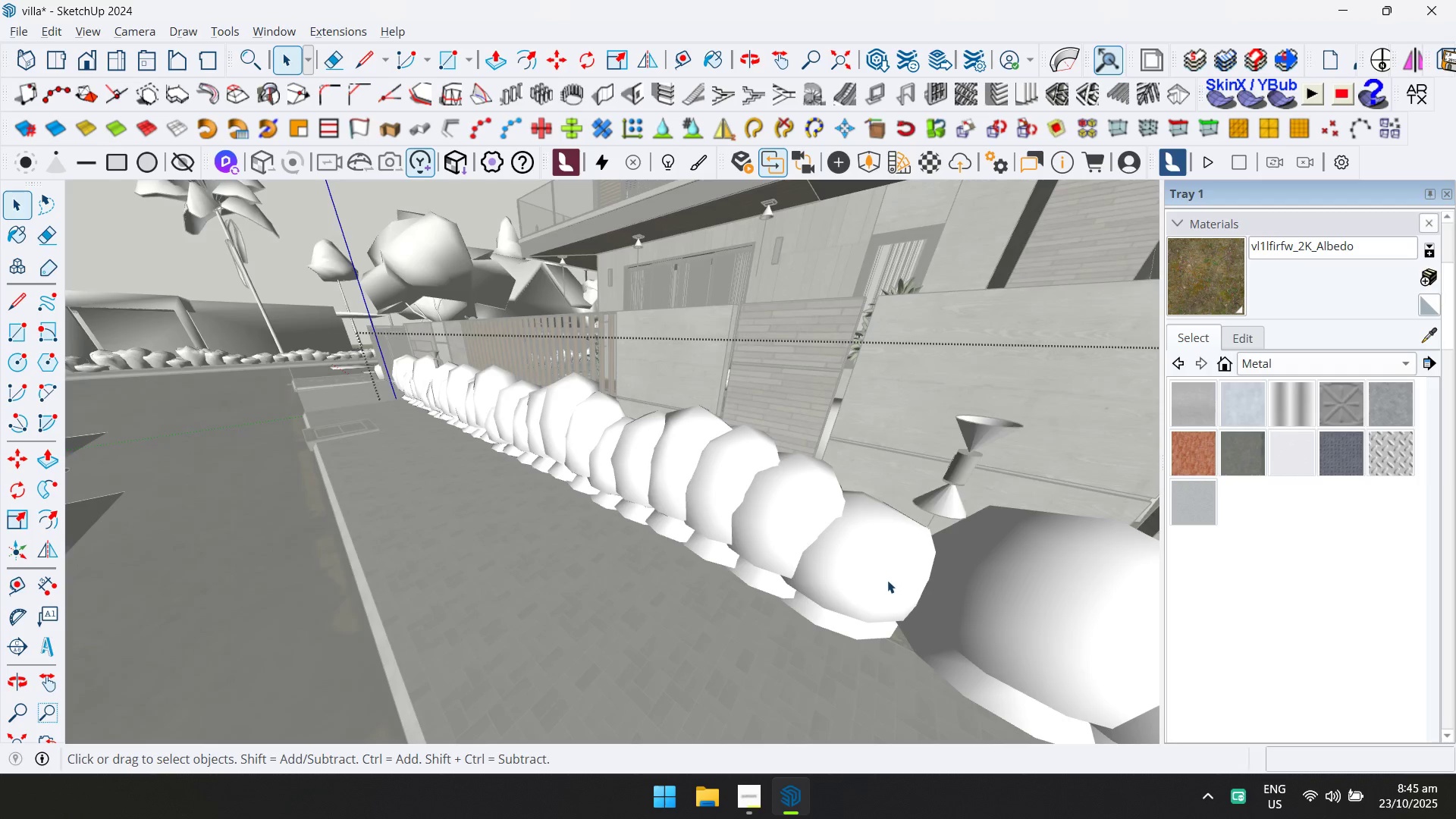 
triple_click([887, 580])
 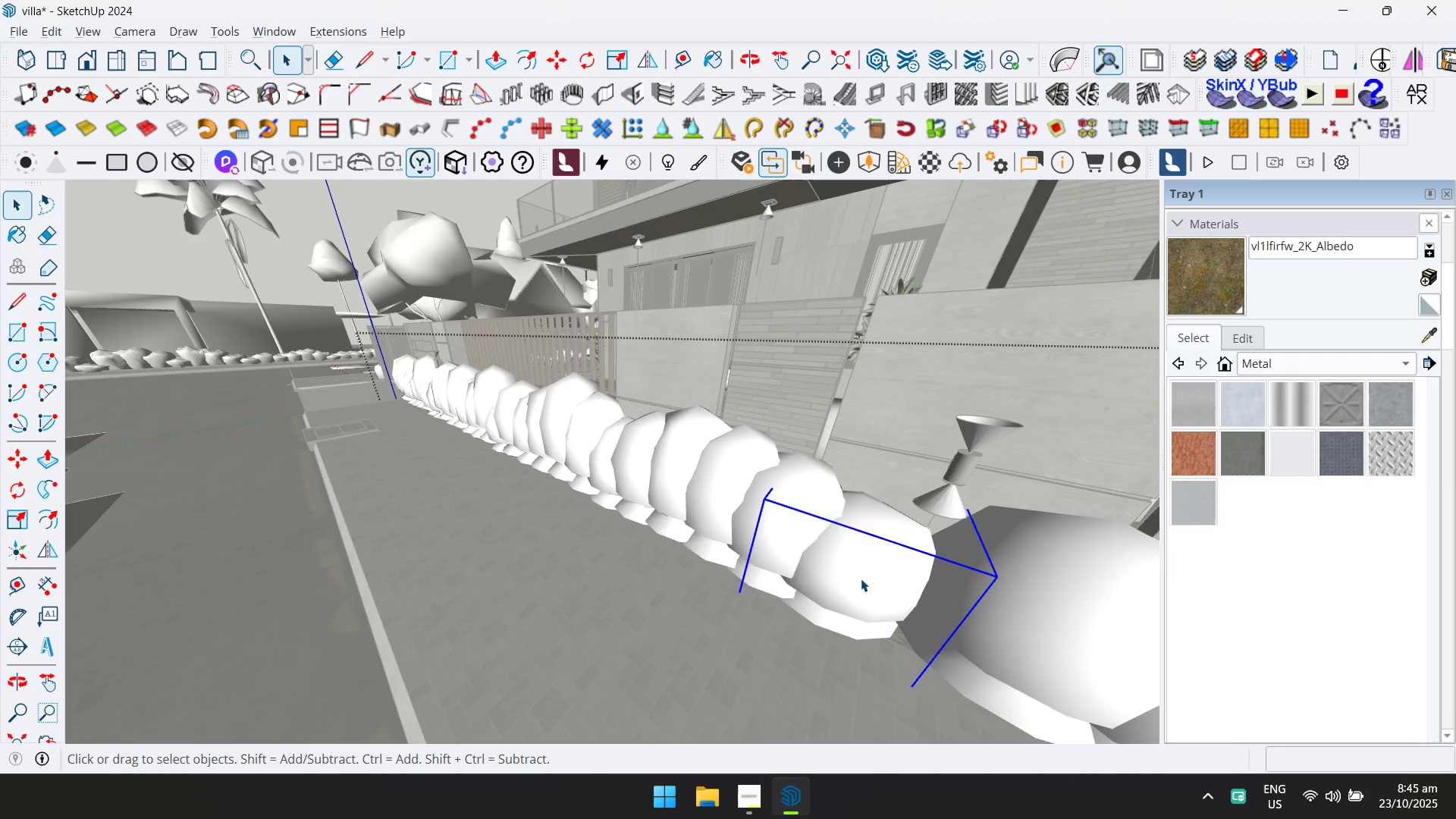 
key(M)
 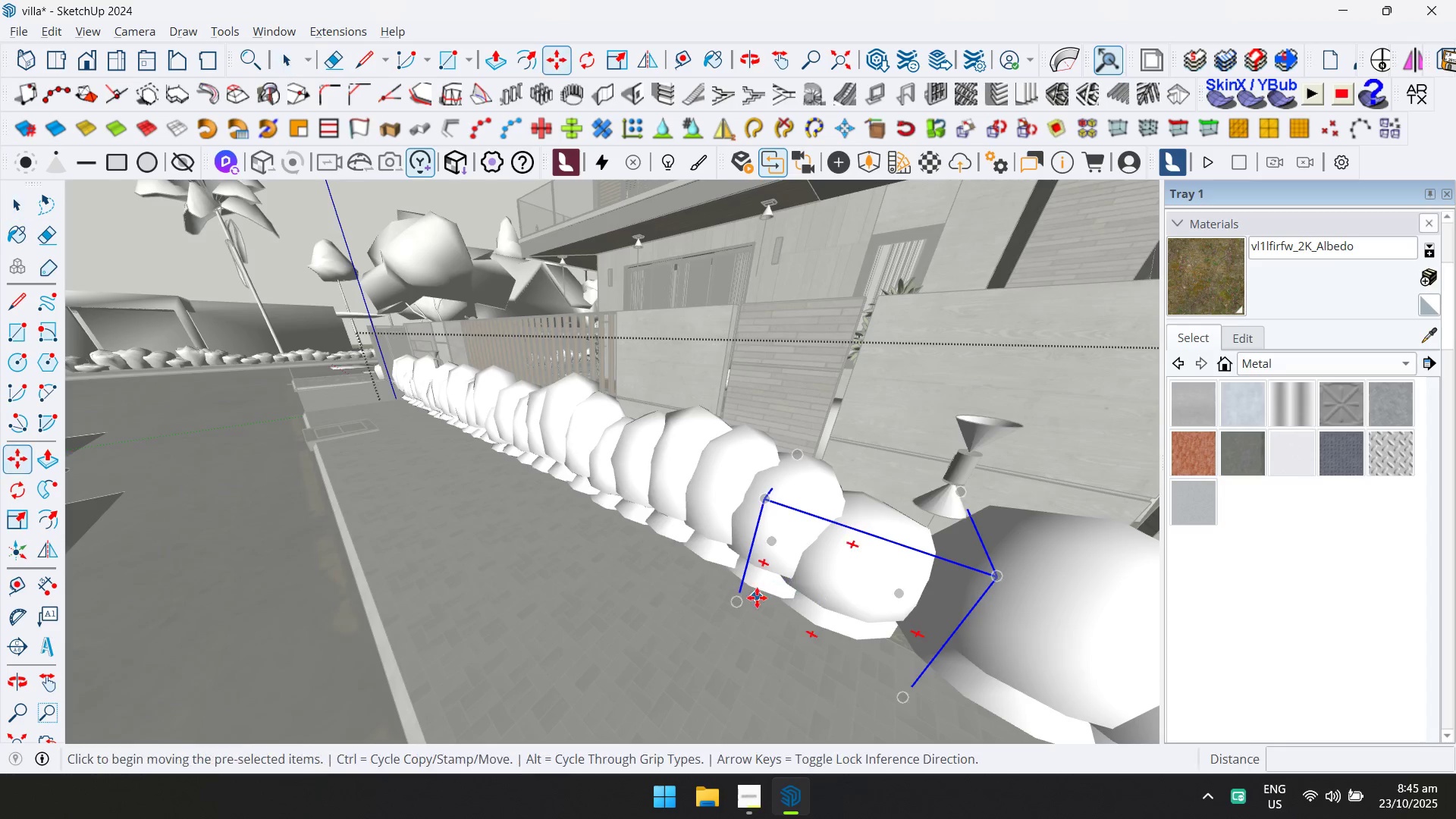 
key(Control+ControlLeft)
 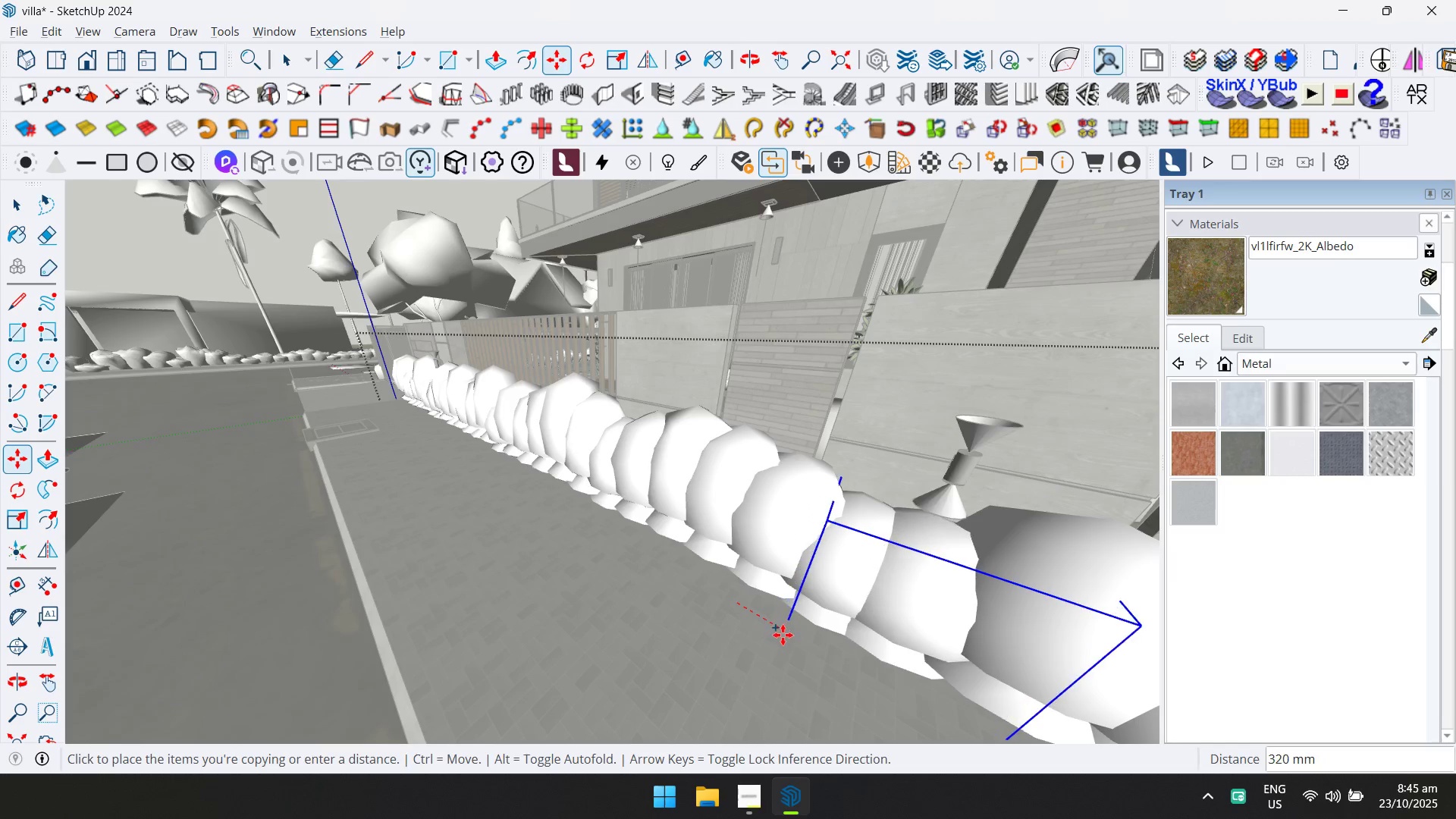 
left_click([783, 635])
 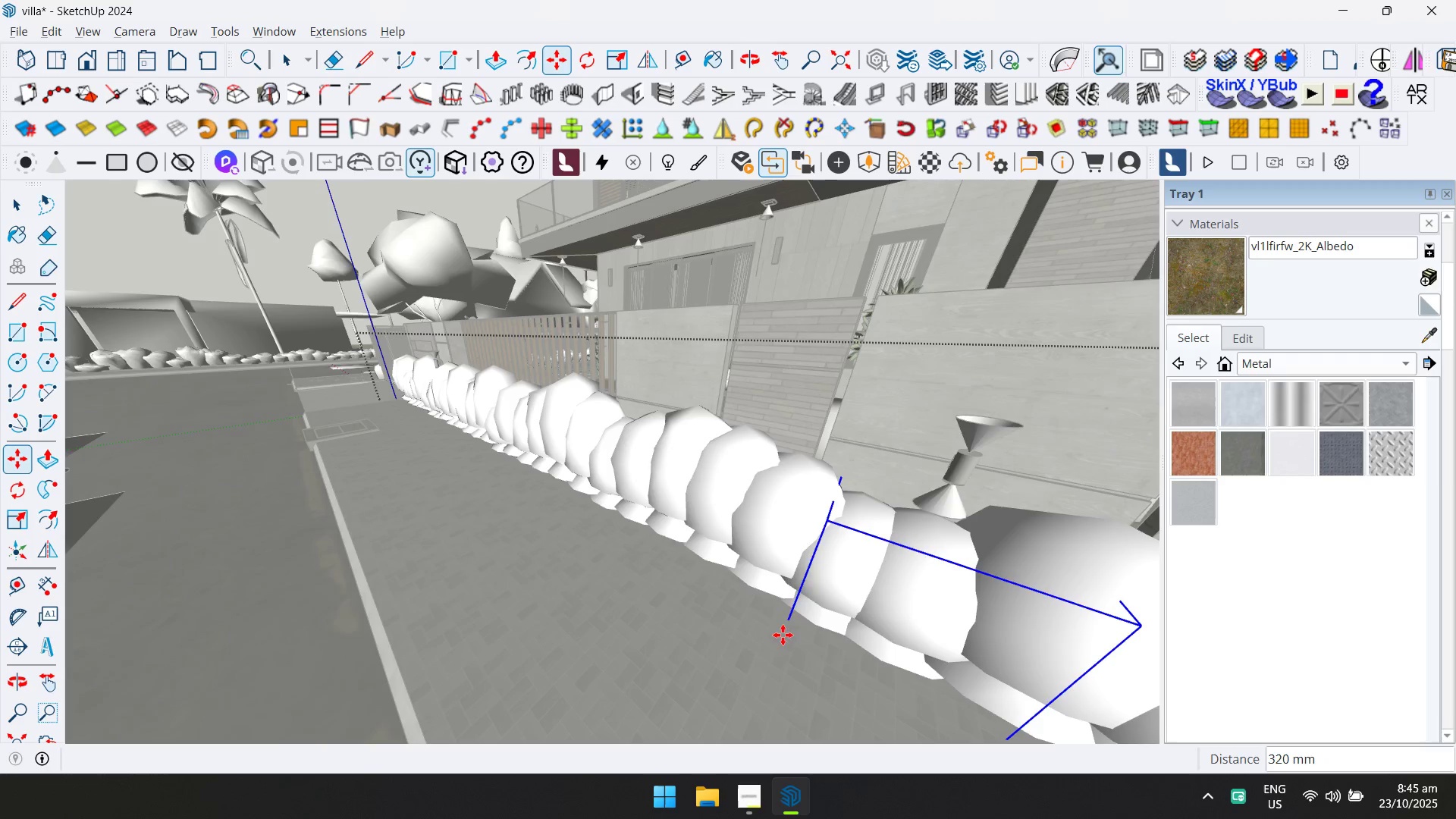 
key(Escape)
 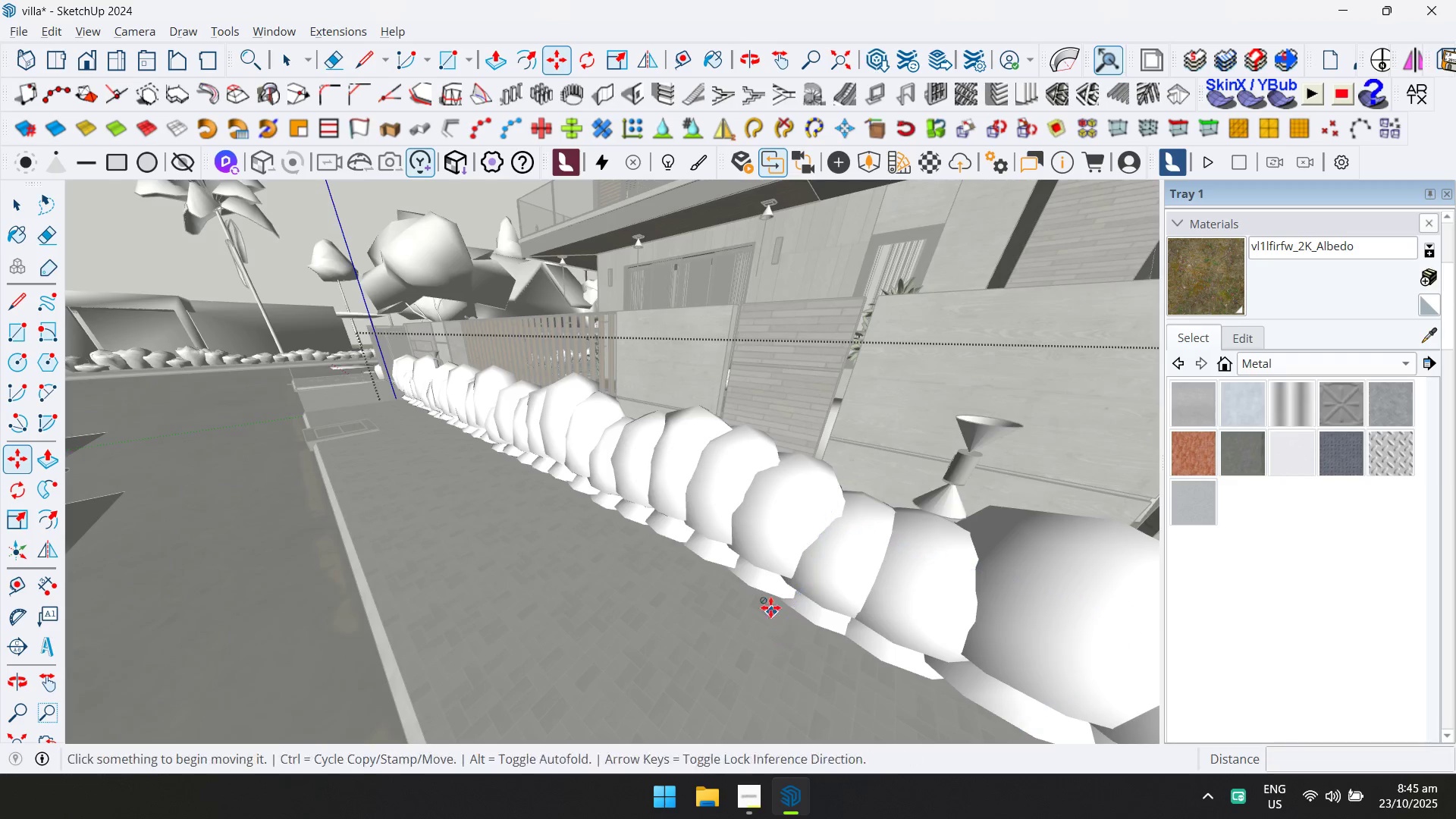 
scroll: coordinate [654, 498], scroll_direction: down, amount: 10.0
 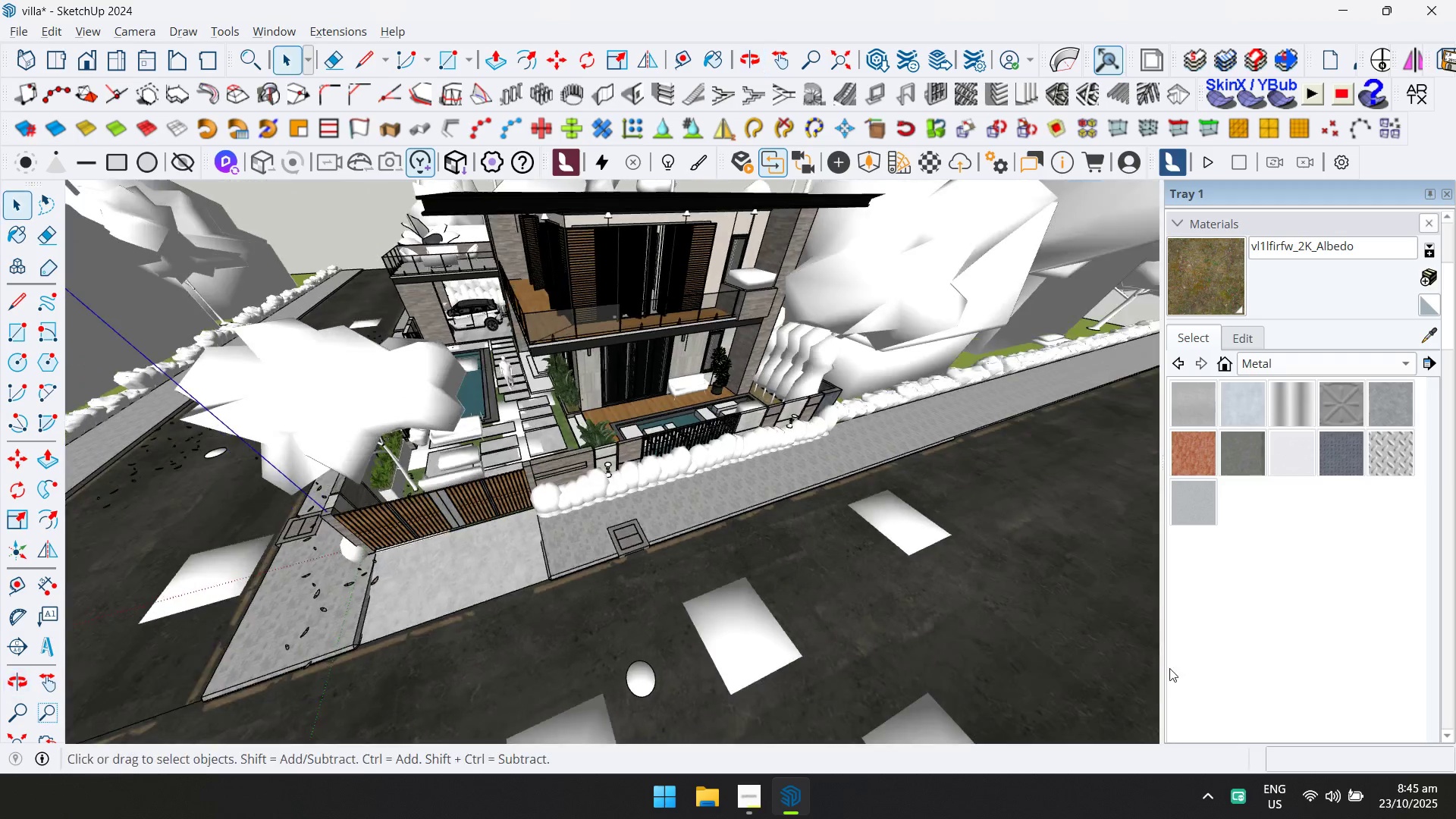 
key(Space)
 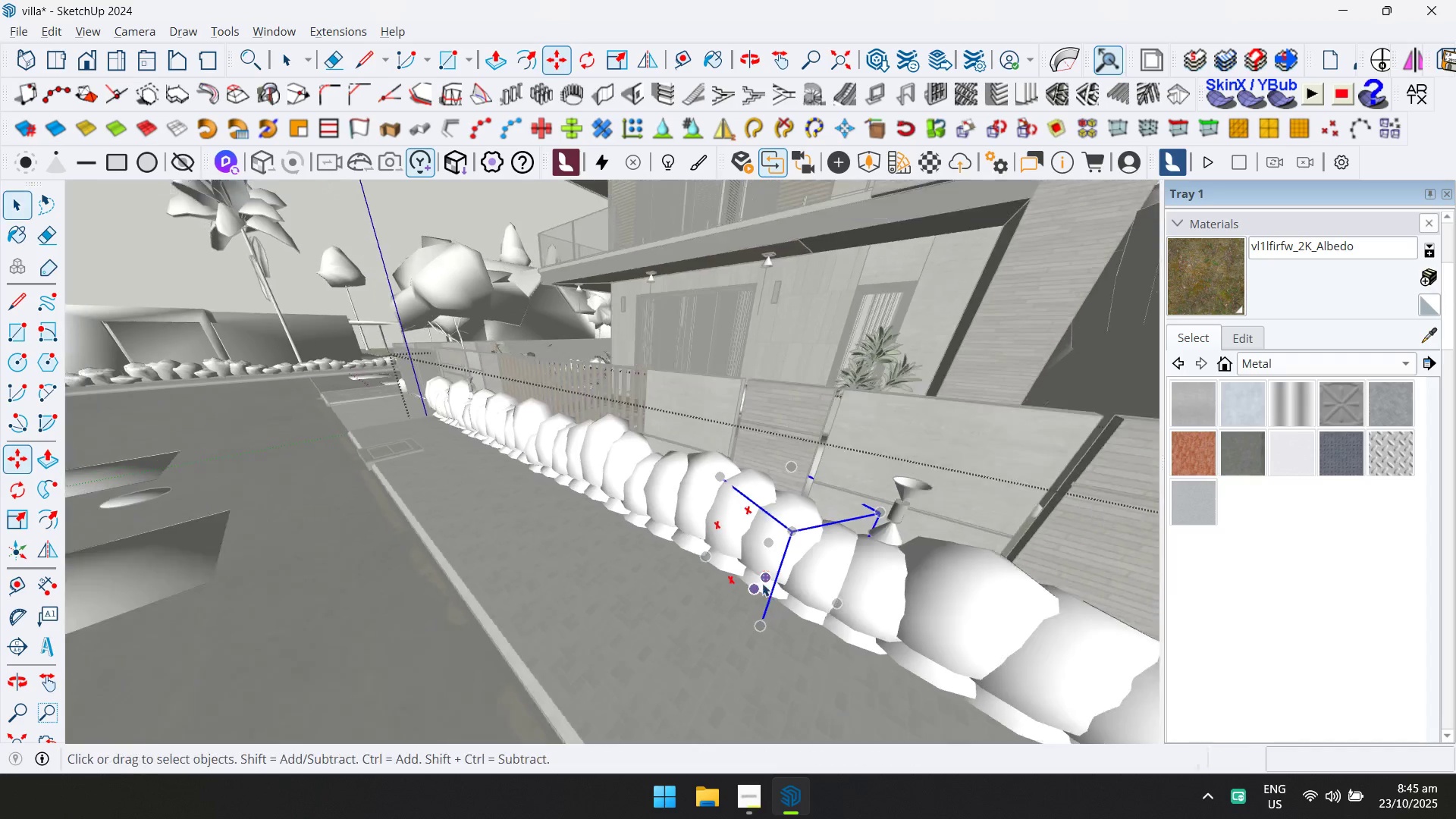 
key(Escape)
 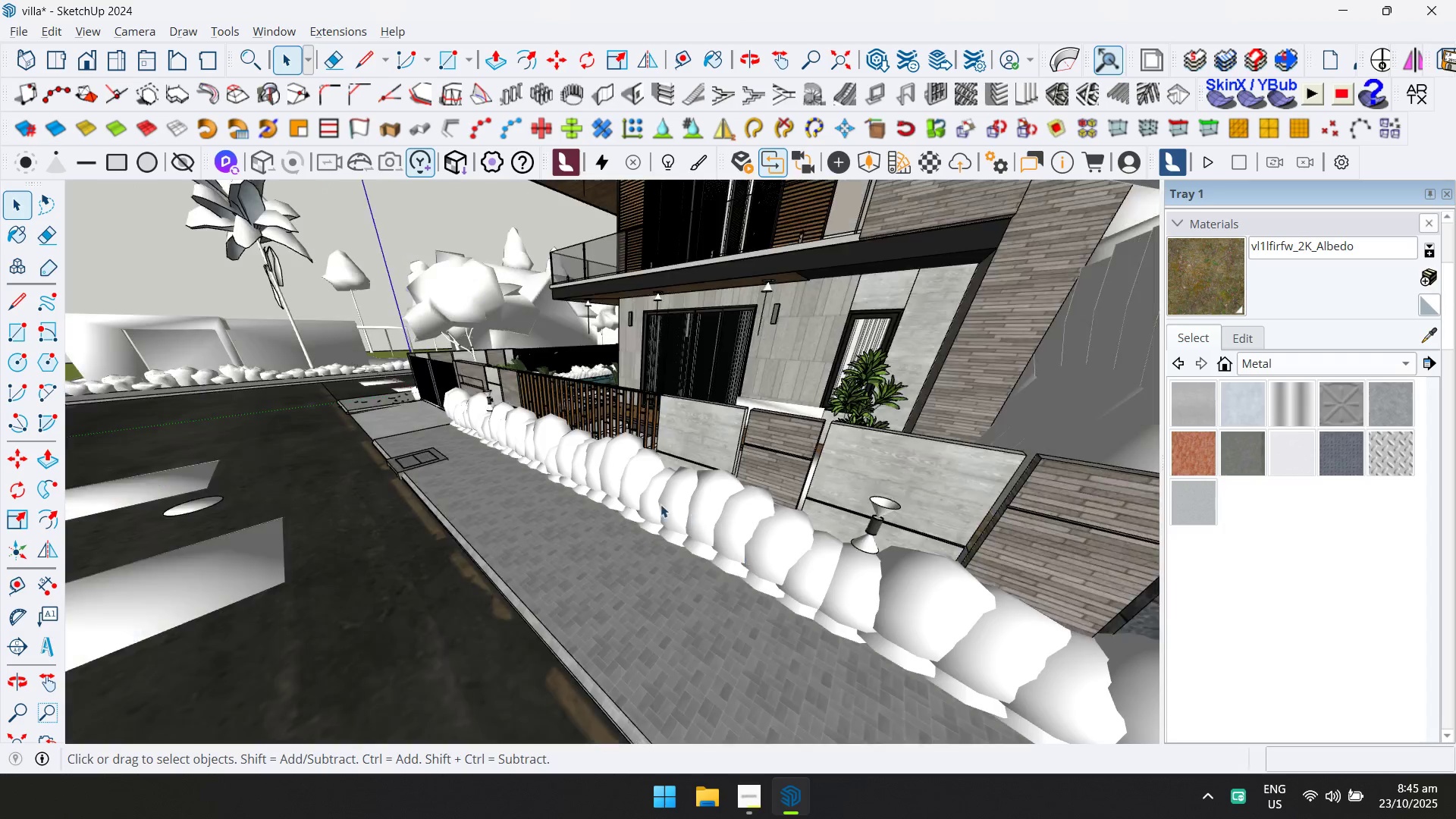 
key(Shift+ShiftLeft)
 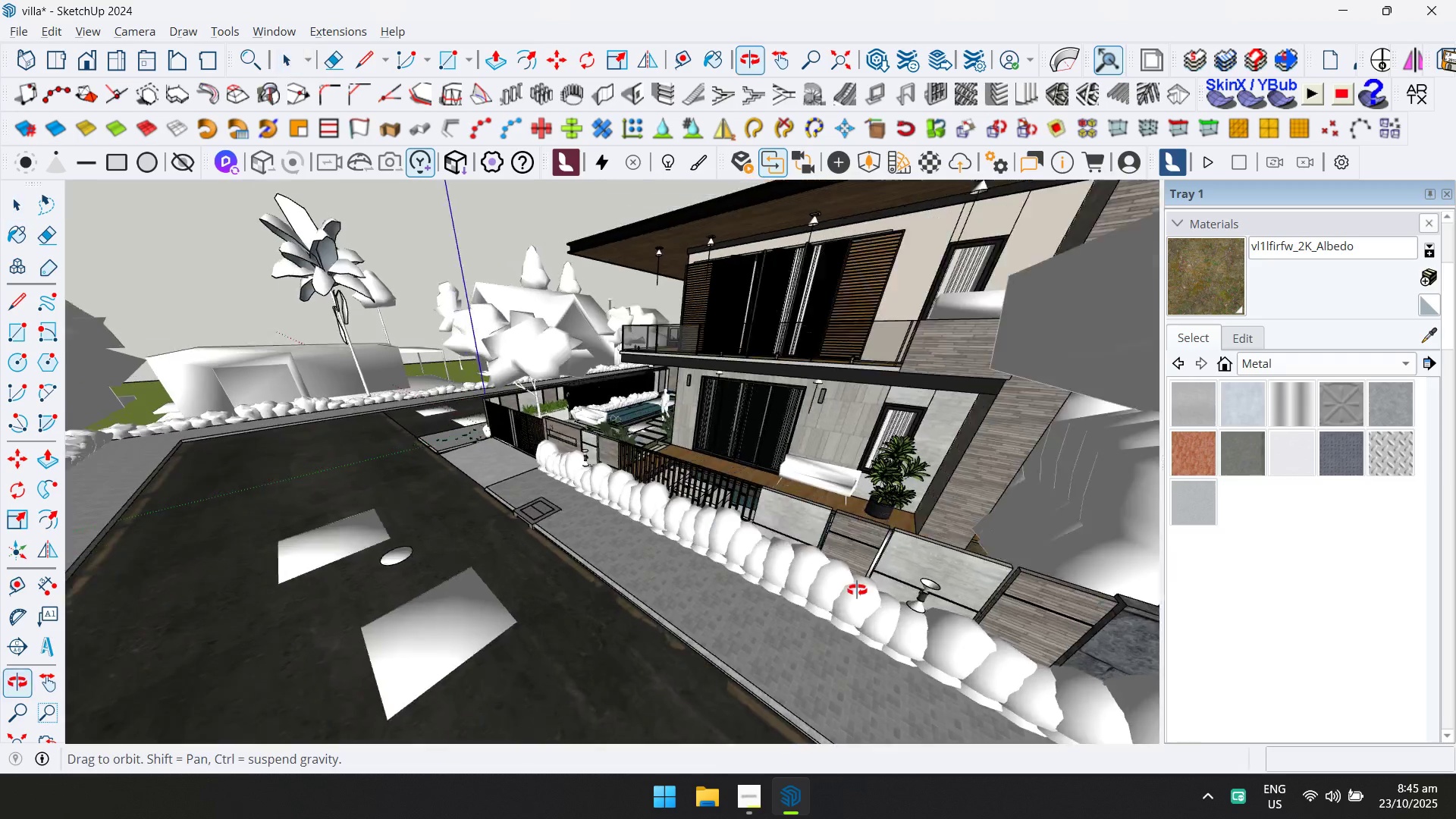 
key(Escape)
 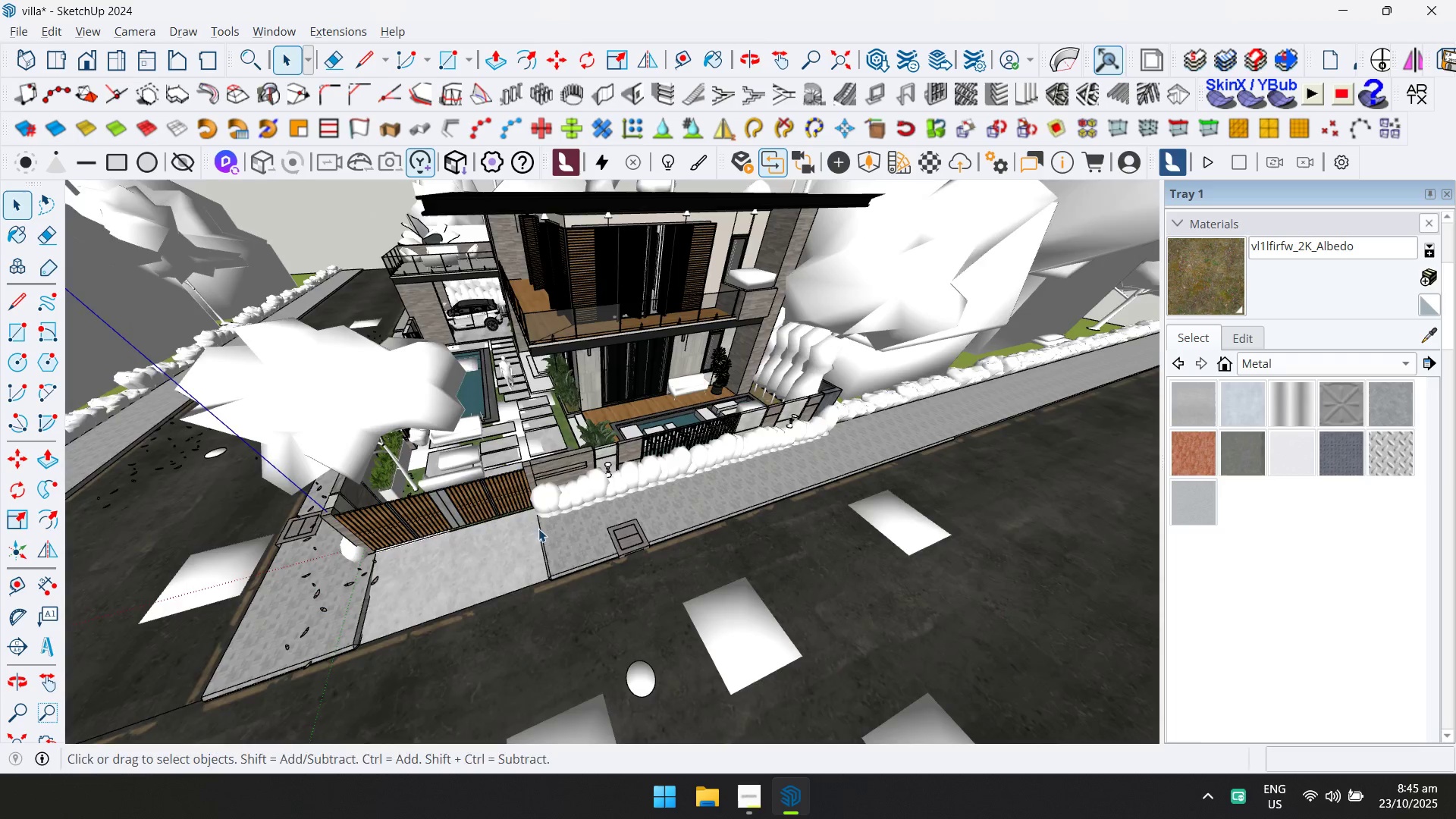 
key(Shift+ShiftLeft)
 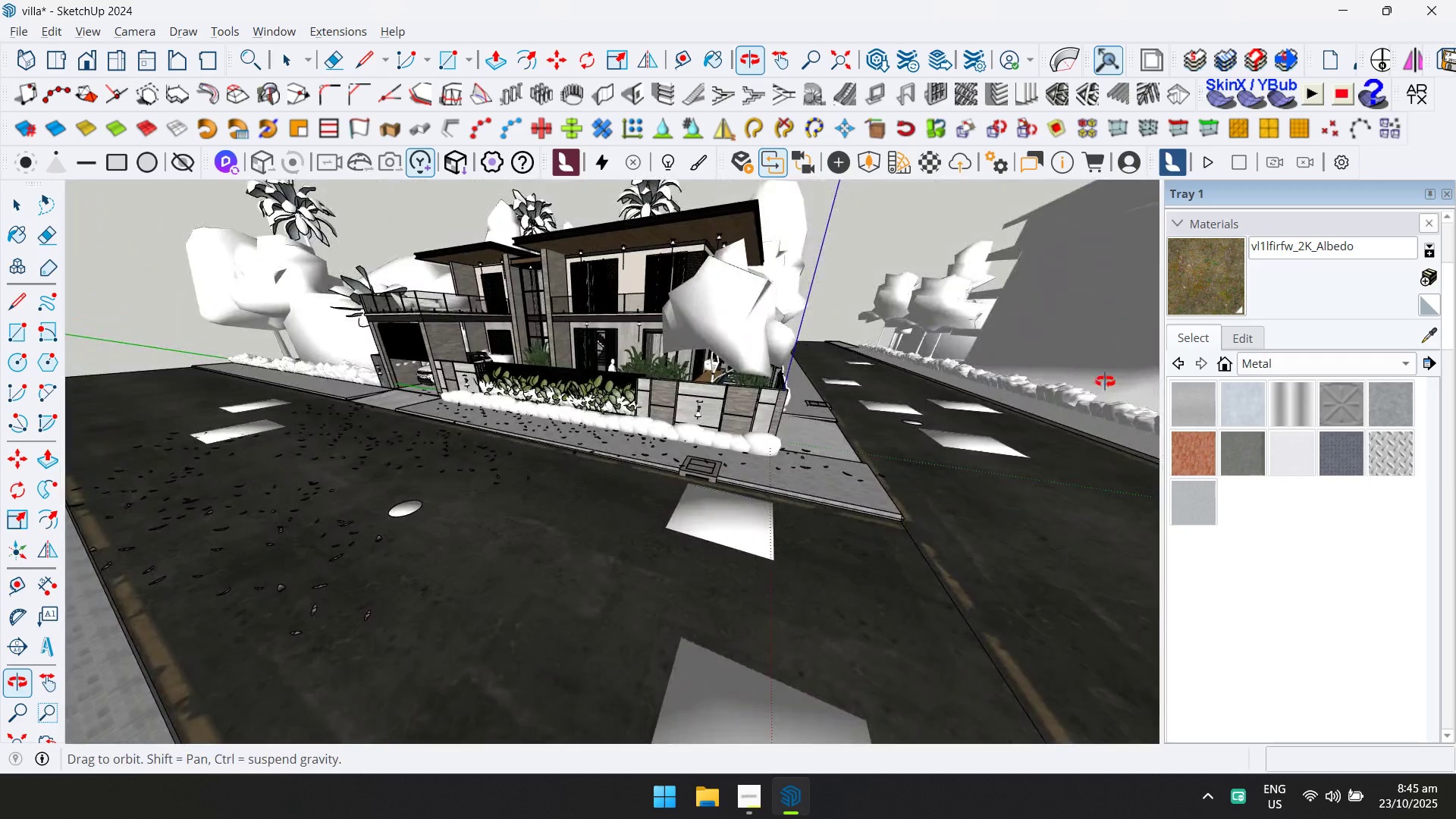 
hold_key(key=ShiftLeft, duration=0.38)
 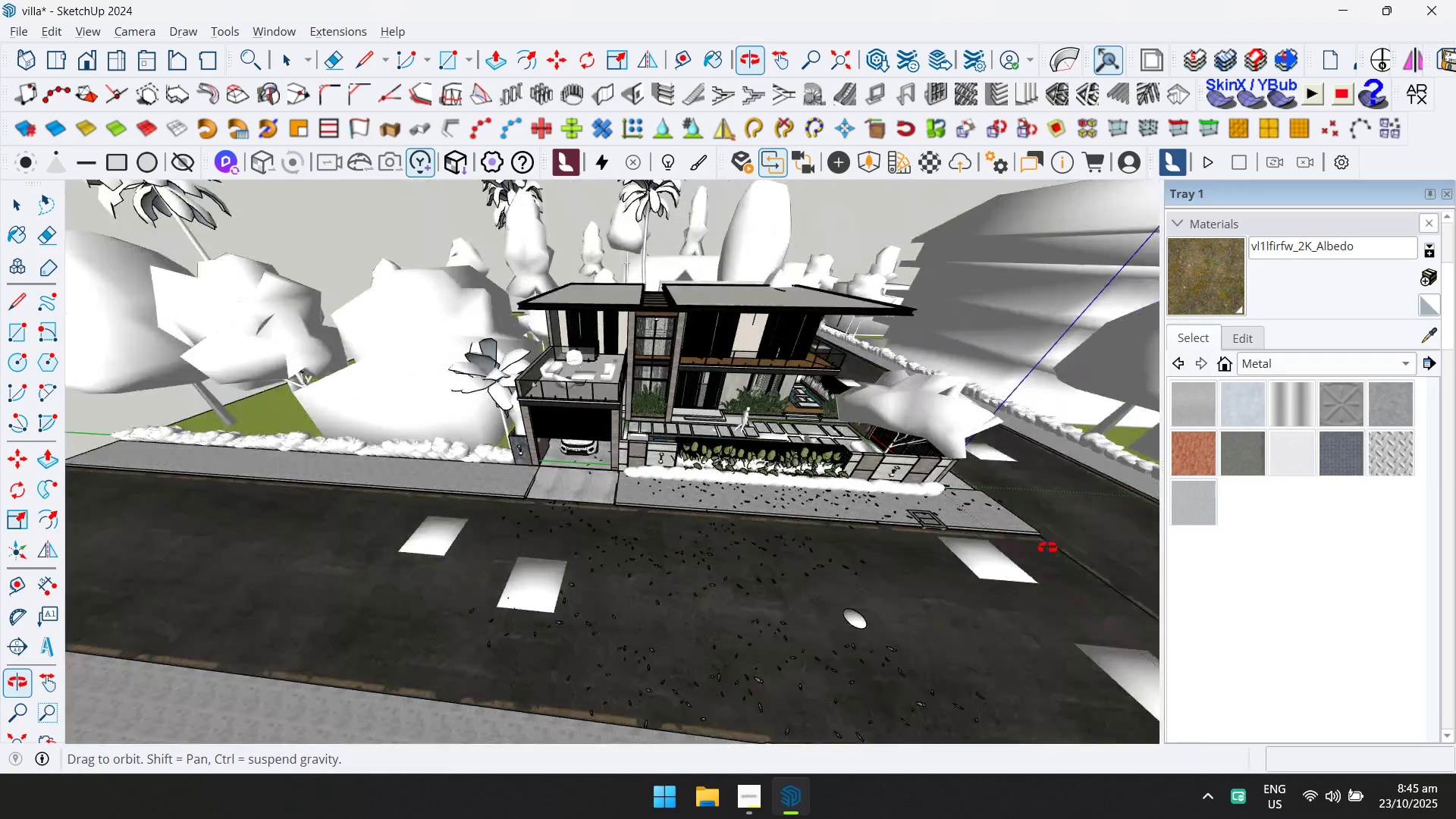 
key(Shift+ShiftLeft)
 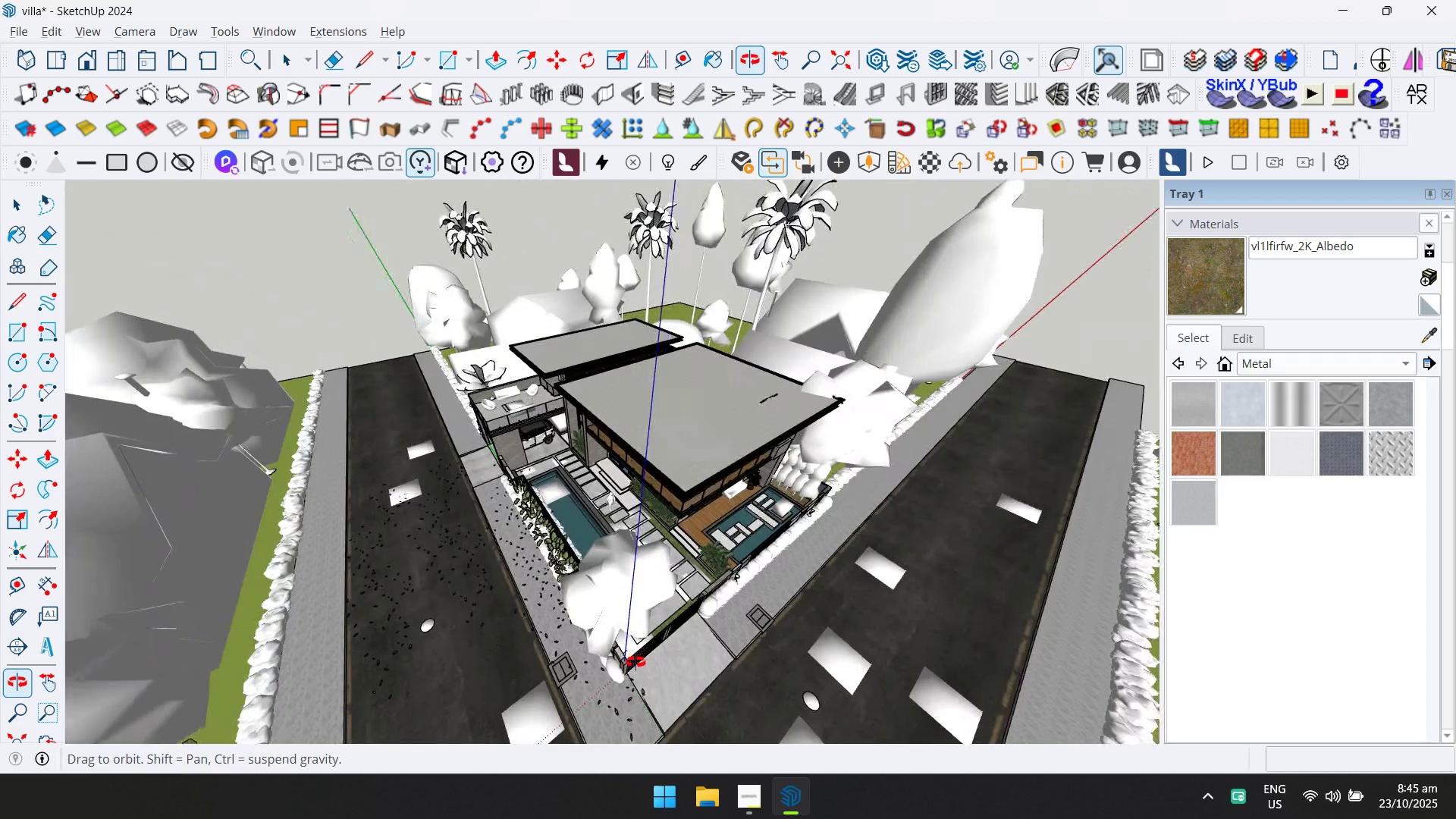 
scroll: coordinate [866, 535], scroll_direction: up, amount: 11.0
 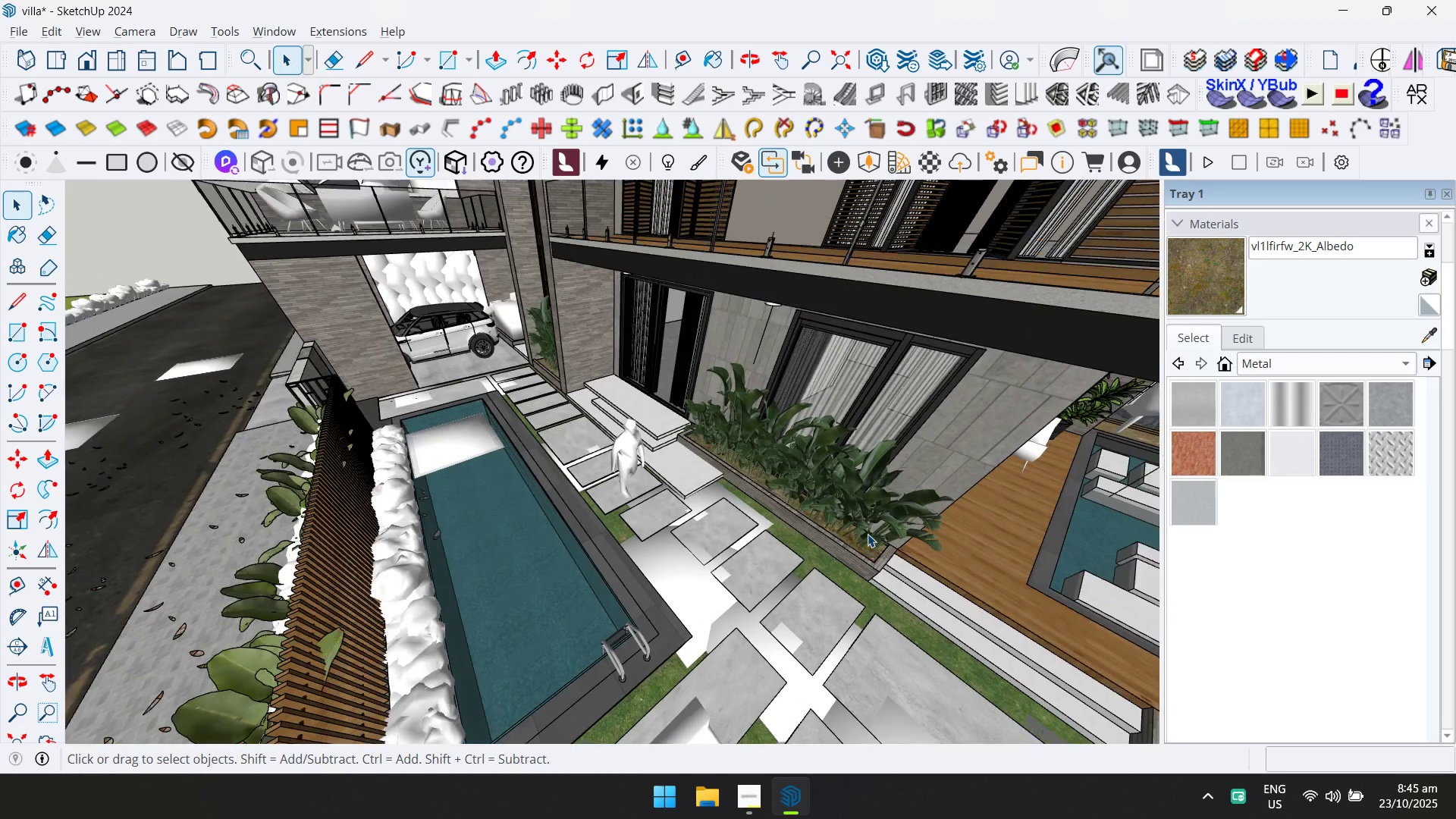 
hold_key(key=ShiftLeft, duration=0.71)
 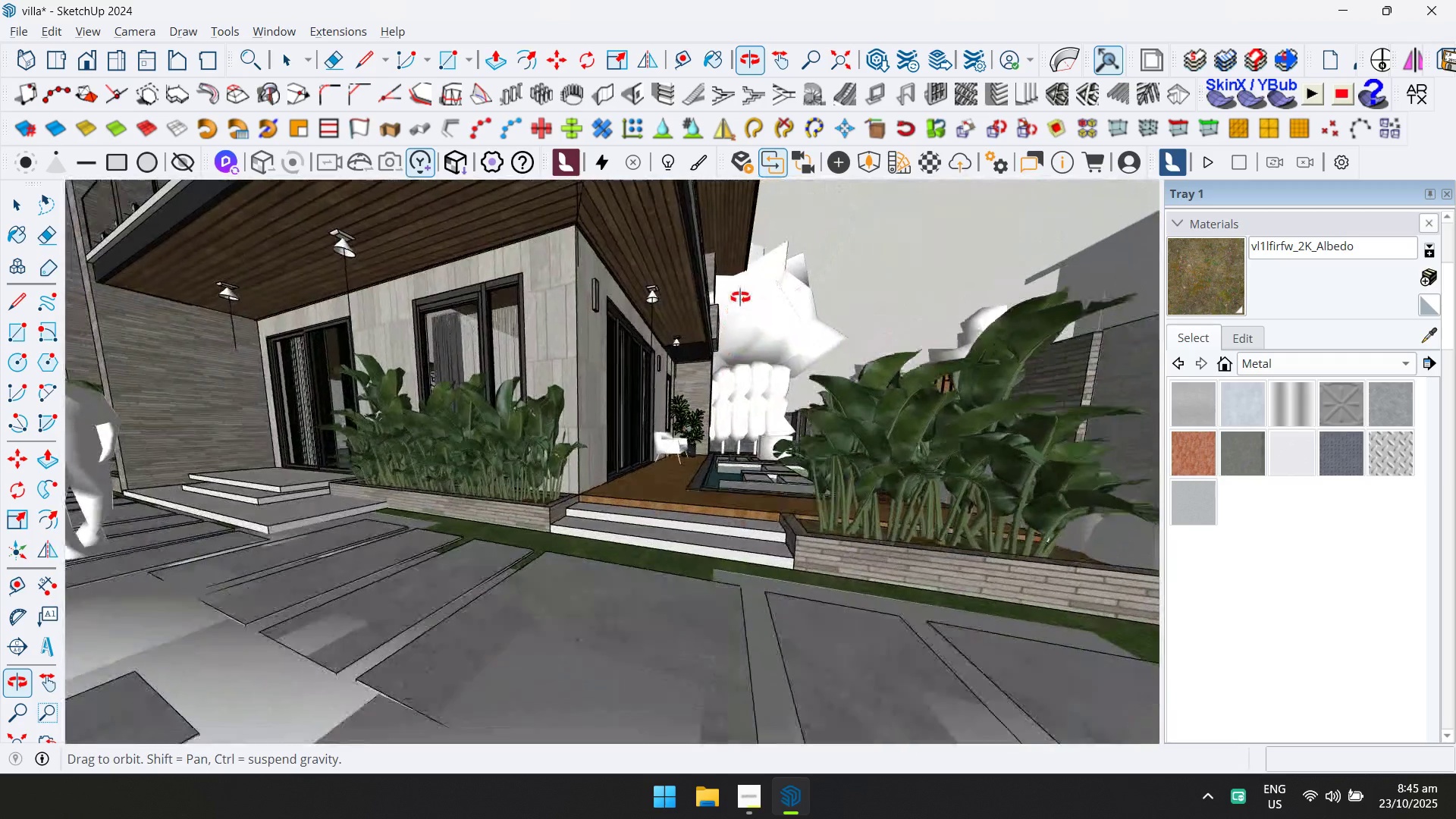 
scroll: coordinate [656, 366], scroll_direction: up, amount: 18.0
 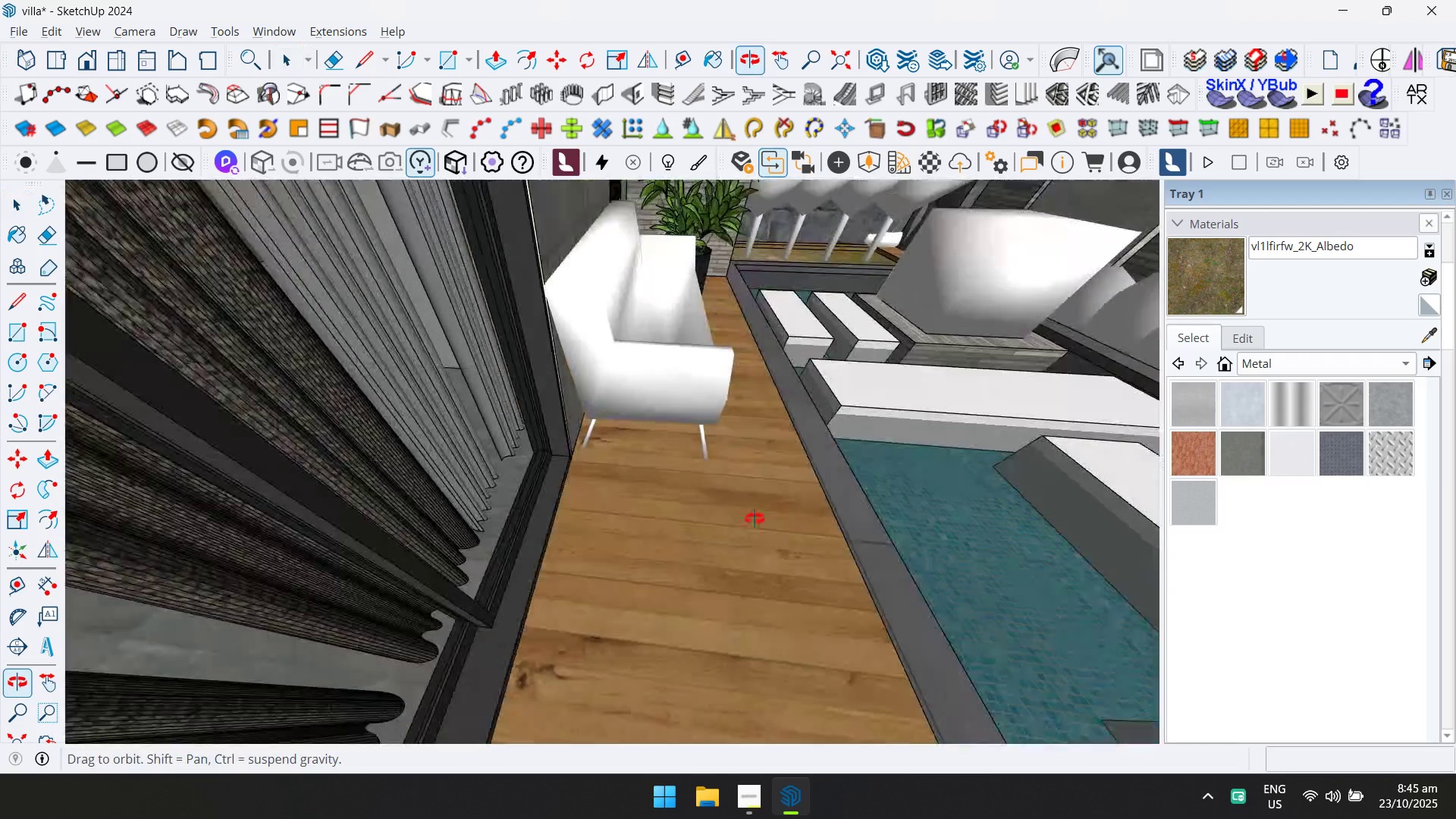 
left_click([674, 397])
 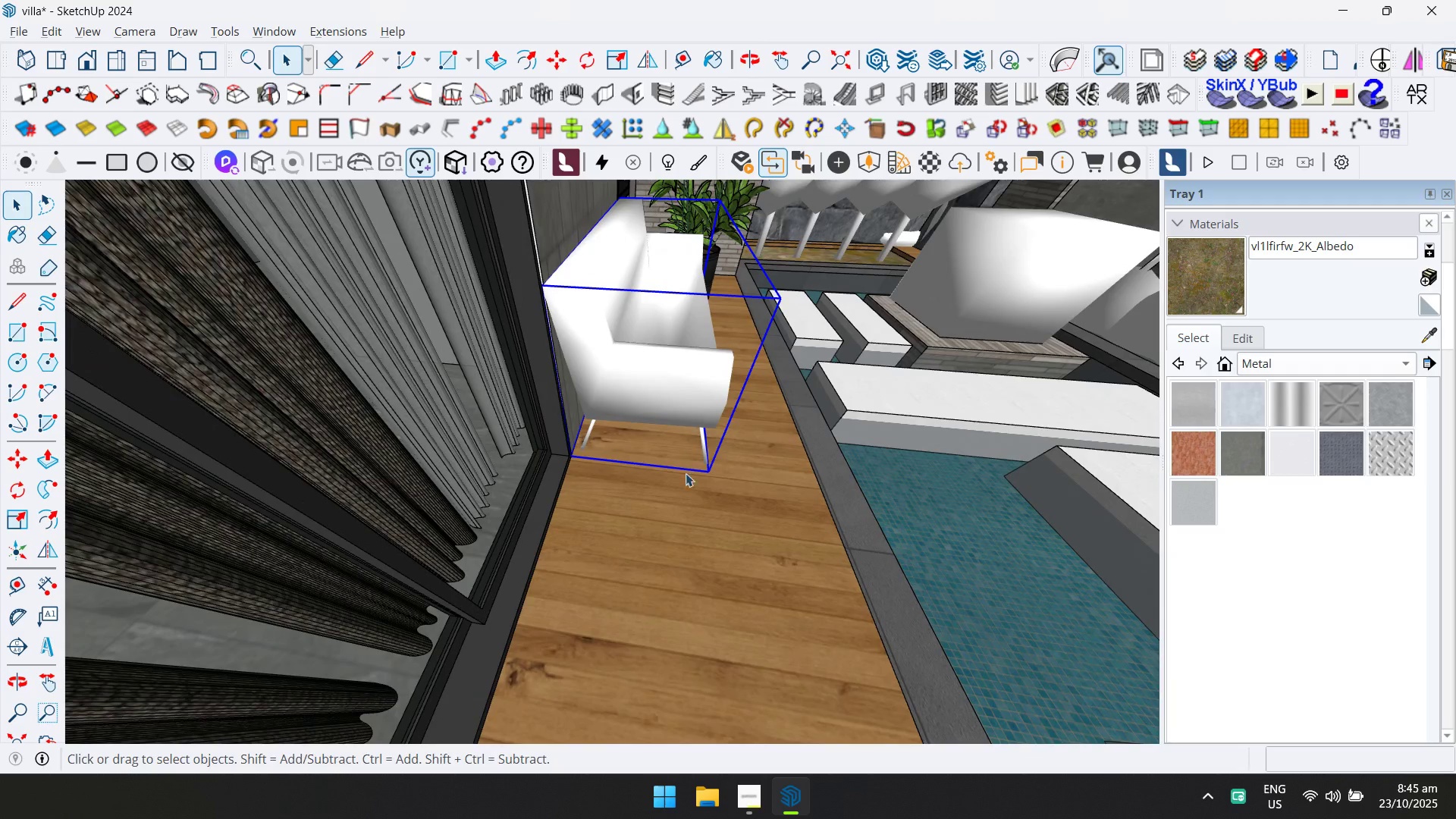 
key(M)
 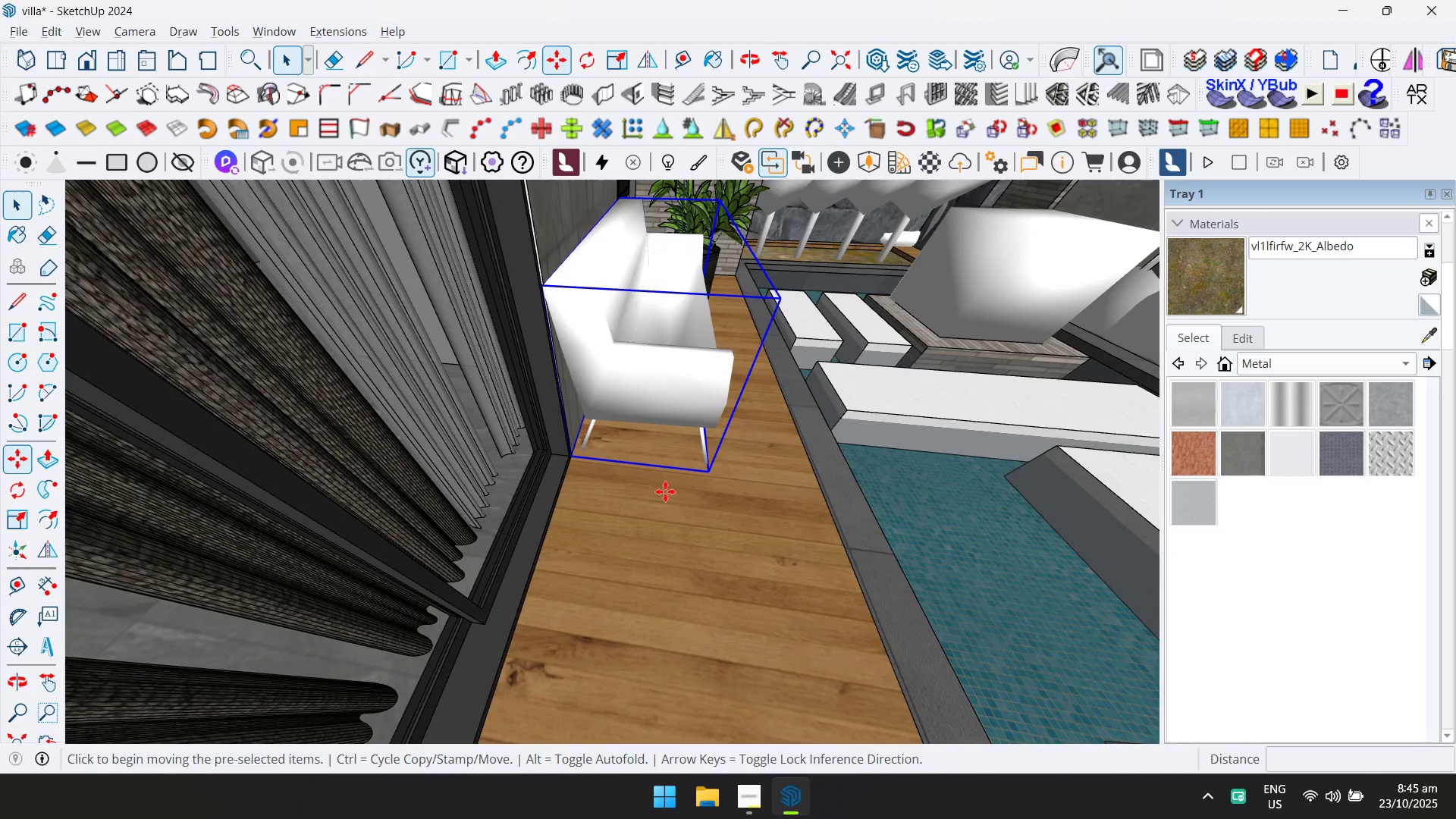 
left_click([665, 491])
 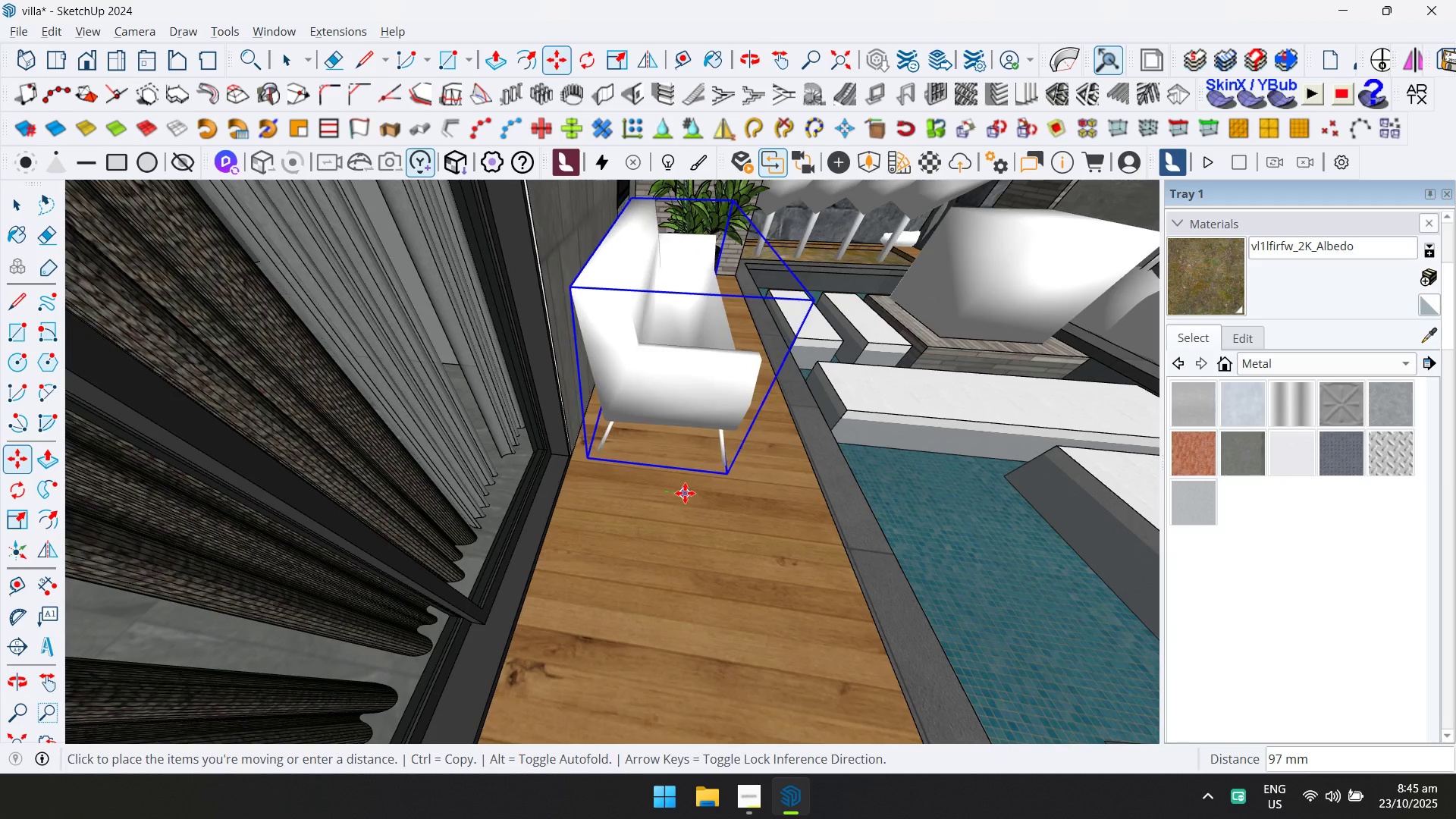 
left_click([685, 493])
 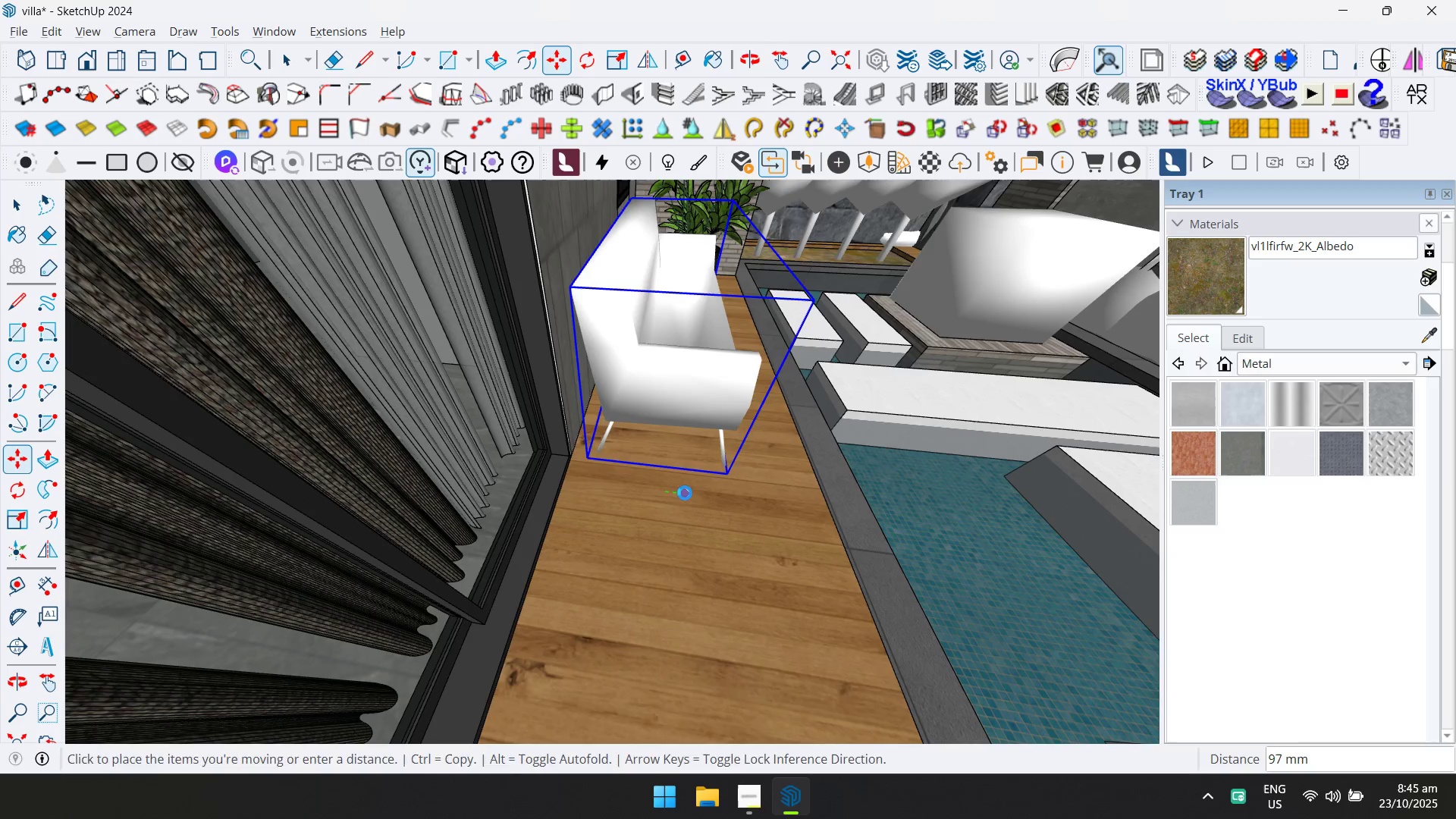 
key(Escape)
 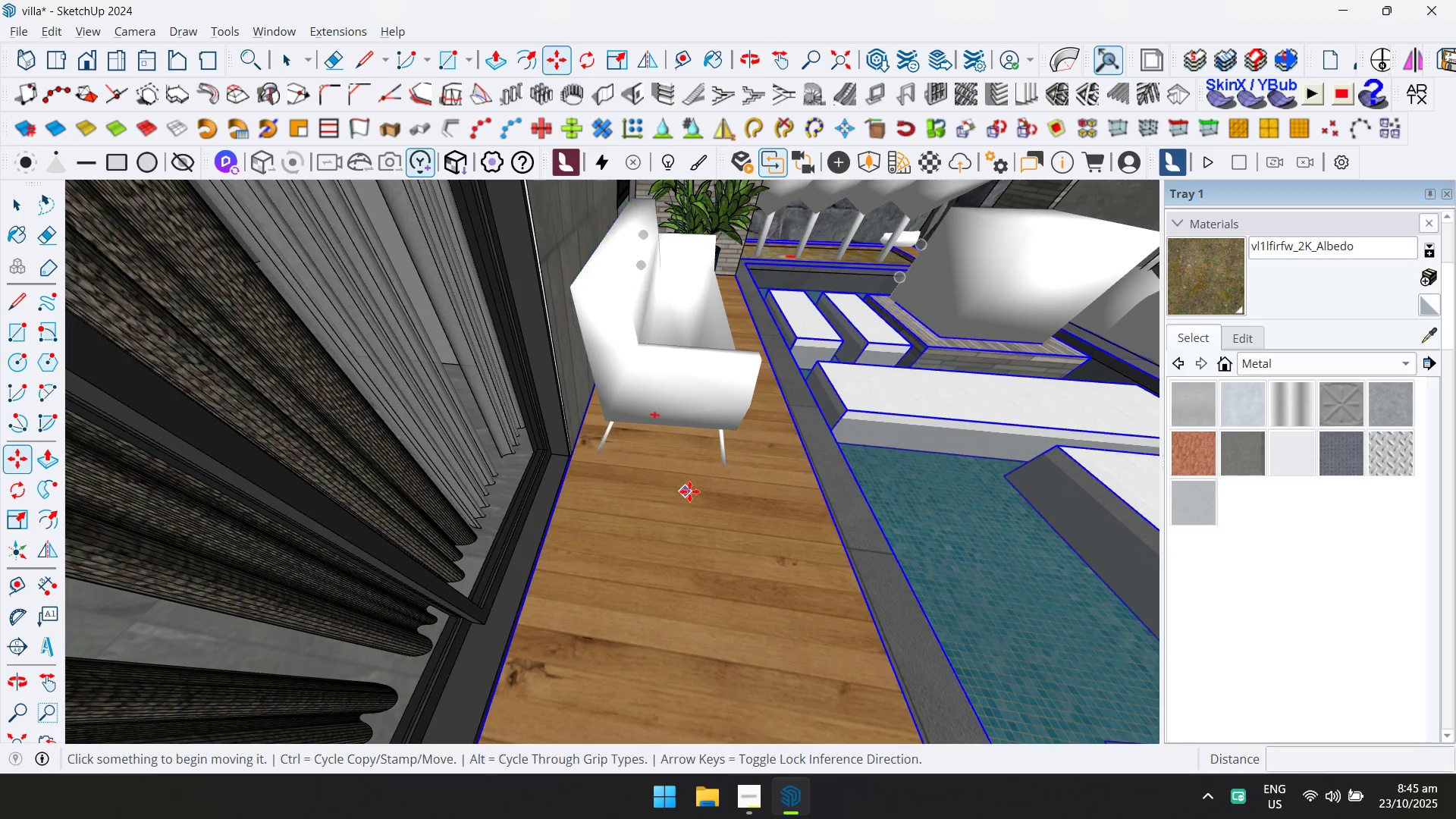 
scroll: coordinate [722, 481], scroll_direction: down, amount: 6.0
 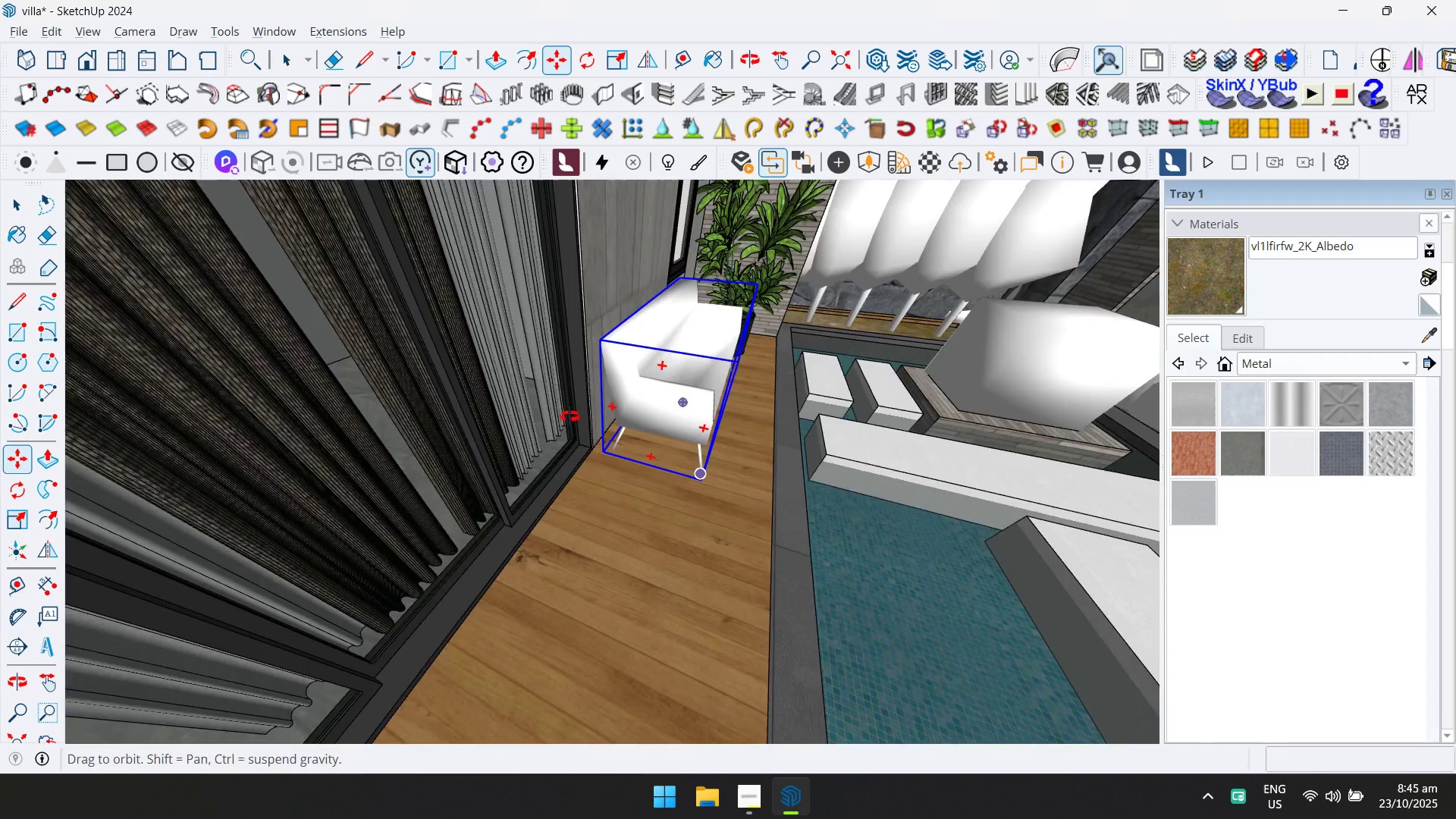 
key(Escape)
 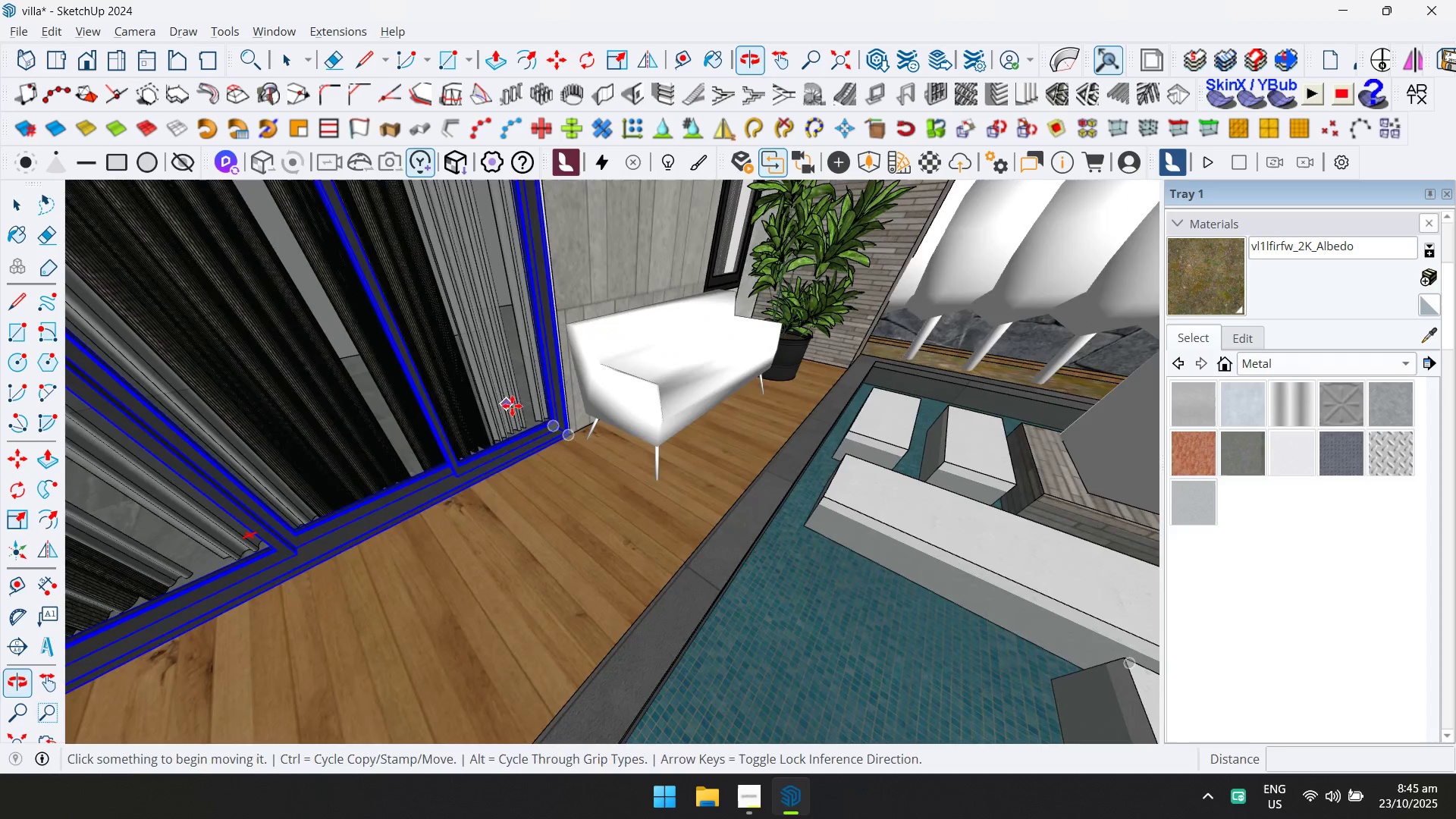 
key(Space)
 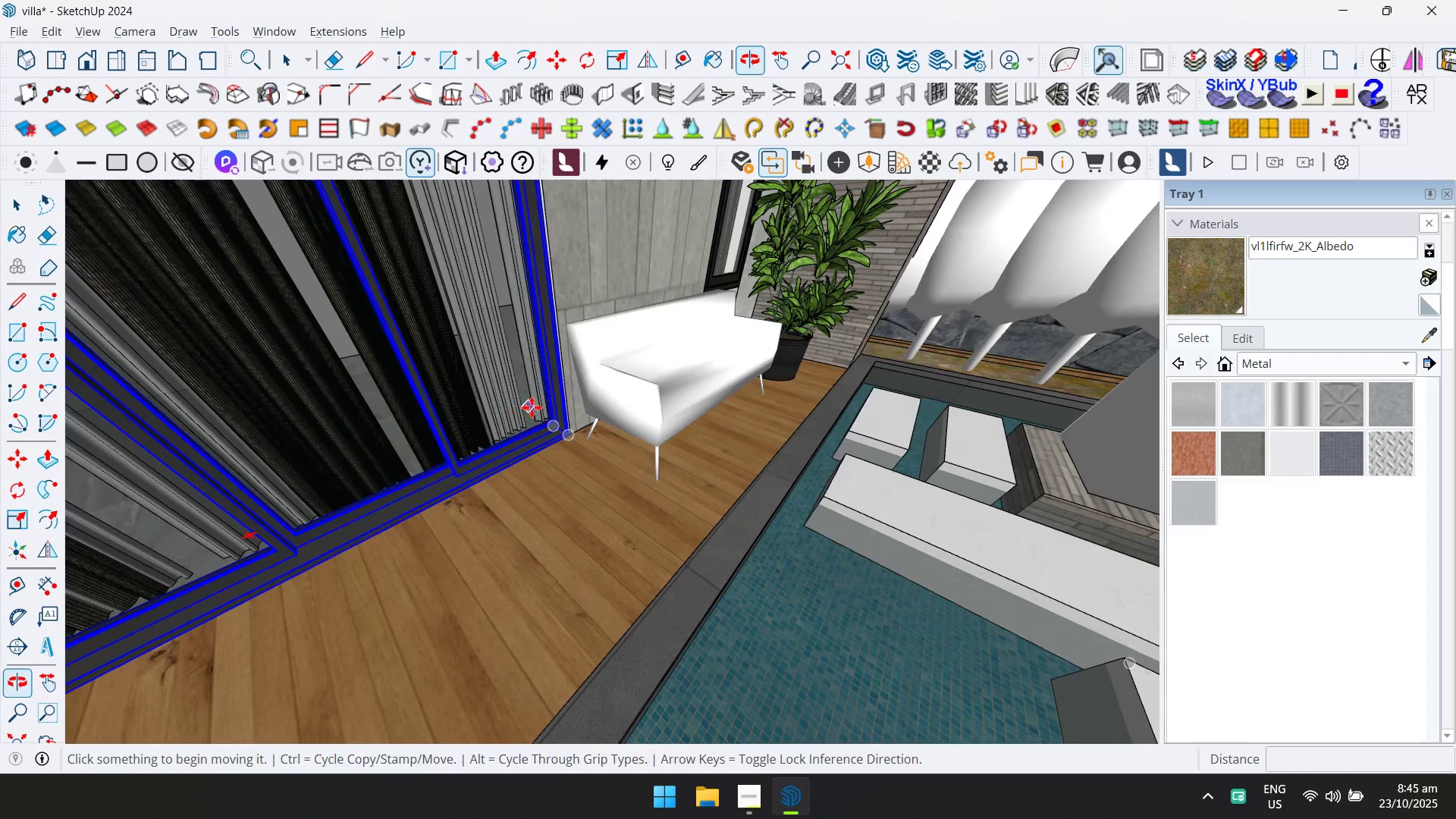 
key(Escape)
 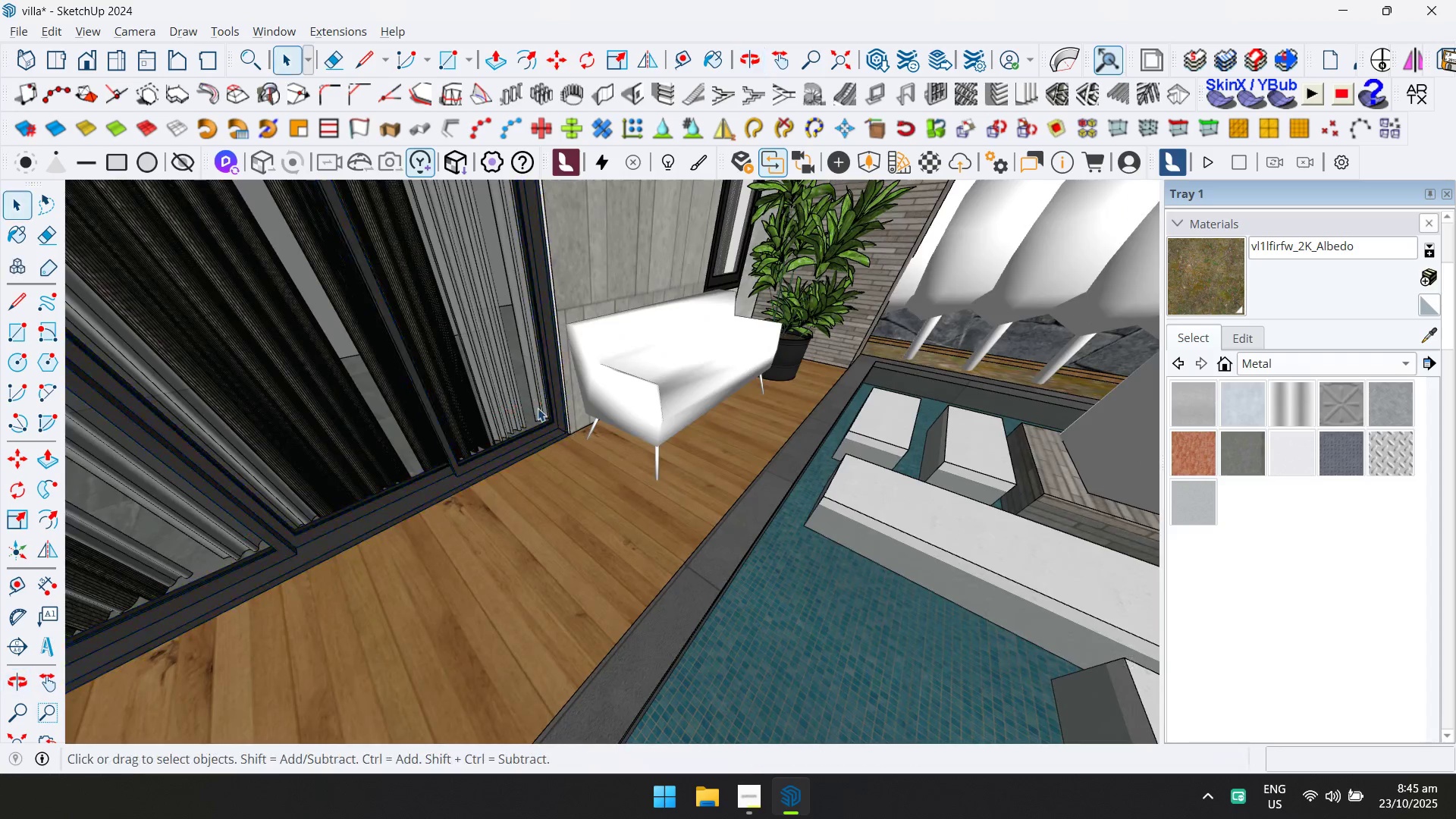 
scroll: coordinate [563, 407], scroll_direction: down, amount: 14.0
 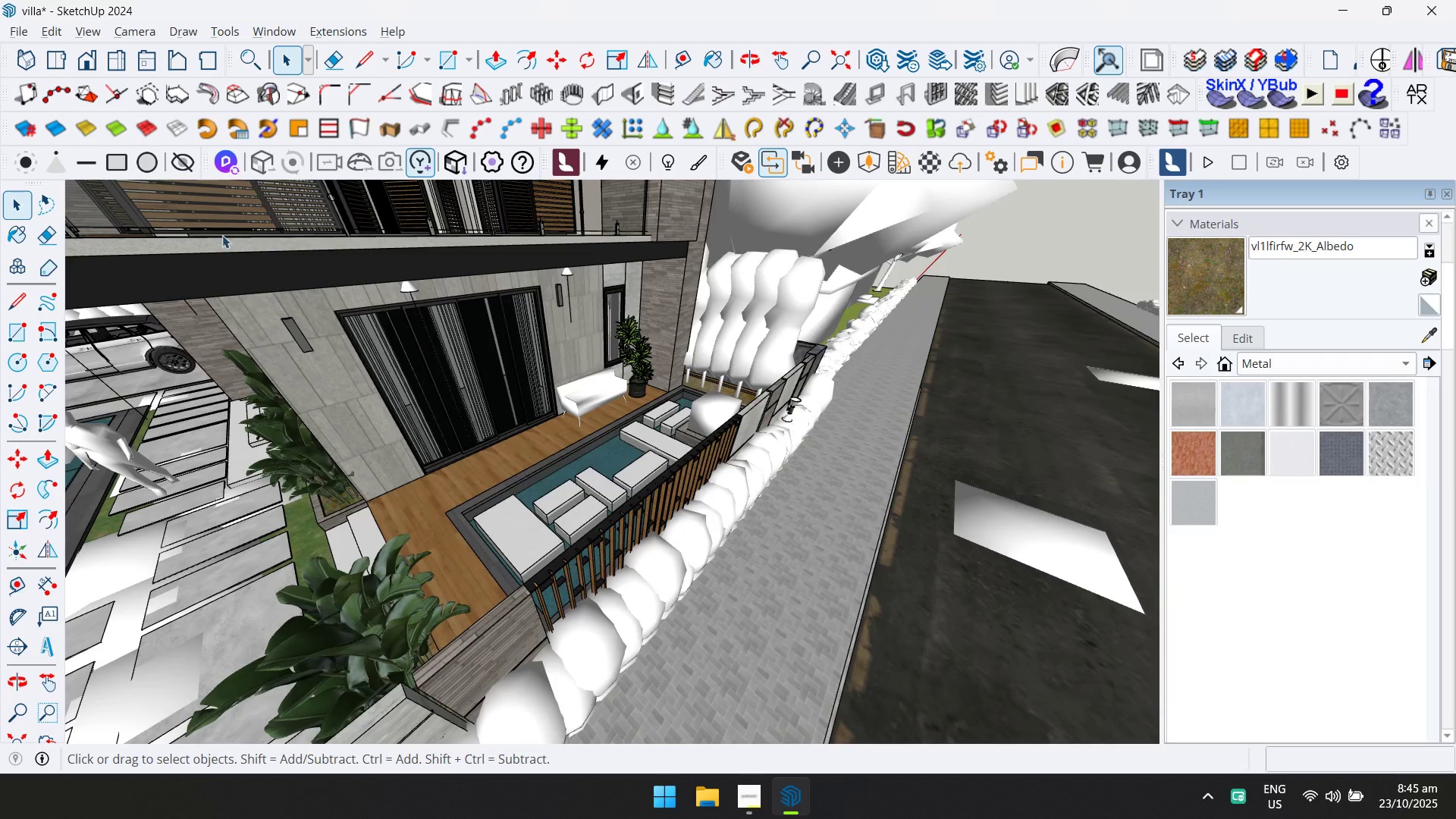 
key(Escape)
 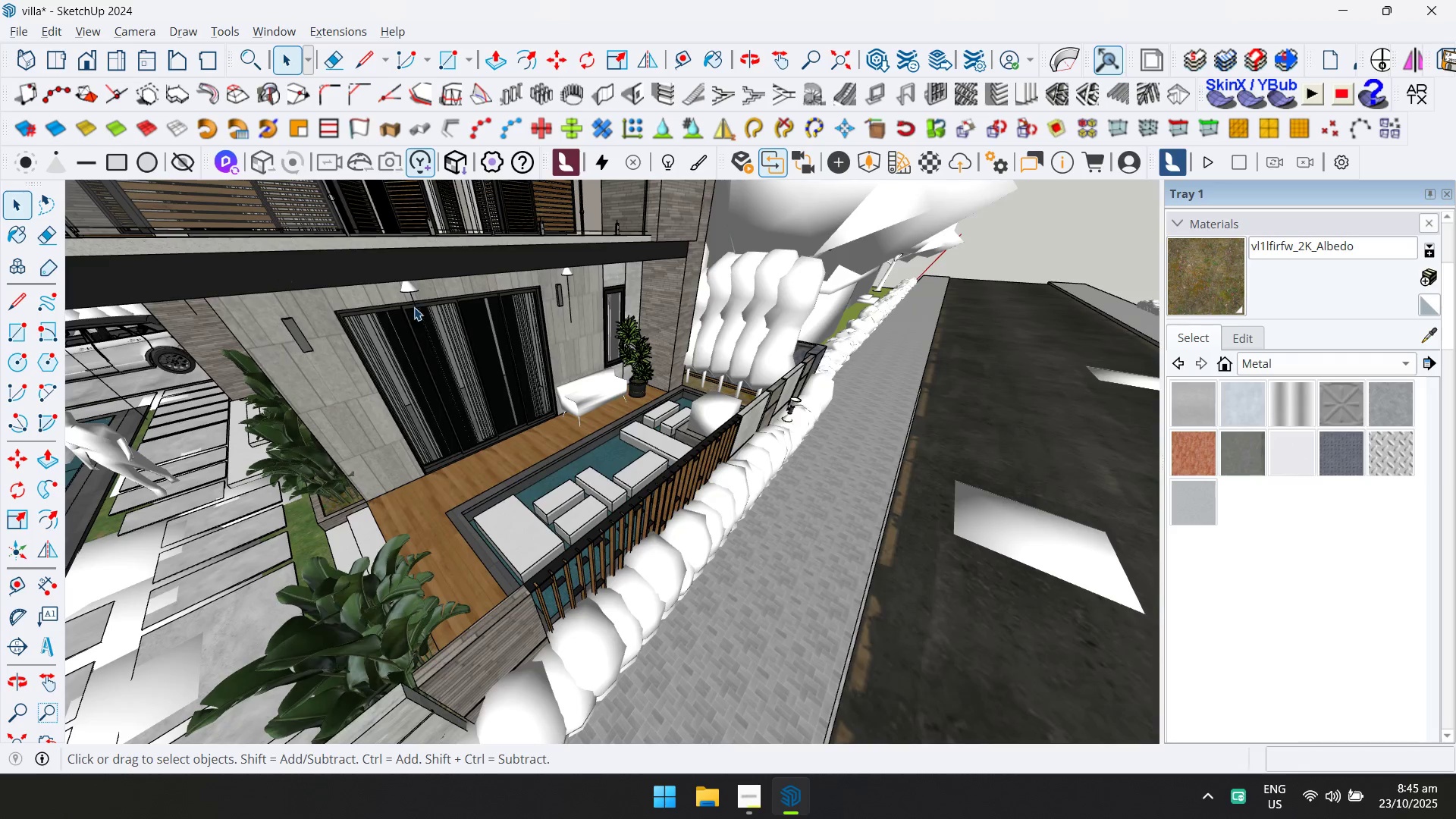 
key(Space)
 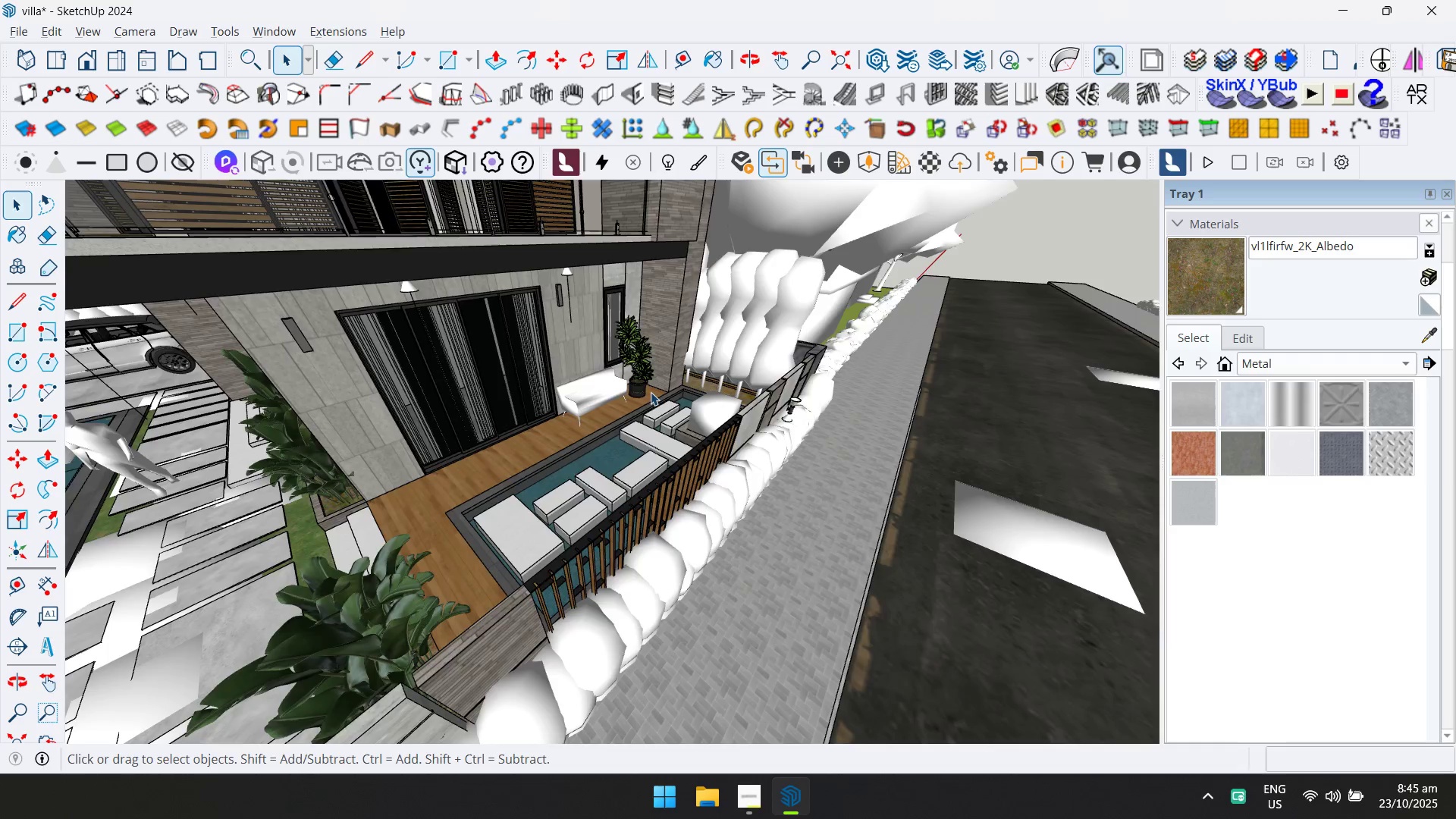 
scroll: coordinate [576, 413], scroll_direction: down, amount: 3.0
 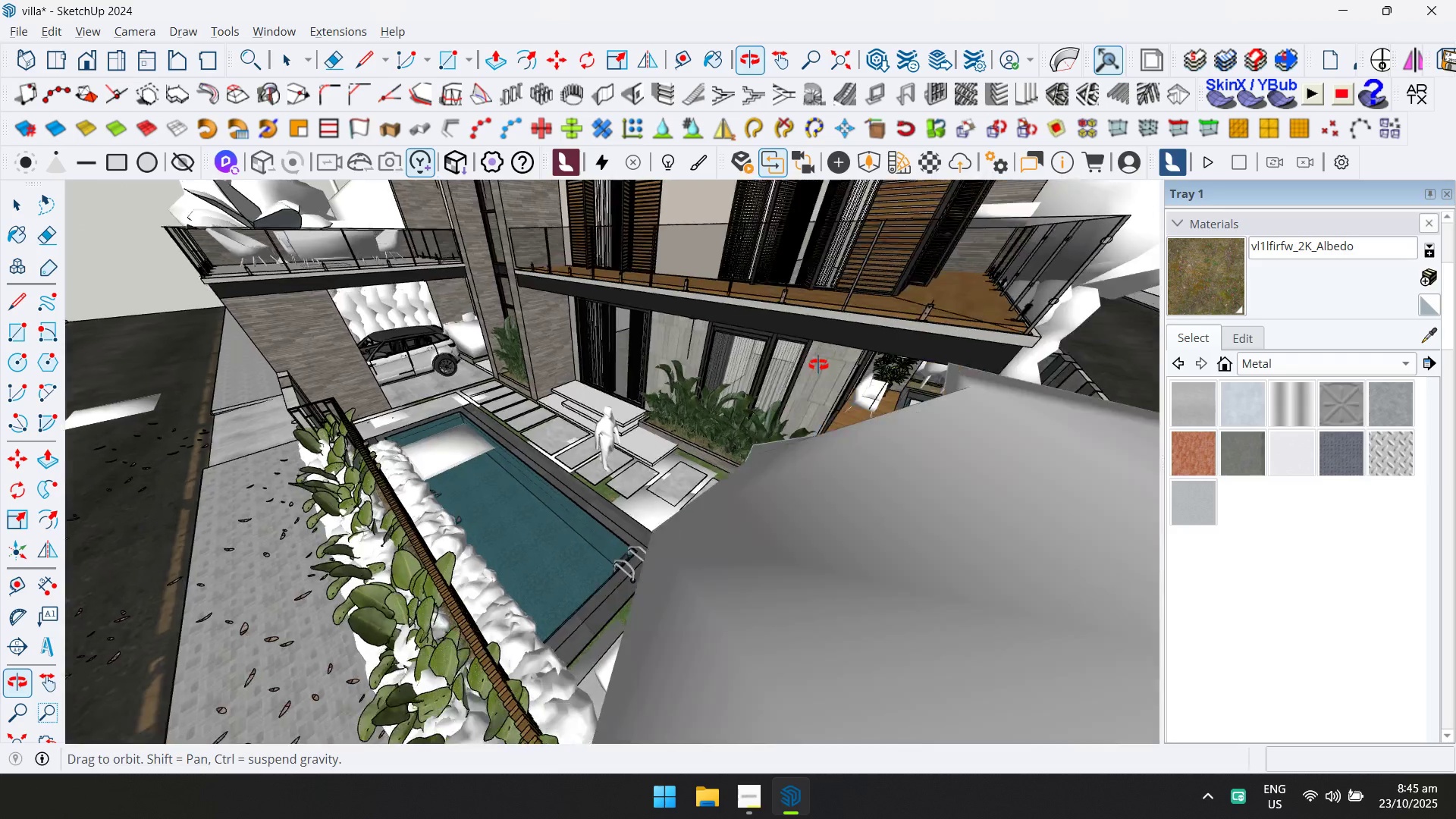 
hold_key(key=ShiftLeft, duration=0.47)
 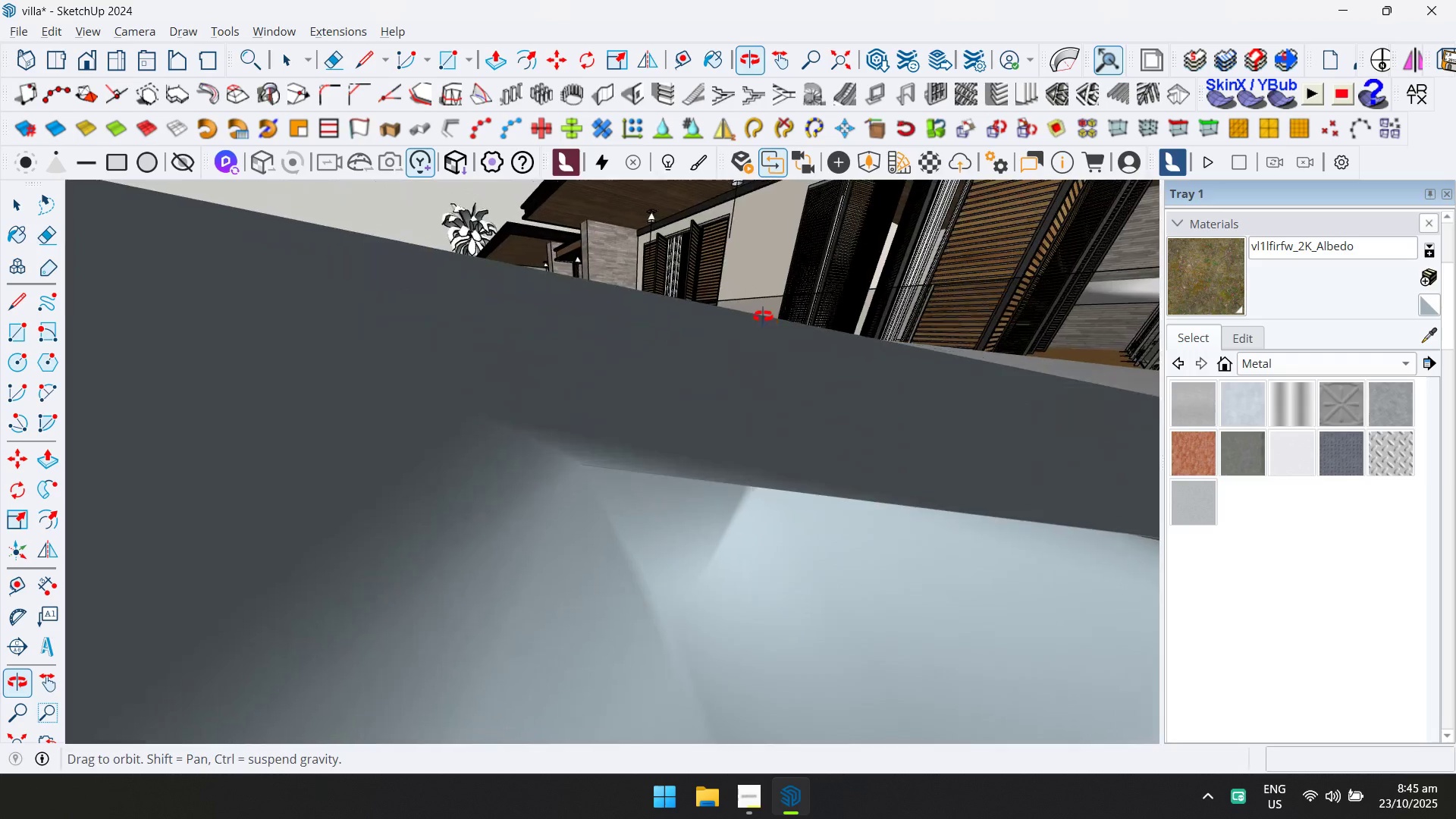 
scroll: coordinate [372, 322], scroll_direction: down, amount: 20.0
 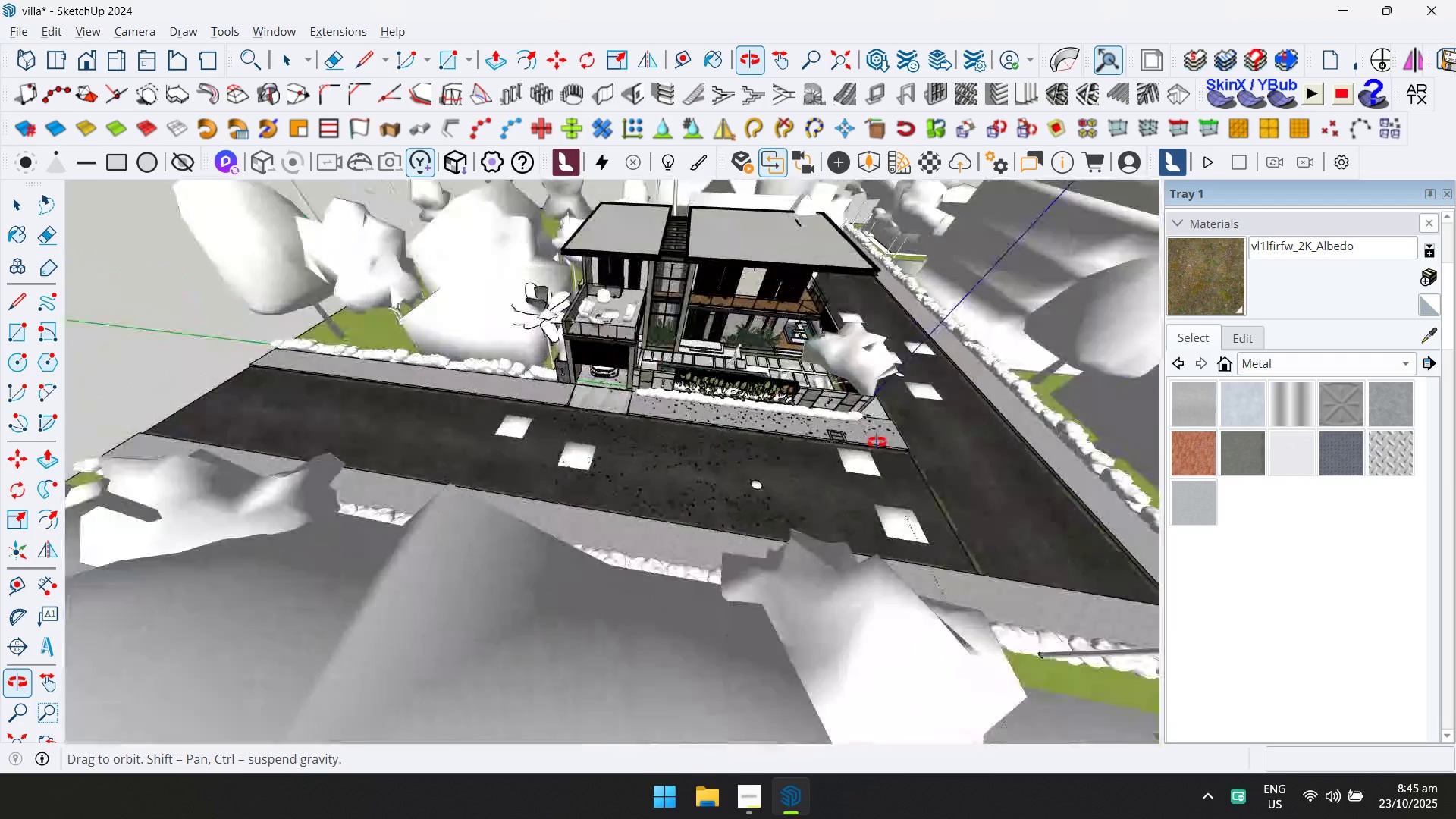 
hold_key(key=ShiftLeft, duration=0.51)
 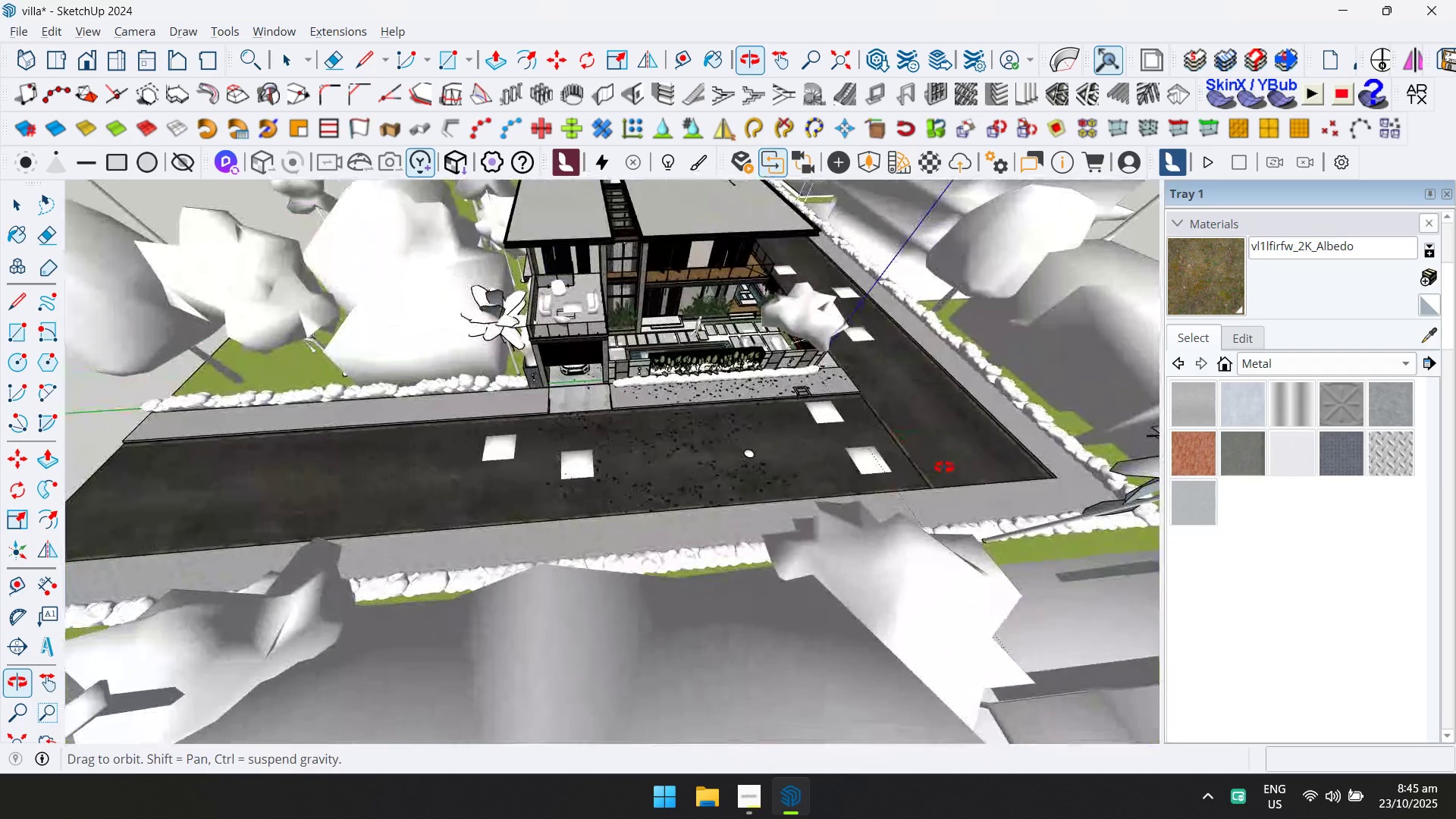 
scroll: coordinate [822, 412], scroll_direction: up, amount: 5.0
 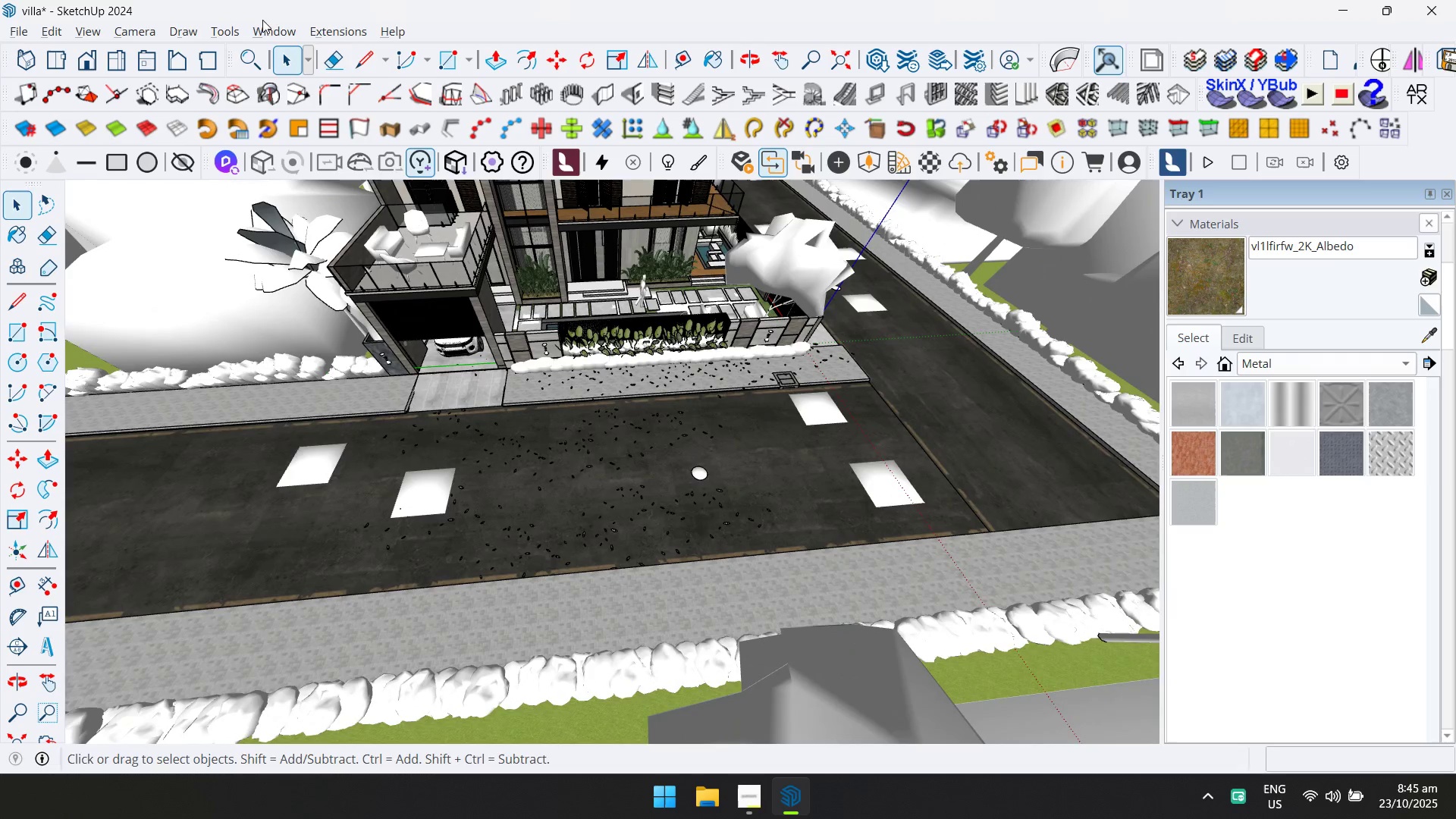 
left_click([263, 30])
 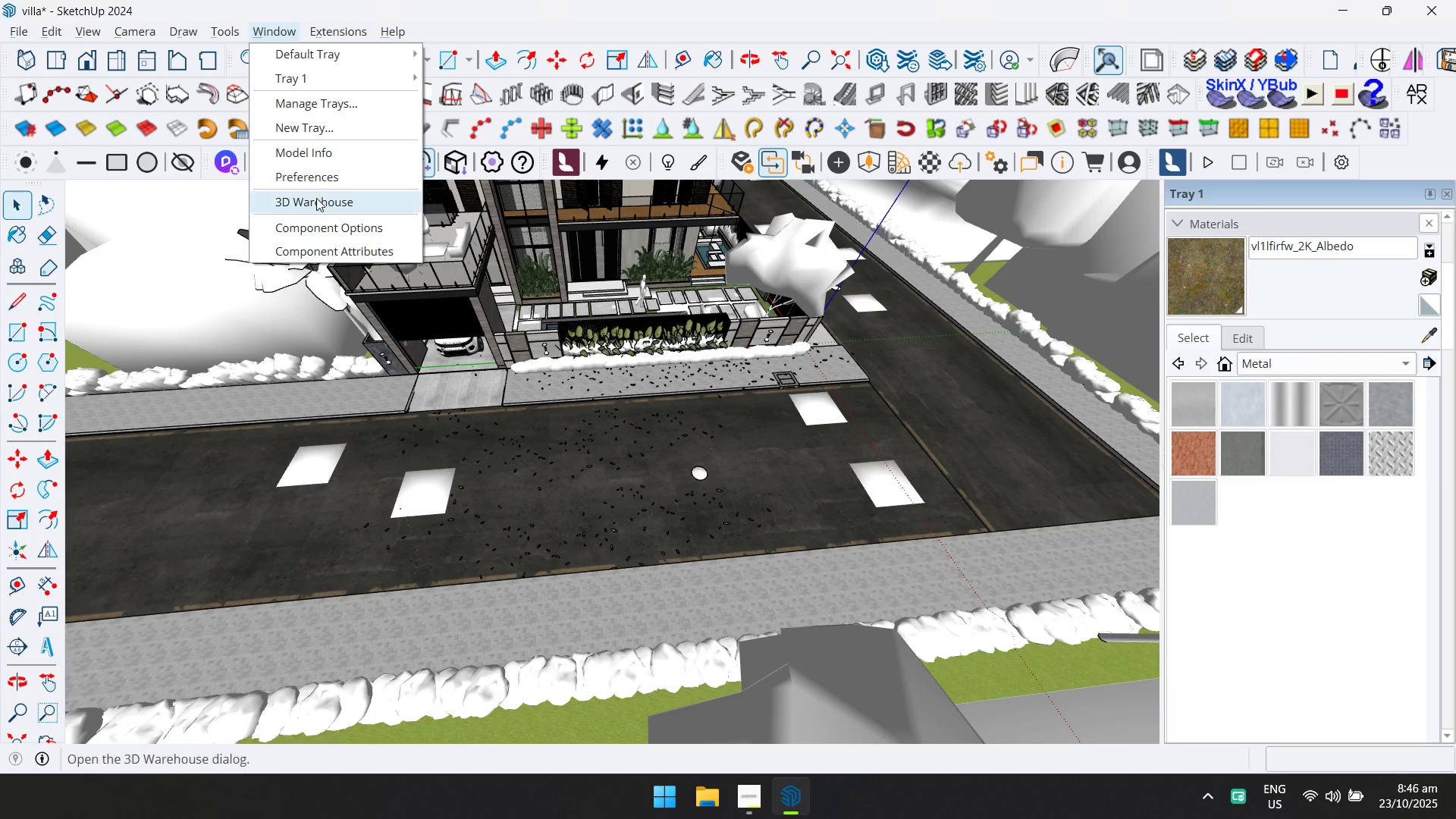 
double_click([317, 199])
 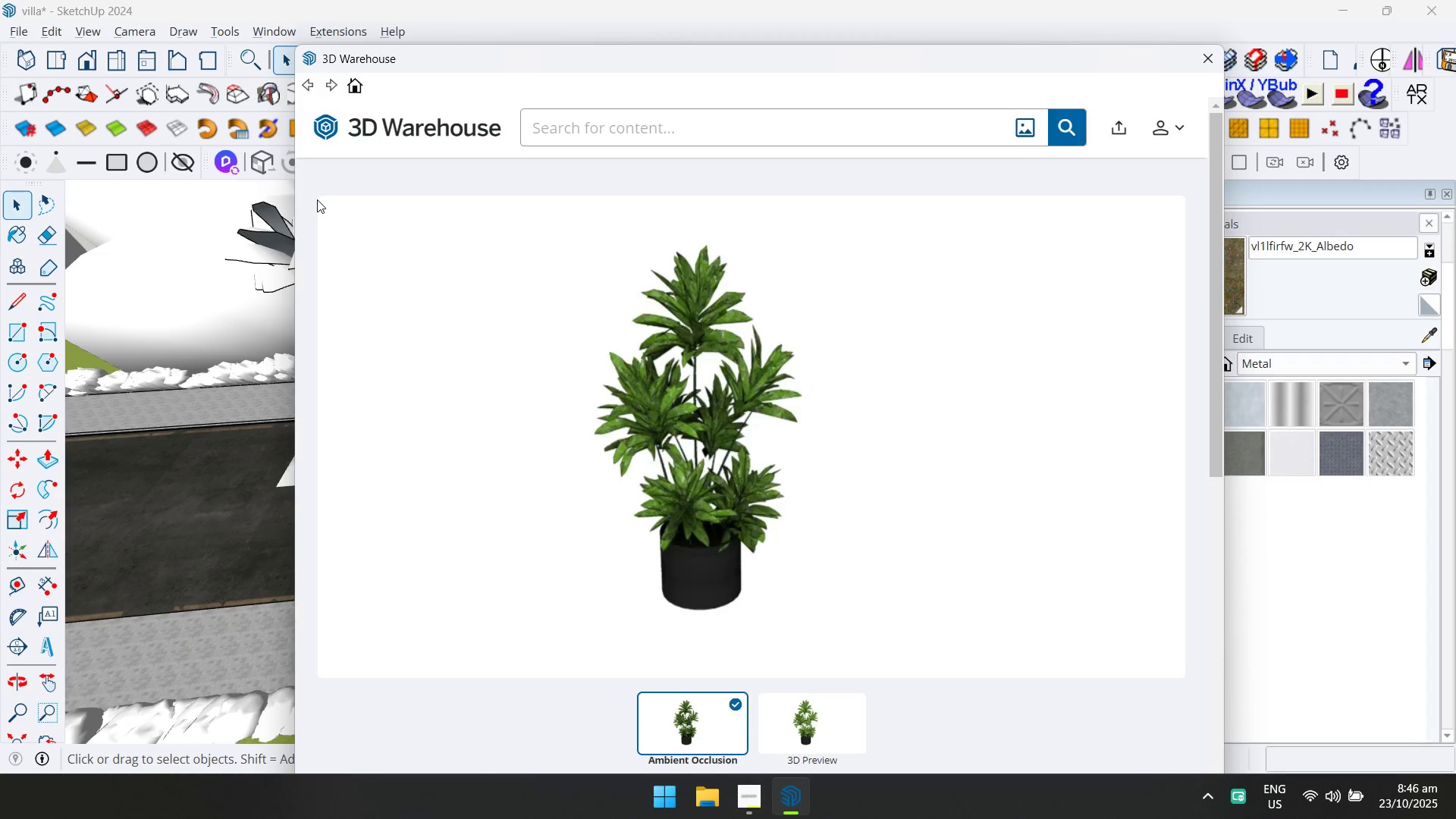 
left_click([628, 124])
 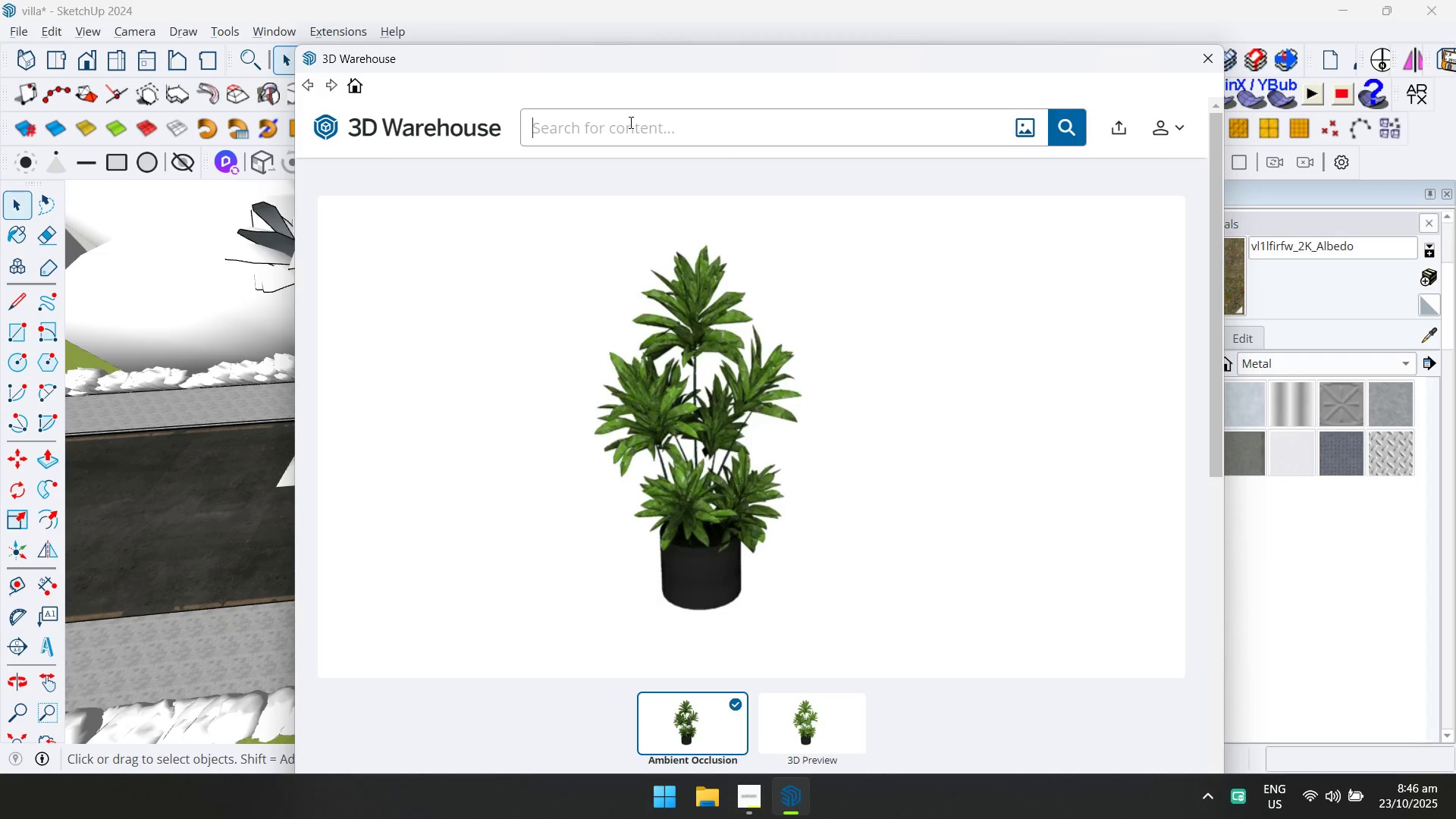 
type(ford raptor)
 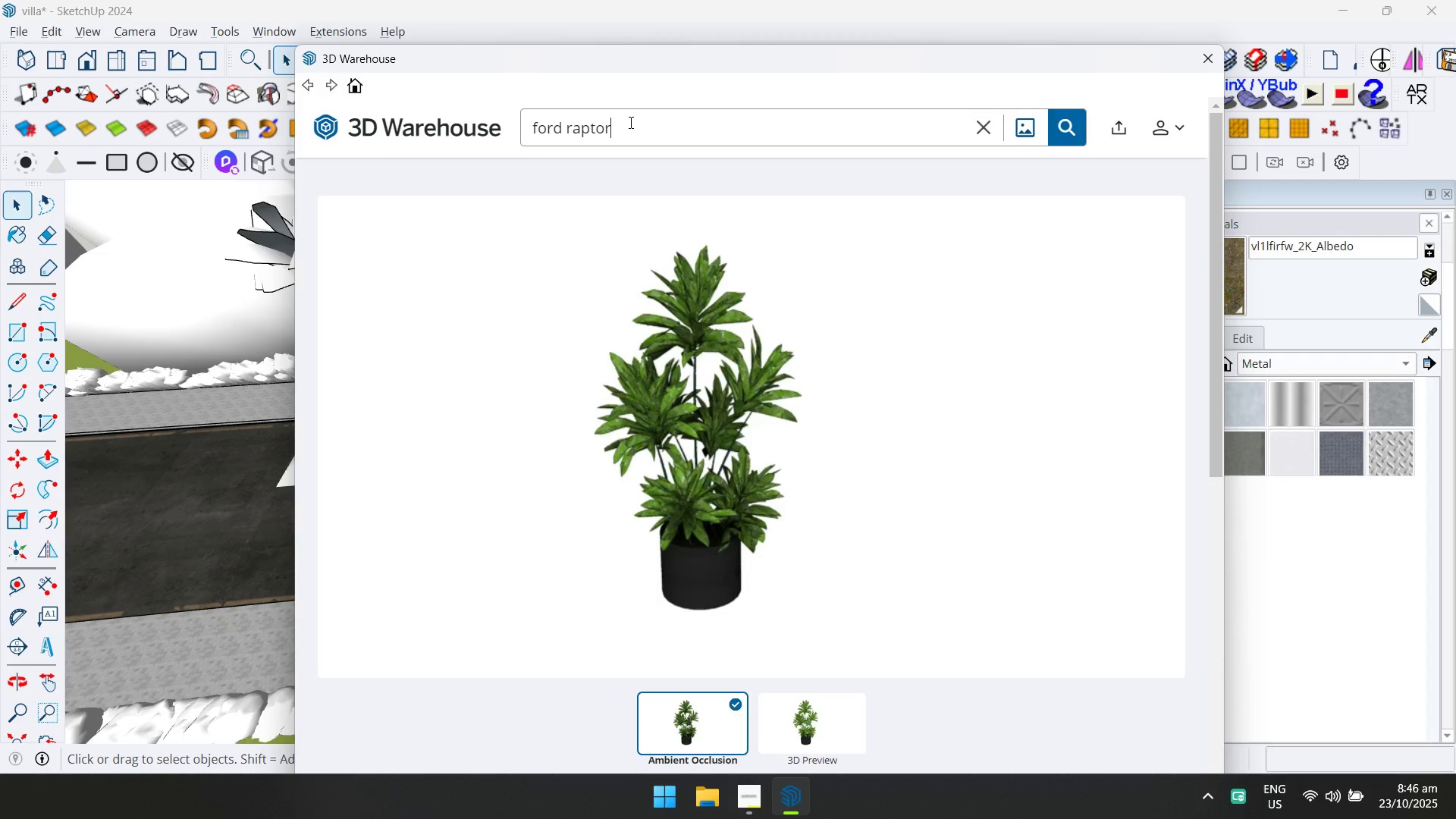 
key(Enter)
 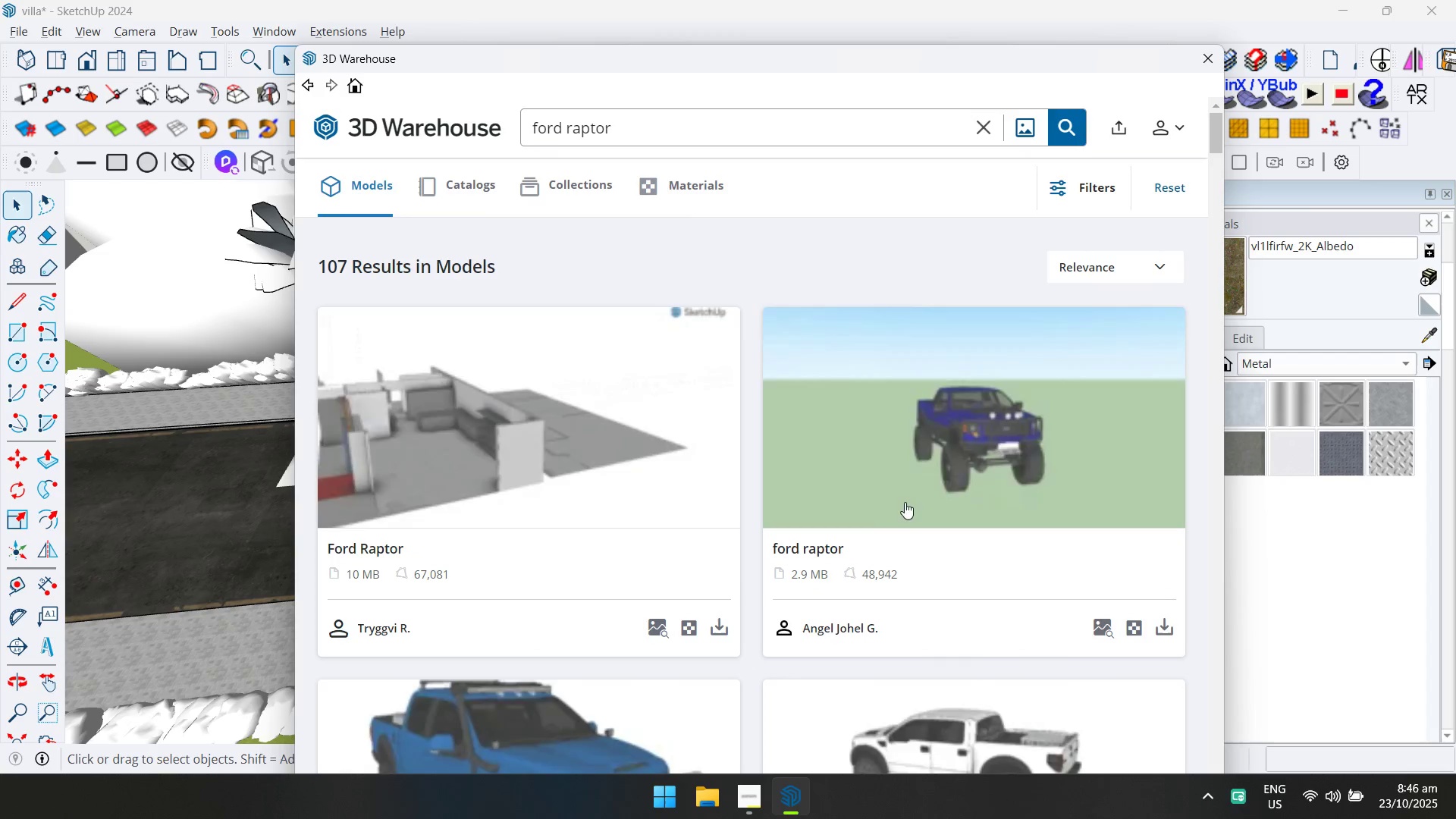 
scroll: coordinate [886, 463], scroll_direction: down, amount: 4.0
 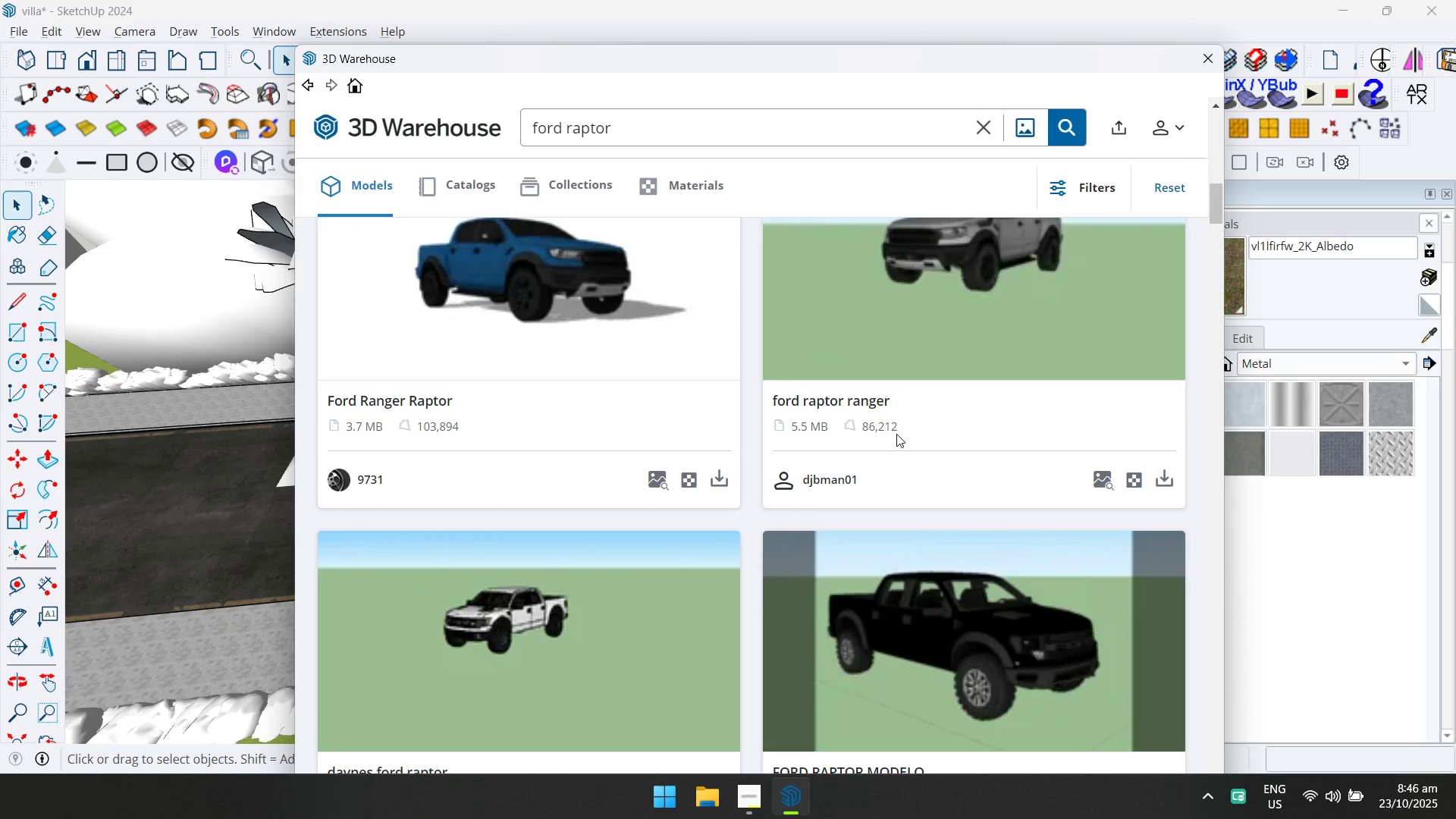 
left_click([924, 275])
 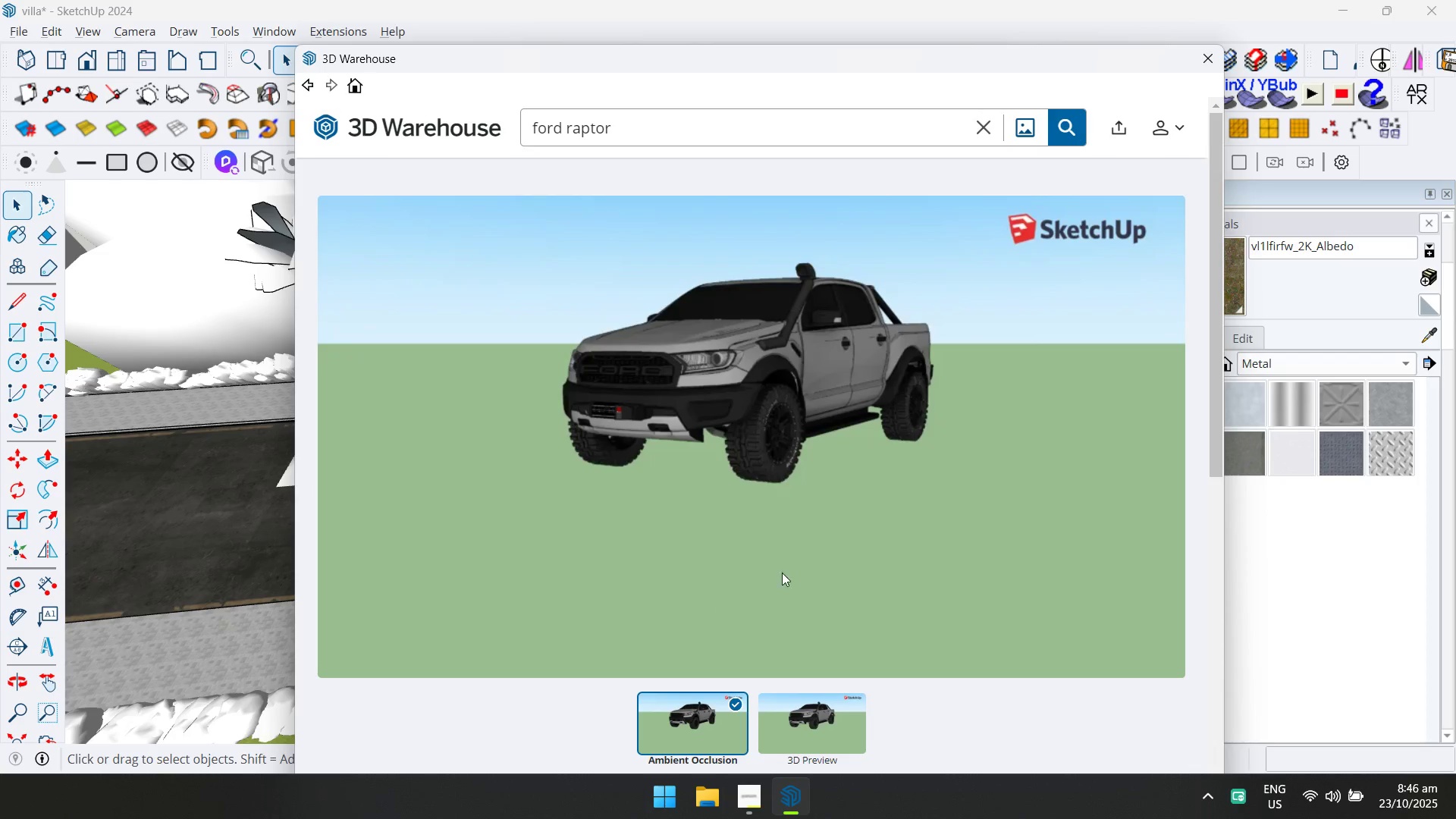 
scroll: coordinate [791, 570], scroll_direction: down, amount: 1.0
 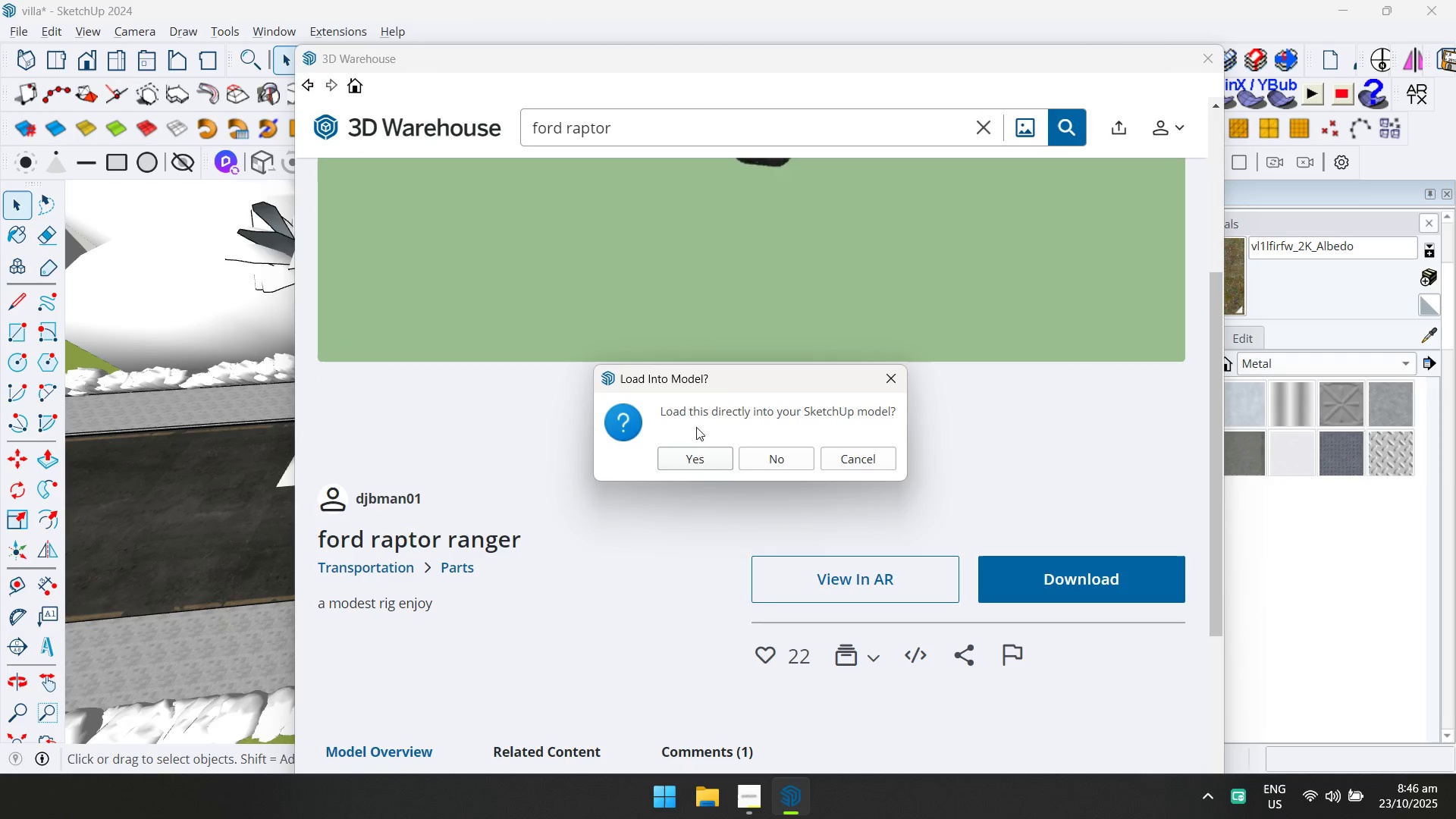 
left_click([689, 456])
 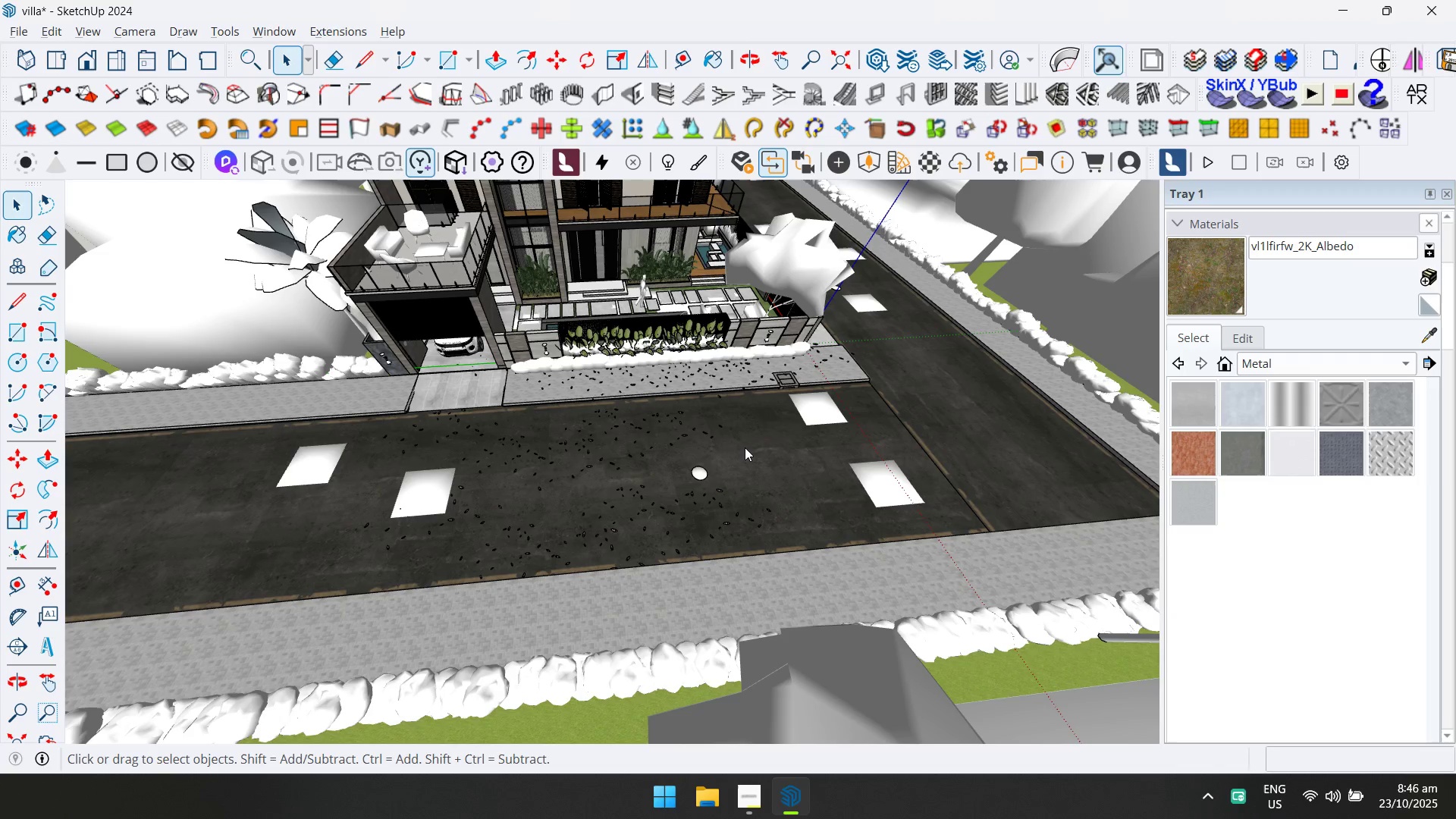 
scroll: coordinate [826, 446], scroll_direction: up, amount: 8.0
 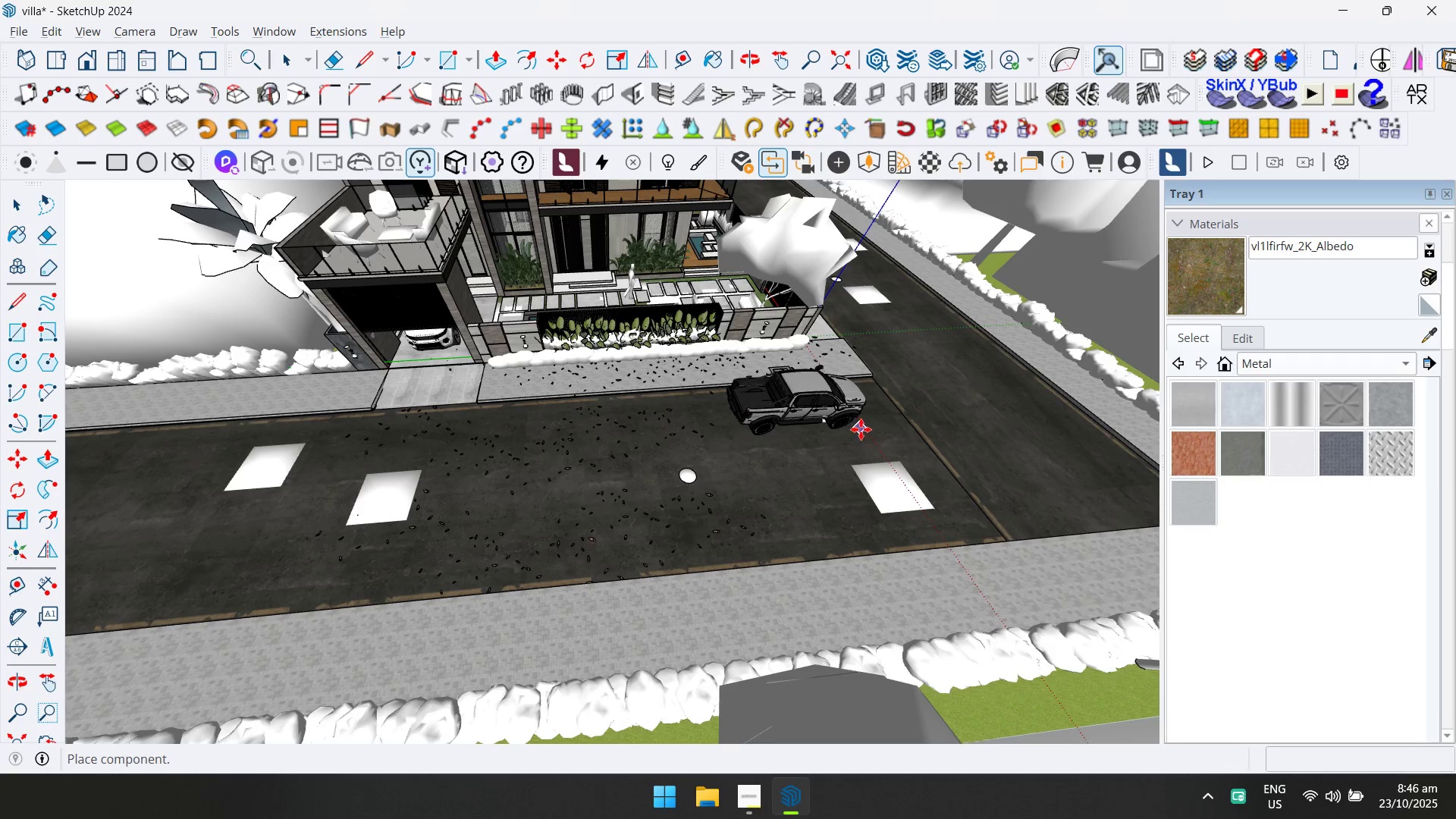 
wait(9.92)
 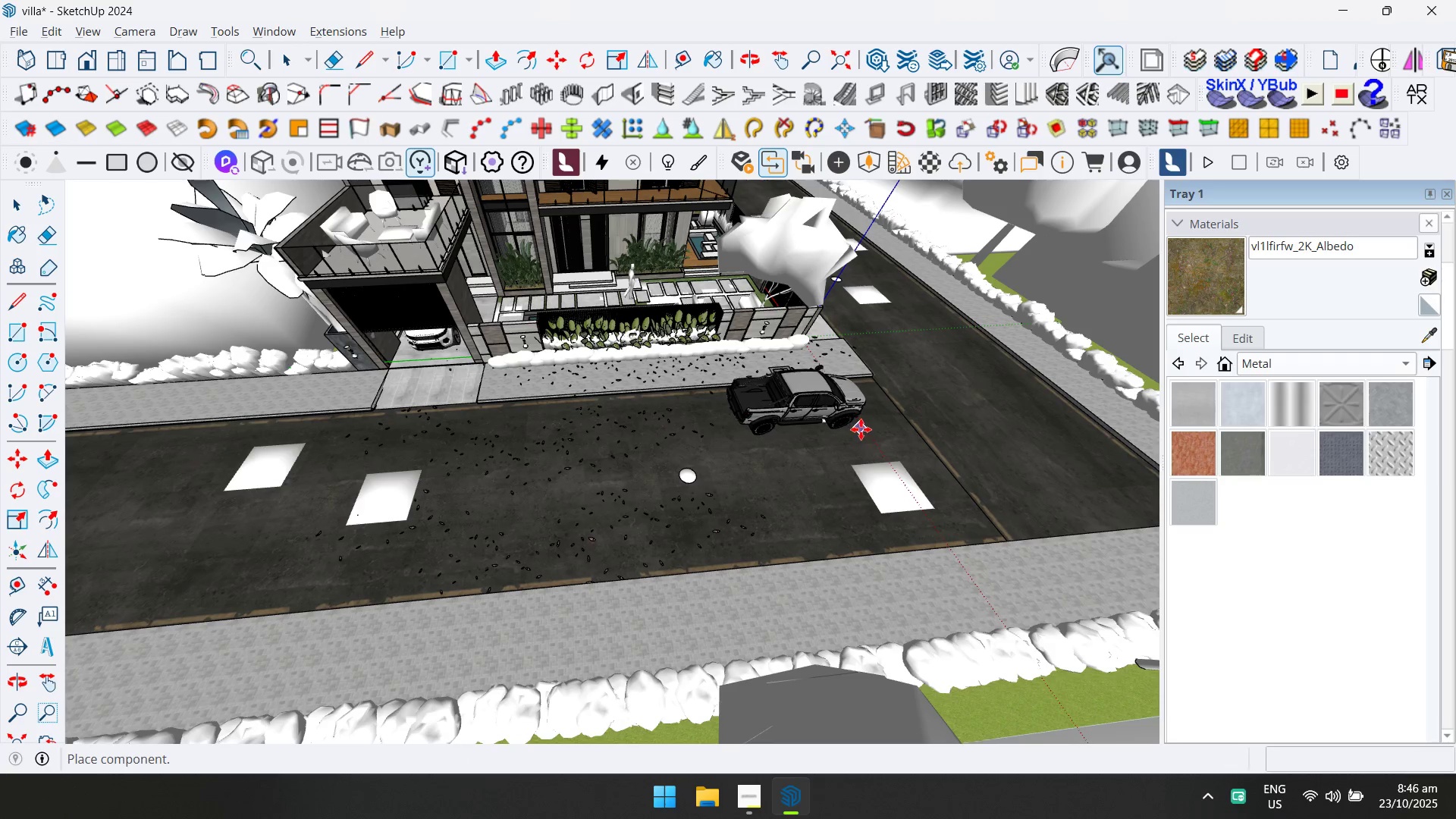 
scroll: coordinate [624, 526], scroll_direction: down, amount: 1.0
 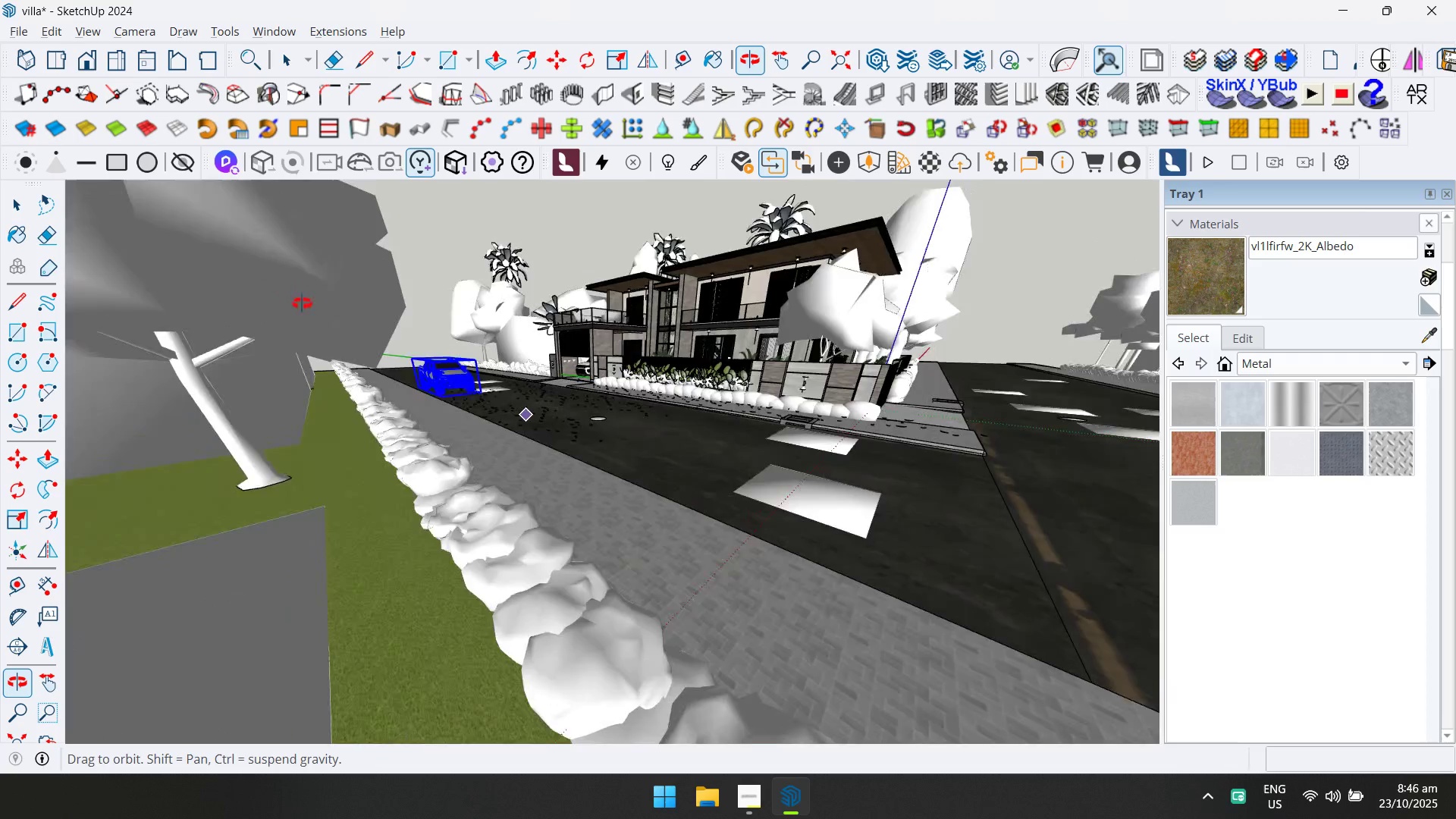 
scroll: coordinate [391, 392], scroll_direction: up, amount: 1.0
 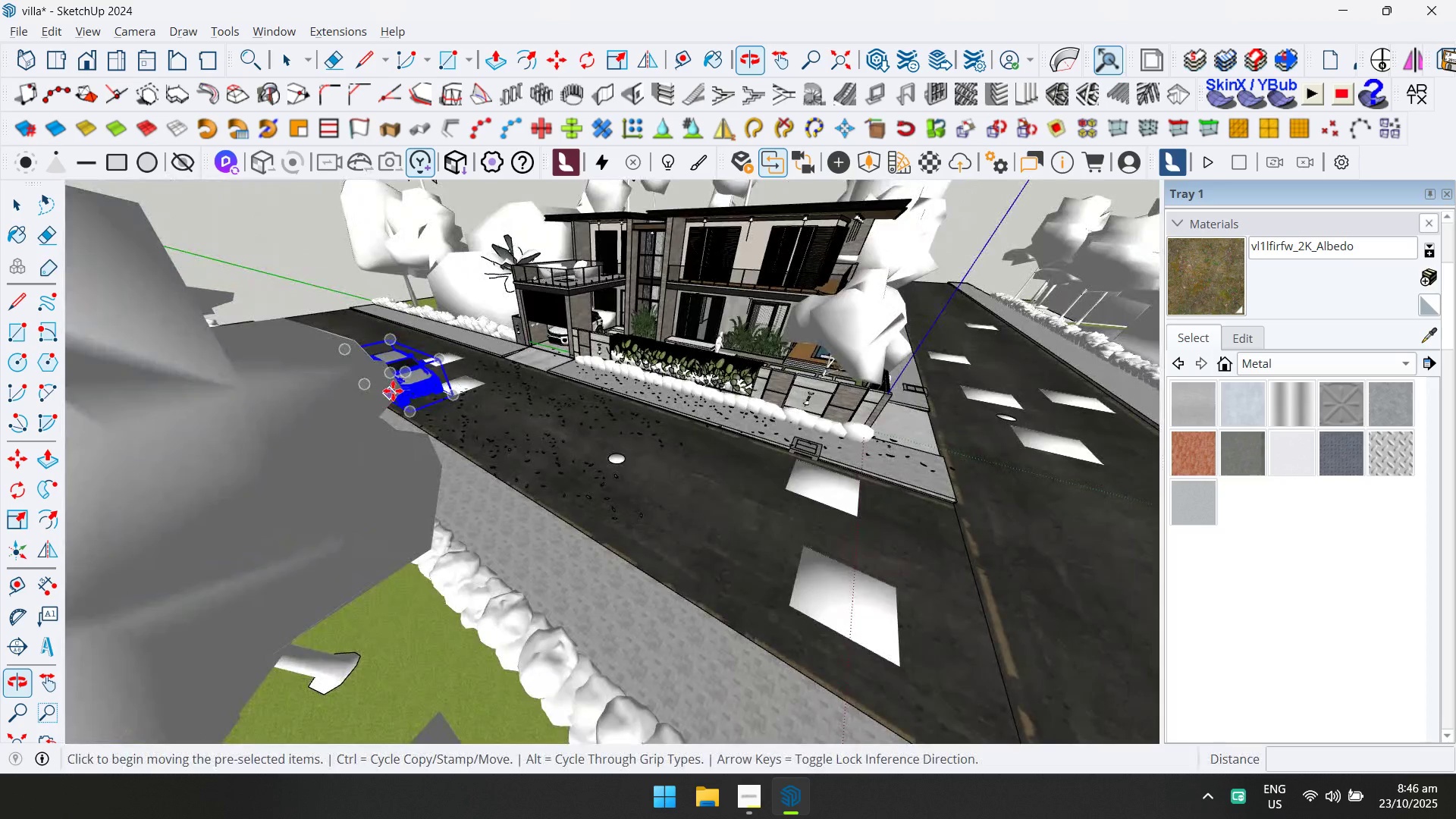 
key(Escape)
 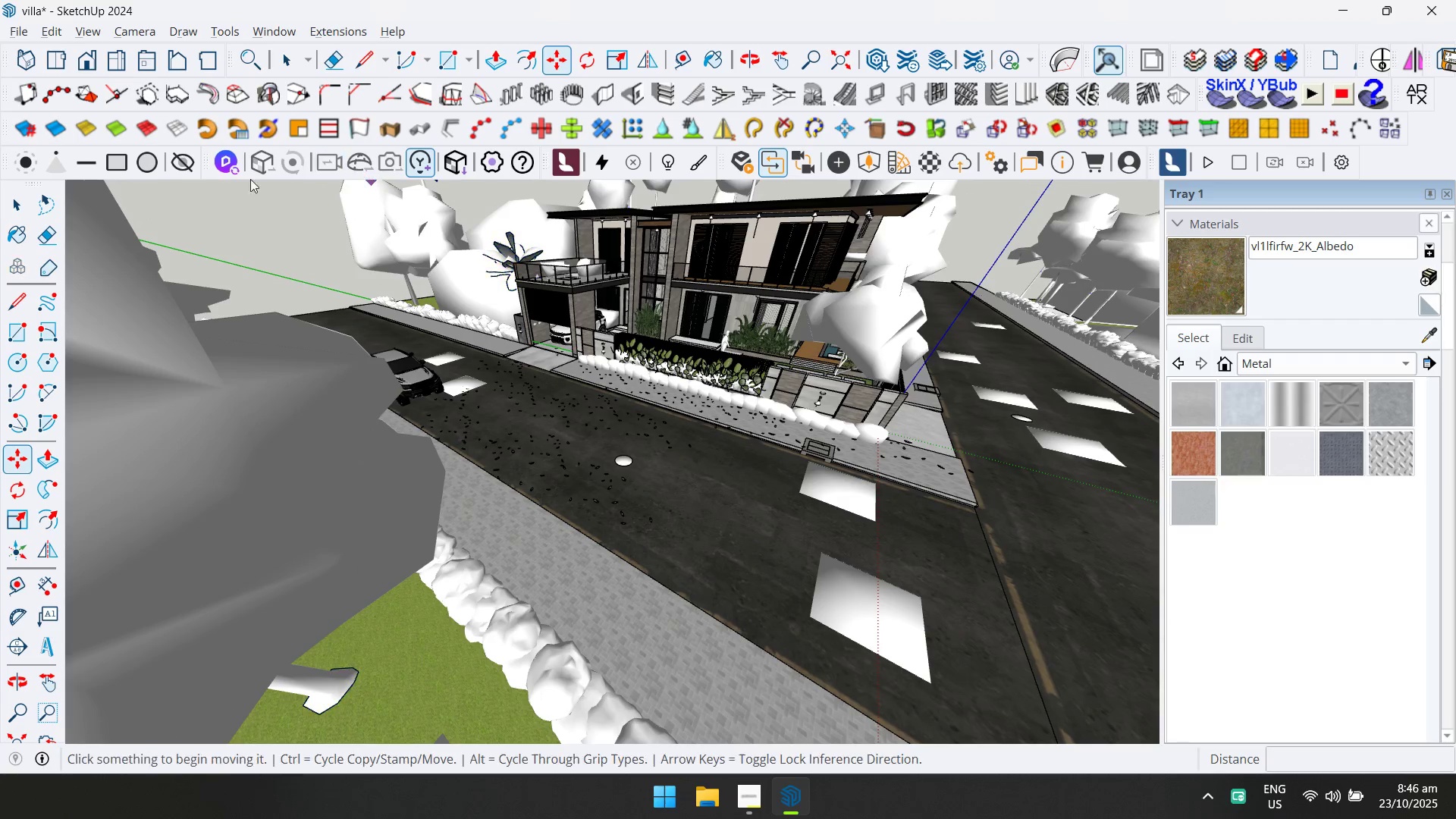 
left_click([26, 201])
 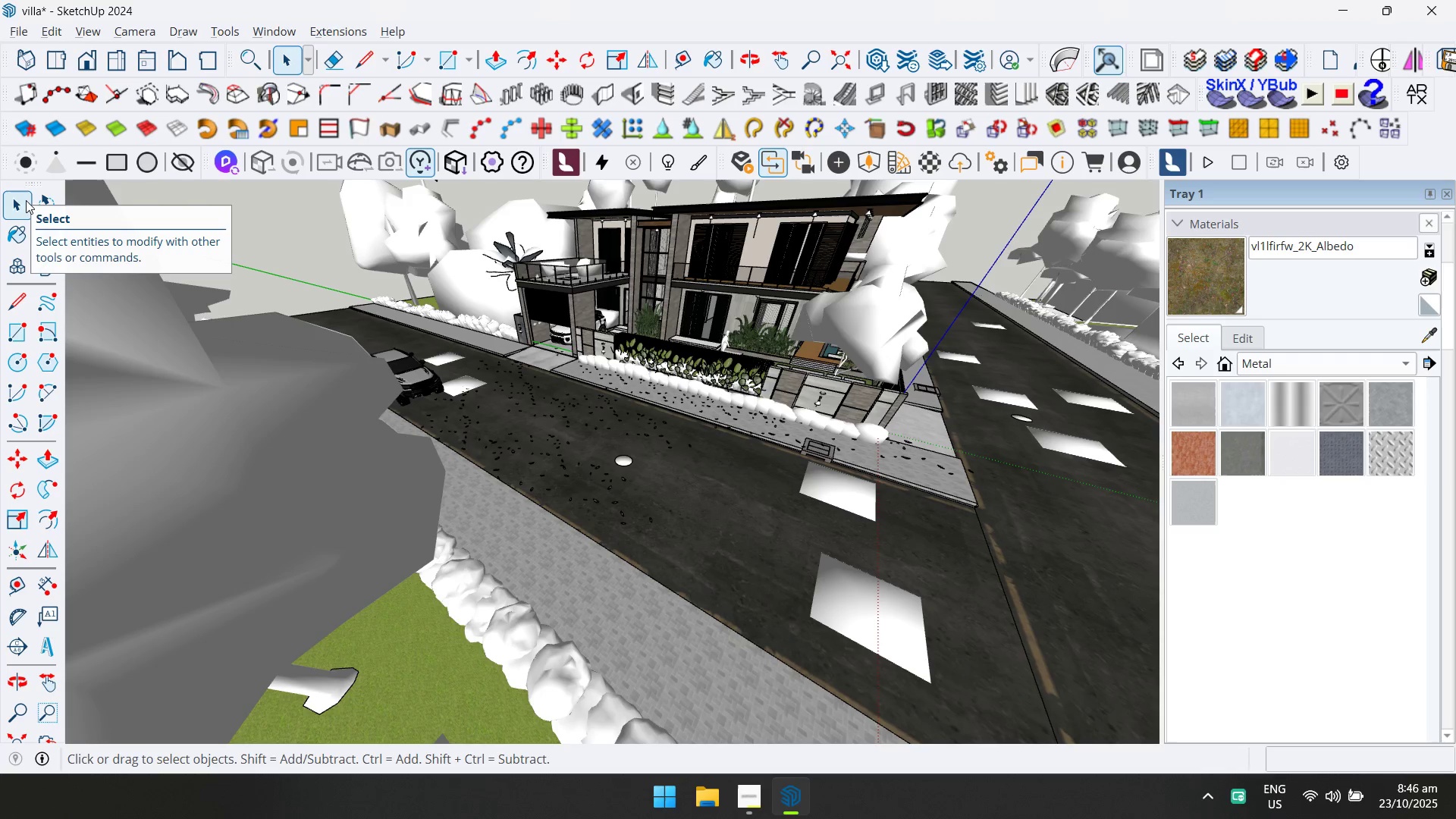 
wait(13.86)
 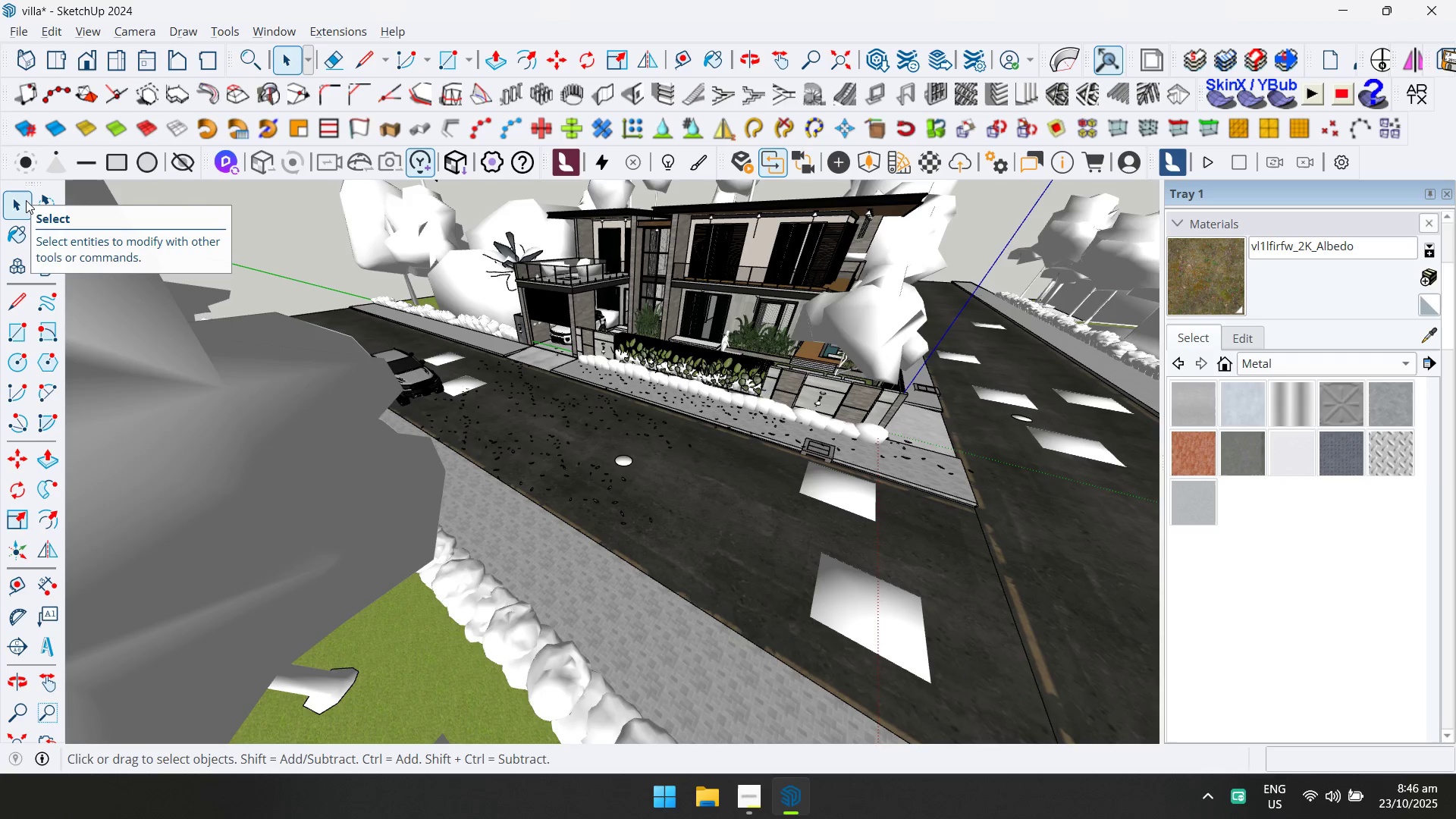 
scroll: coordinate [533, 359], scroll_direction: up, amount: 6.0
 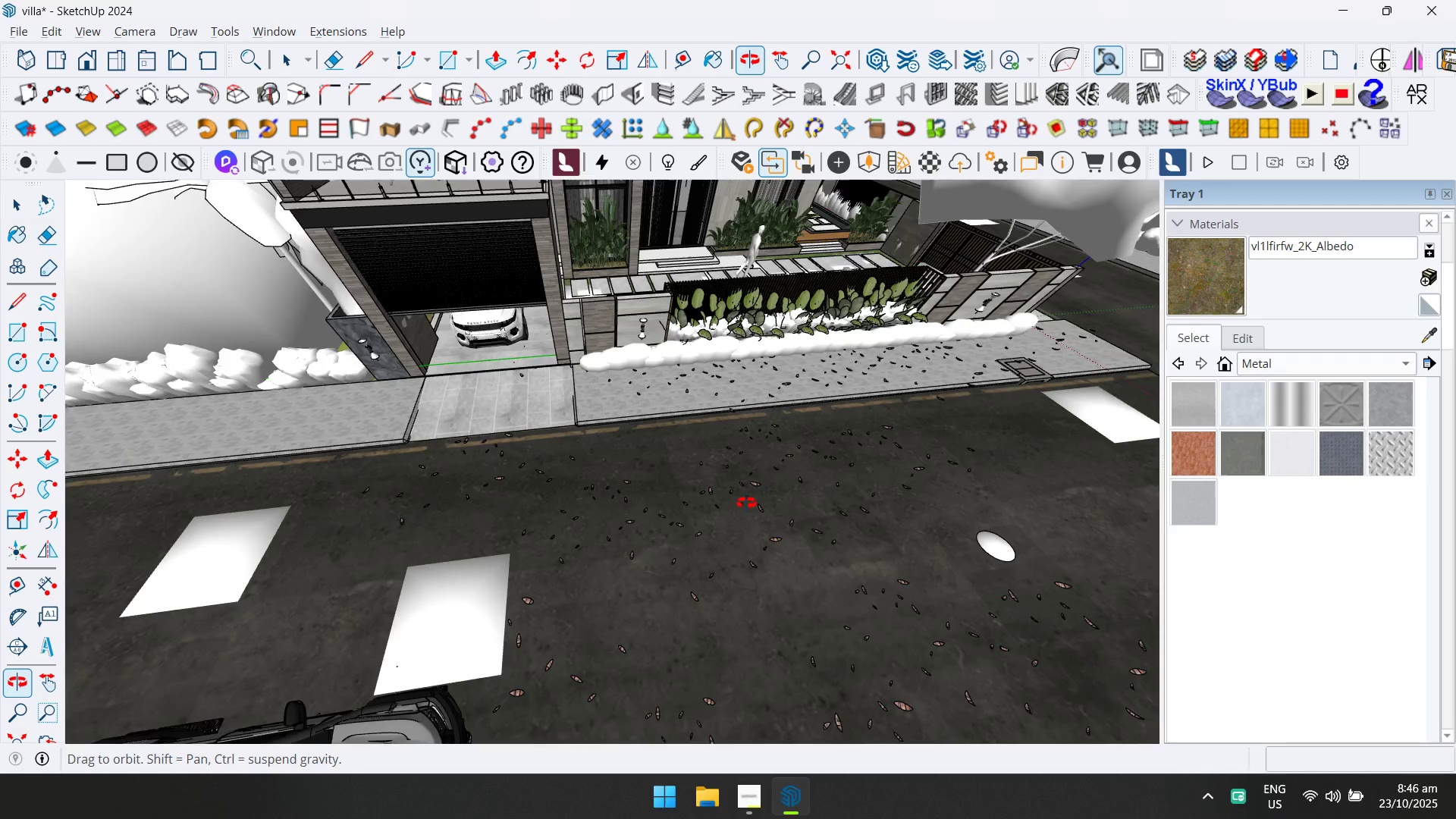 
scroll: coordinate [708, 544], scroll_direction: down, amount: 3.0
 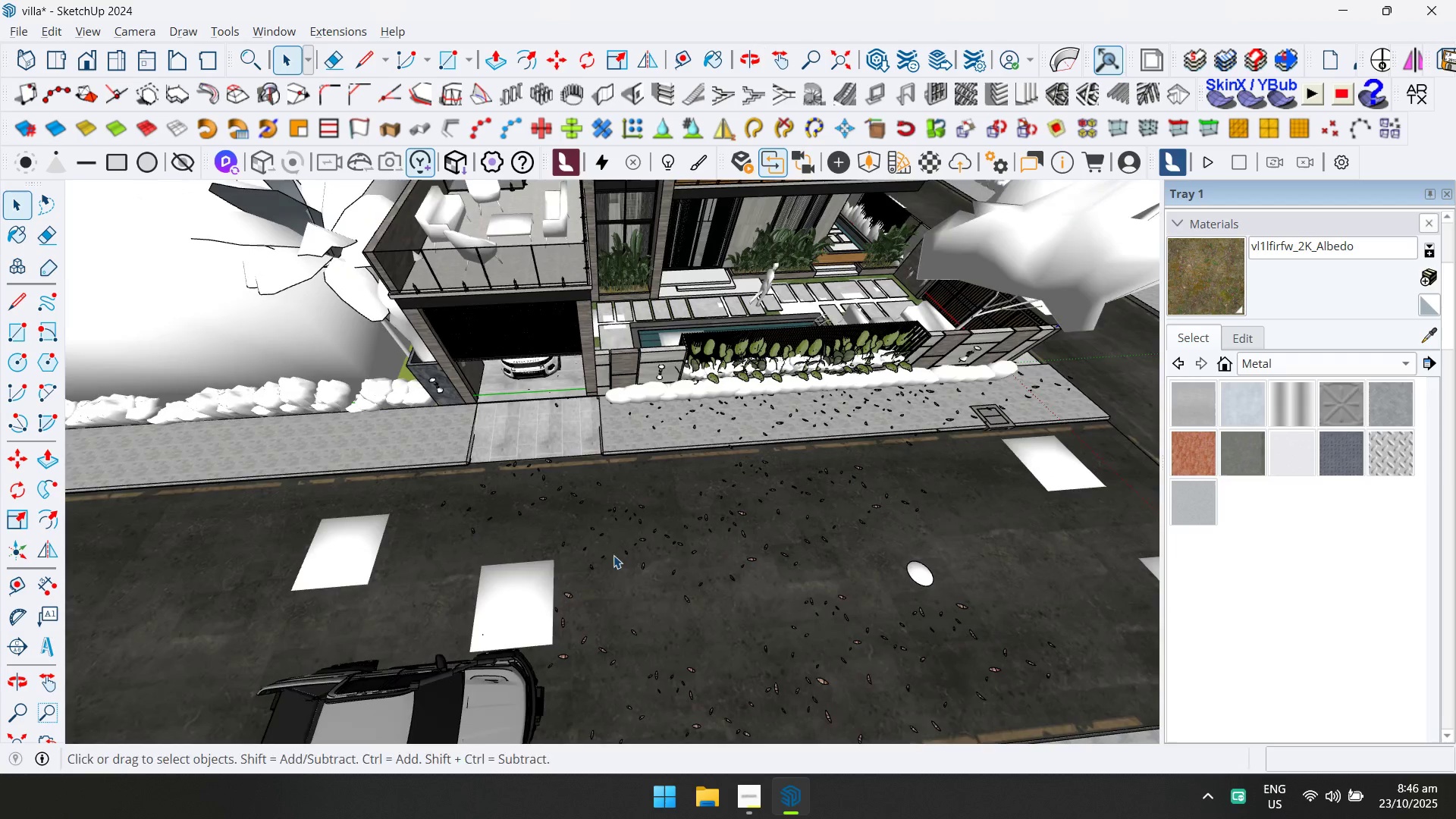 
hold_key(key=ShiftLeft, duration=0.35)
 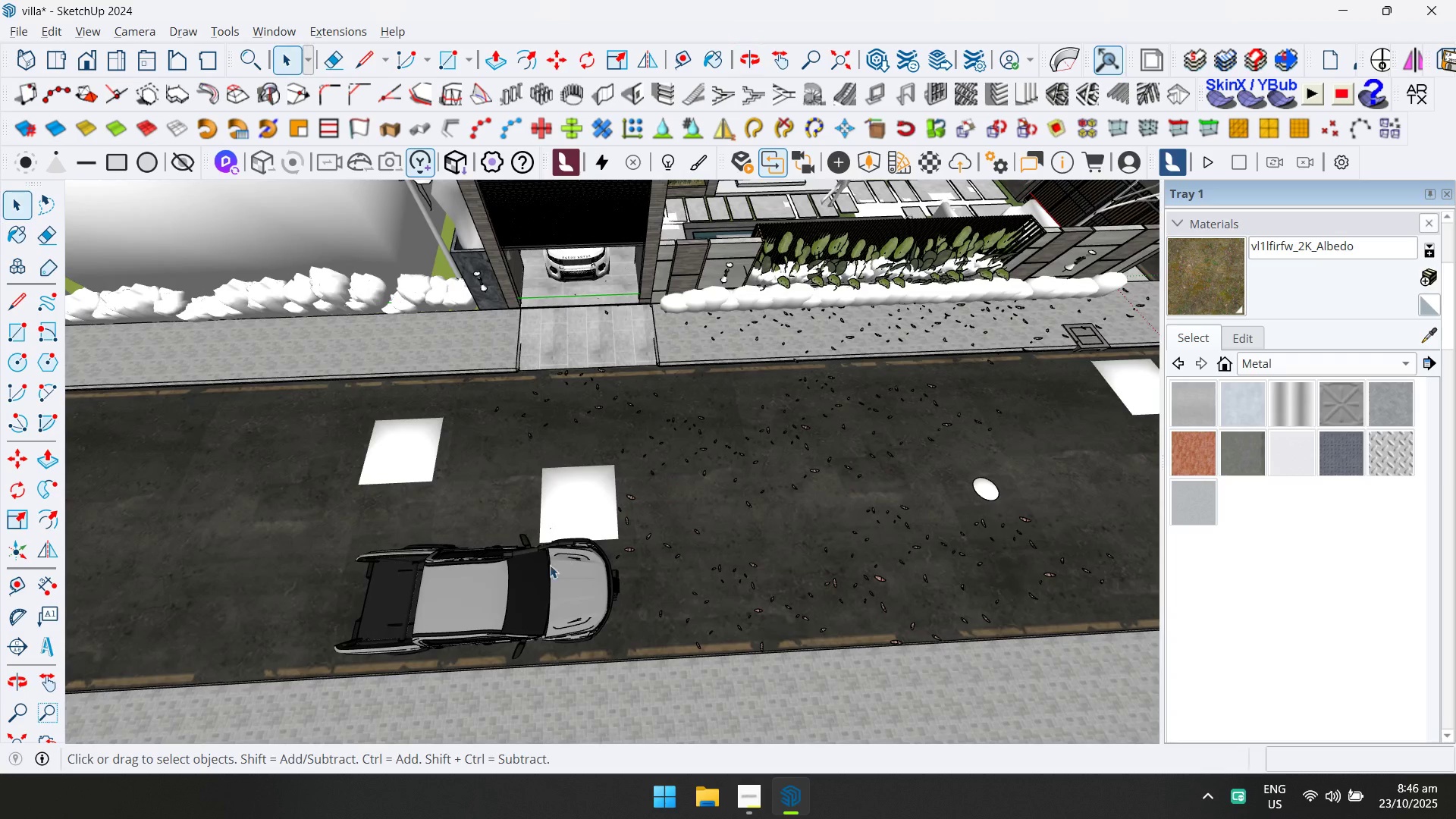 
left_click([520, 584])
 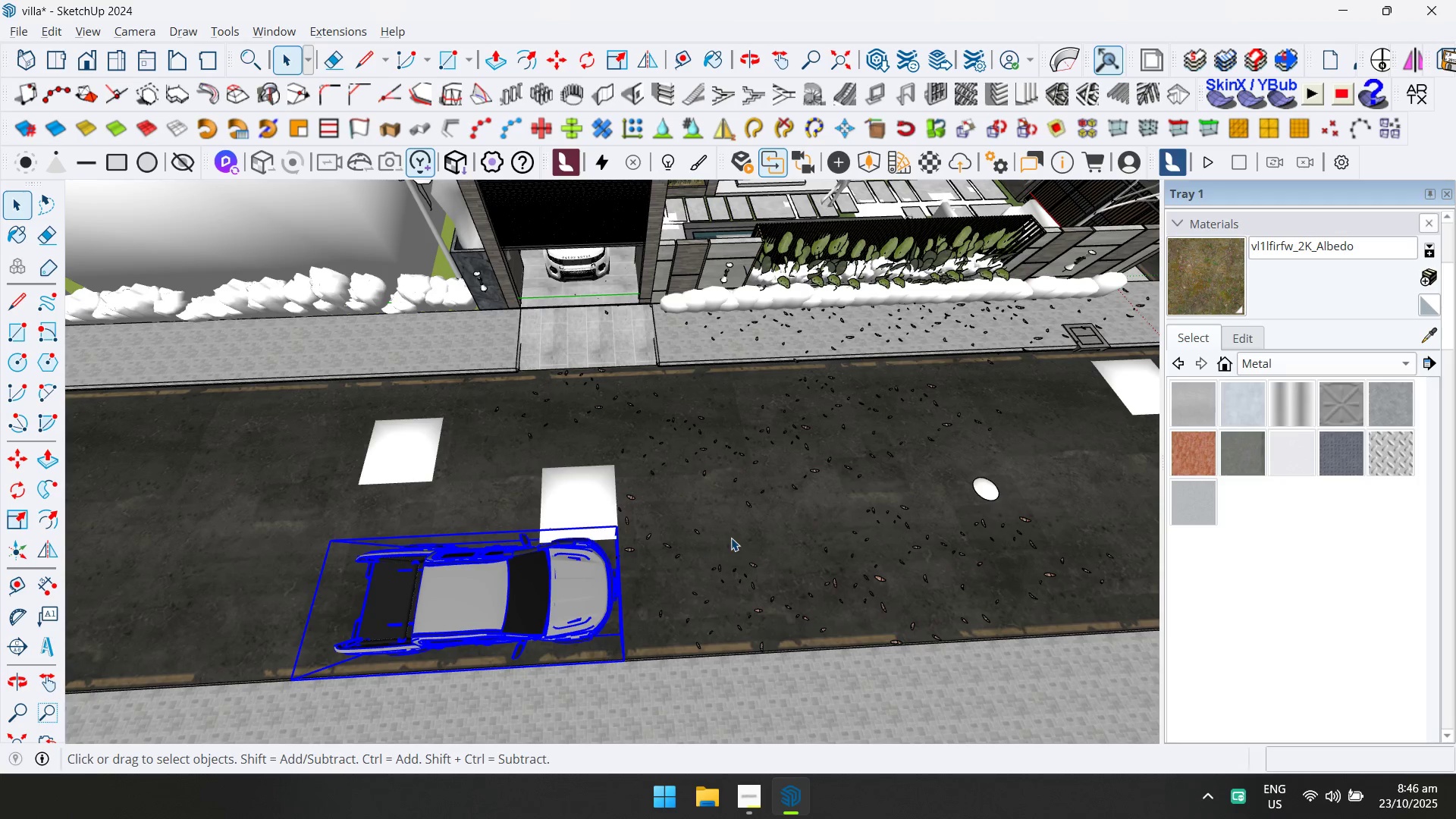 
hold_key(key=ShiftLeft, duration=0.42)
 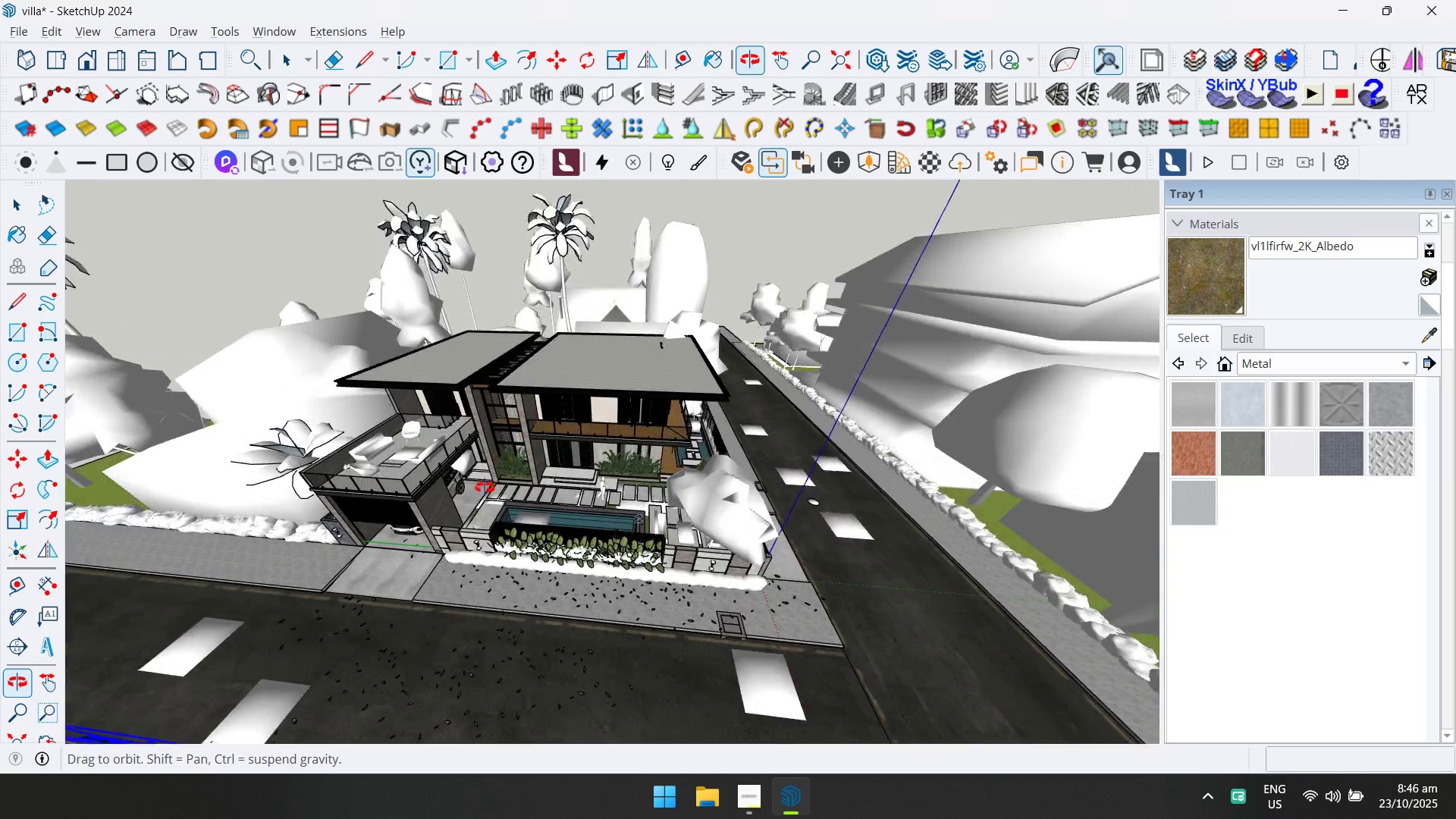 
key(Shift+ShiftLeft)
 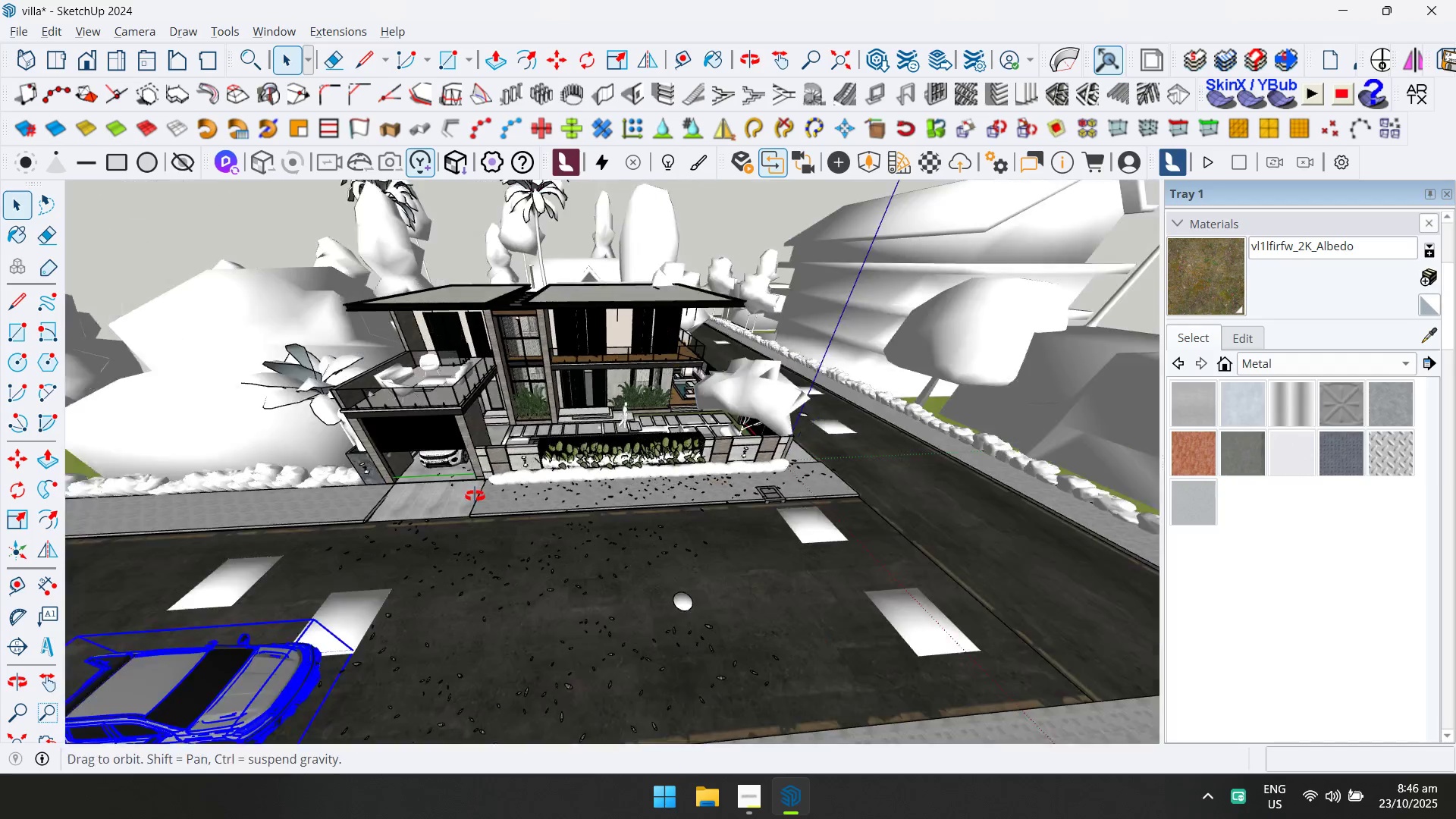 
left_click([273, 37])
 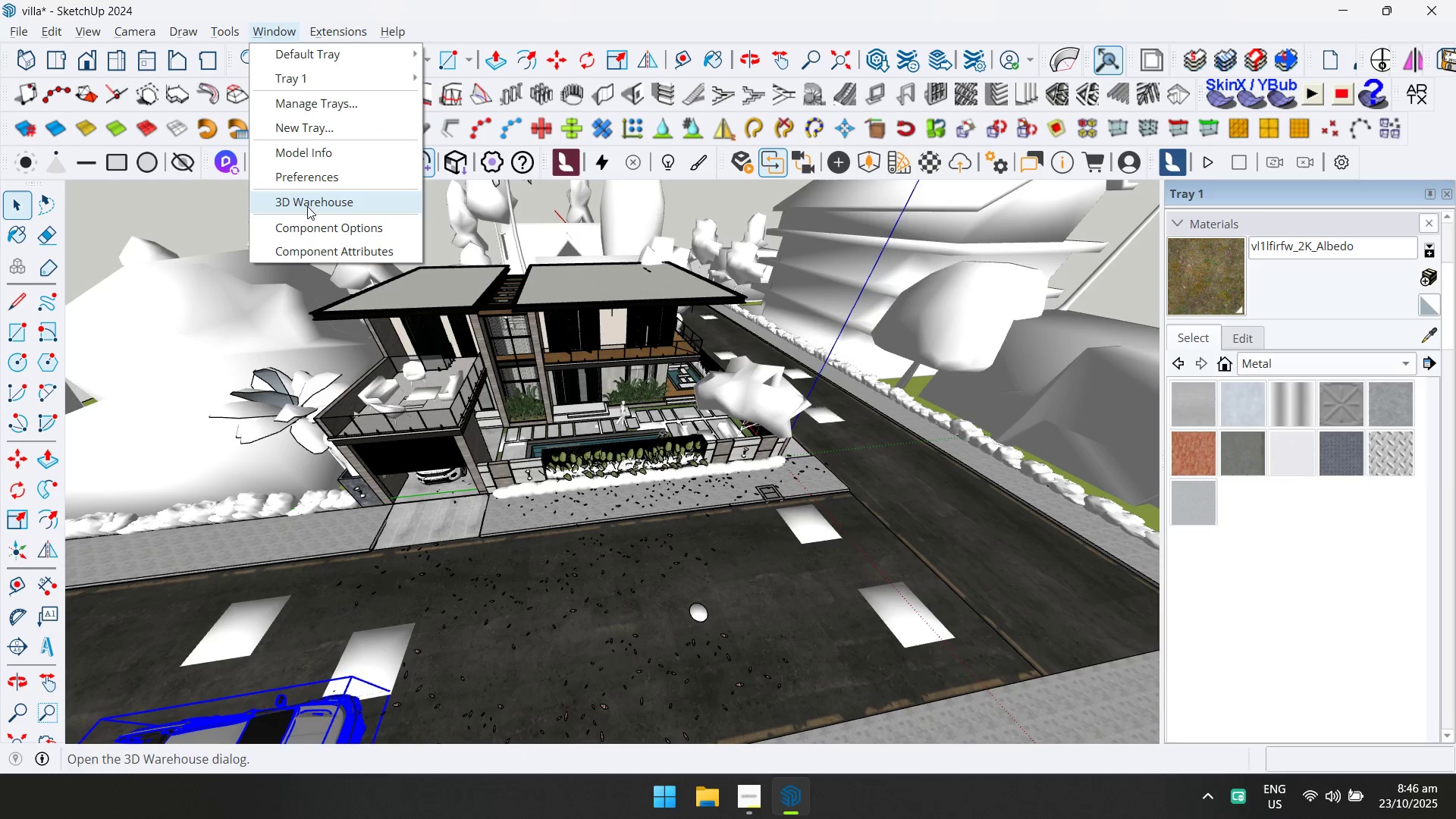 
left_click([307, 206])
 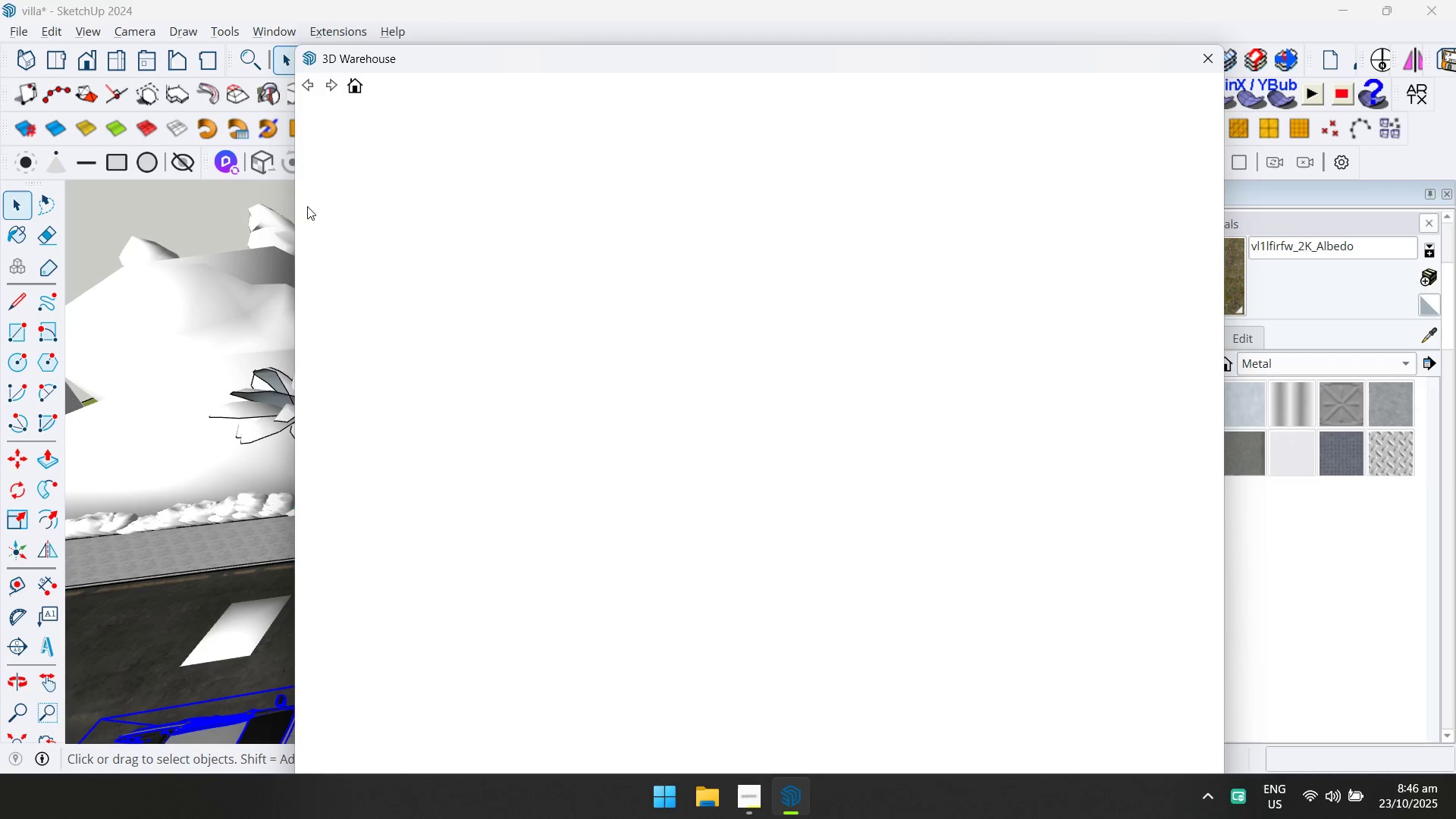 
type(carcar)
key(NumpadEnter)
 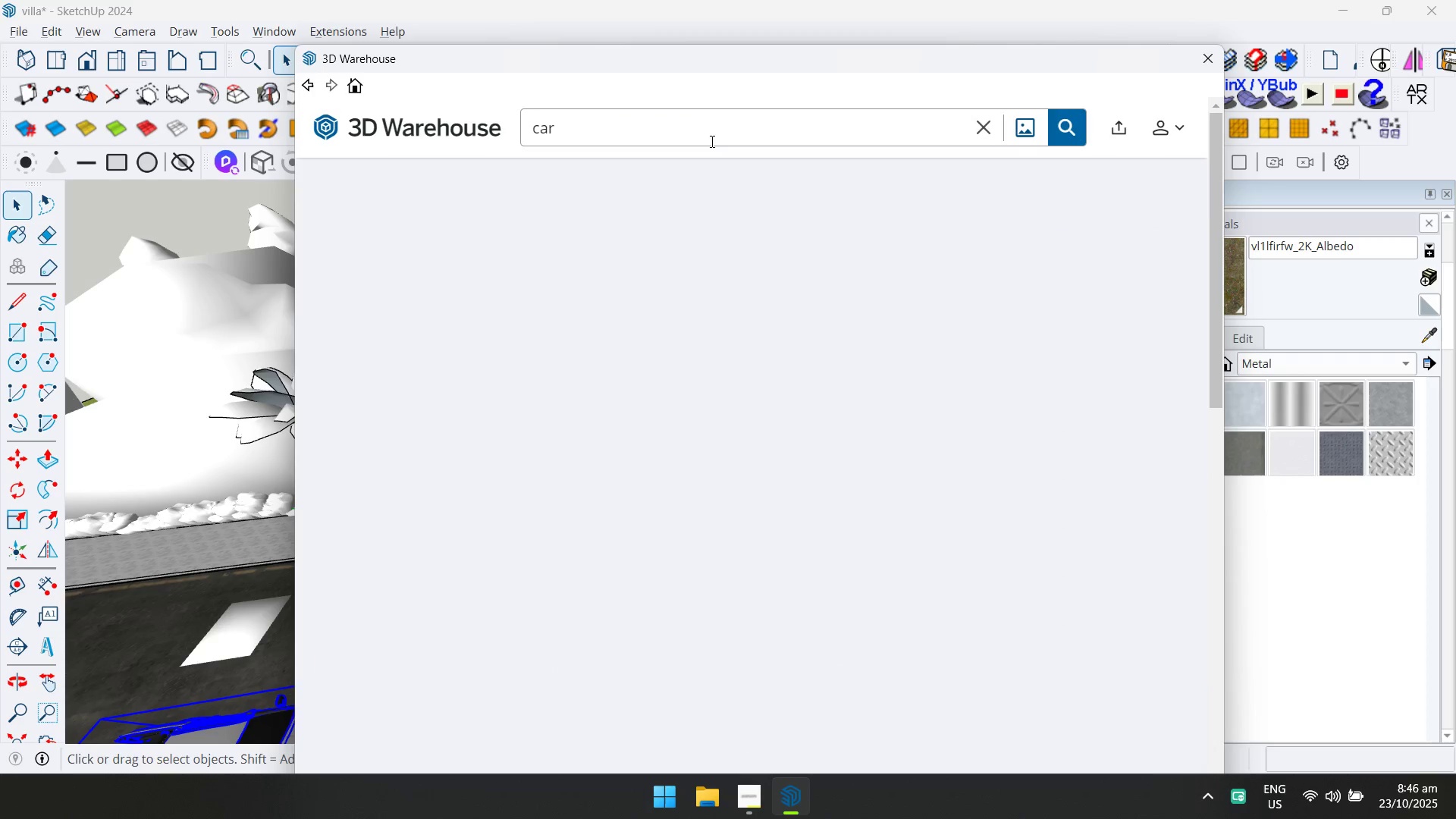 
scroll: coordinate [482, 195], scroll_direction: up, amount: 1.0
 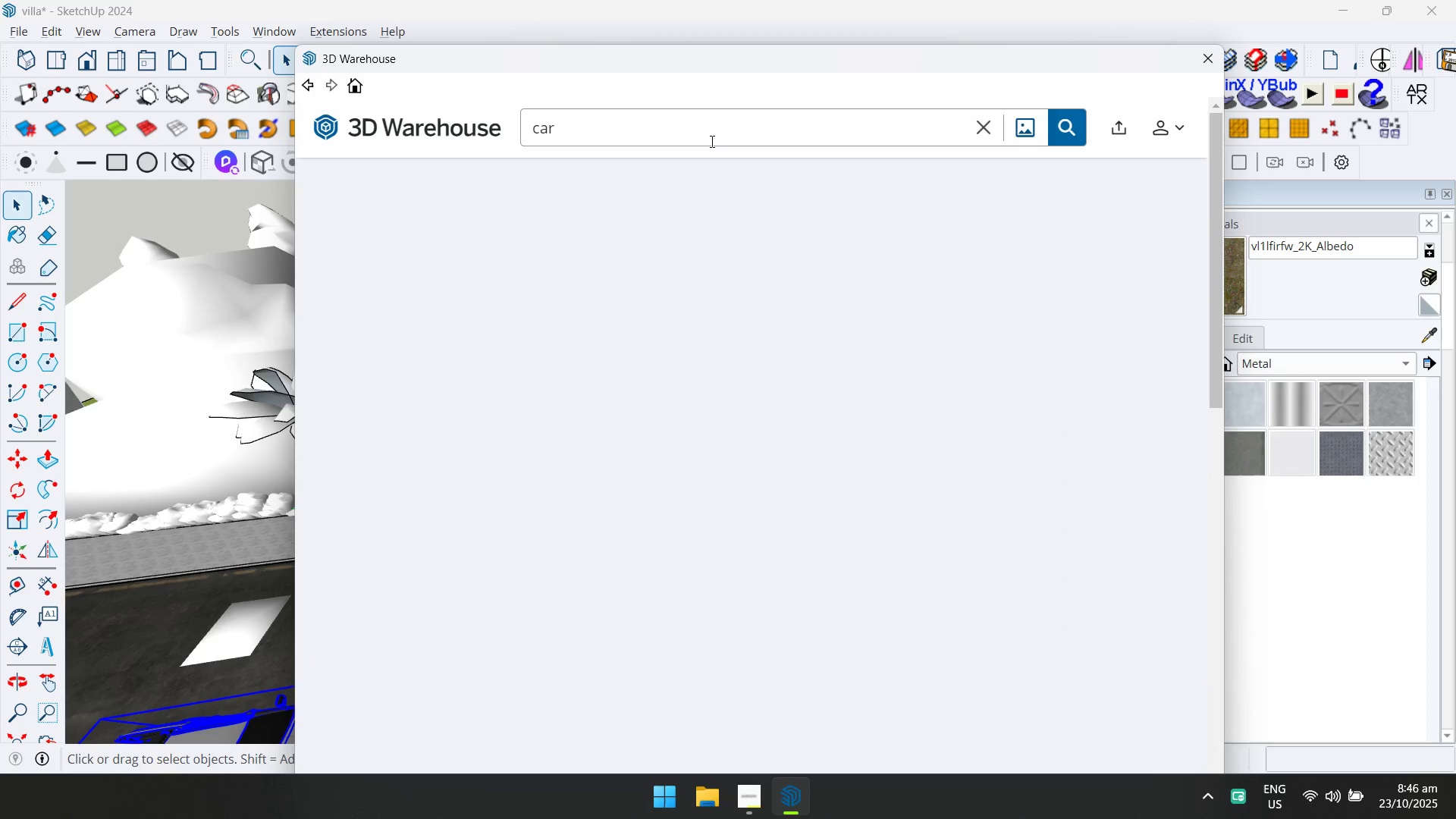 
scroll: coordinate [671, 461], scroll_direction: down, amount: 3.0
 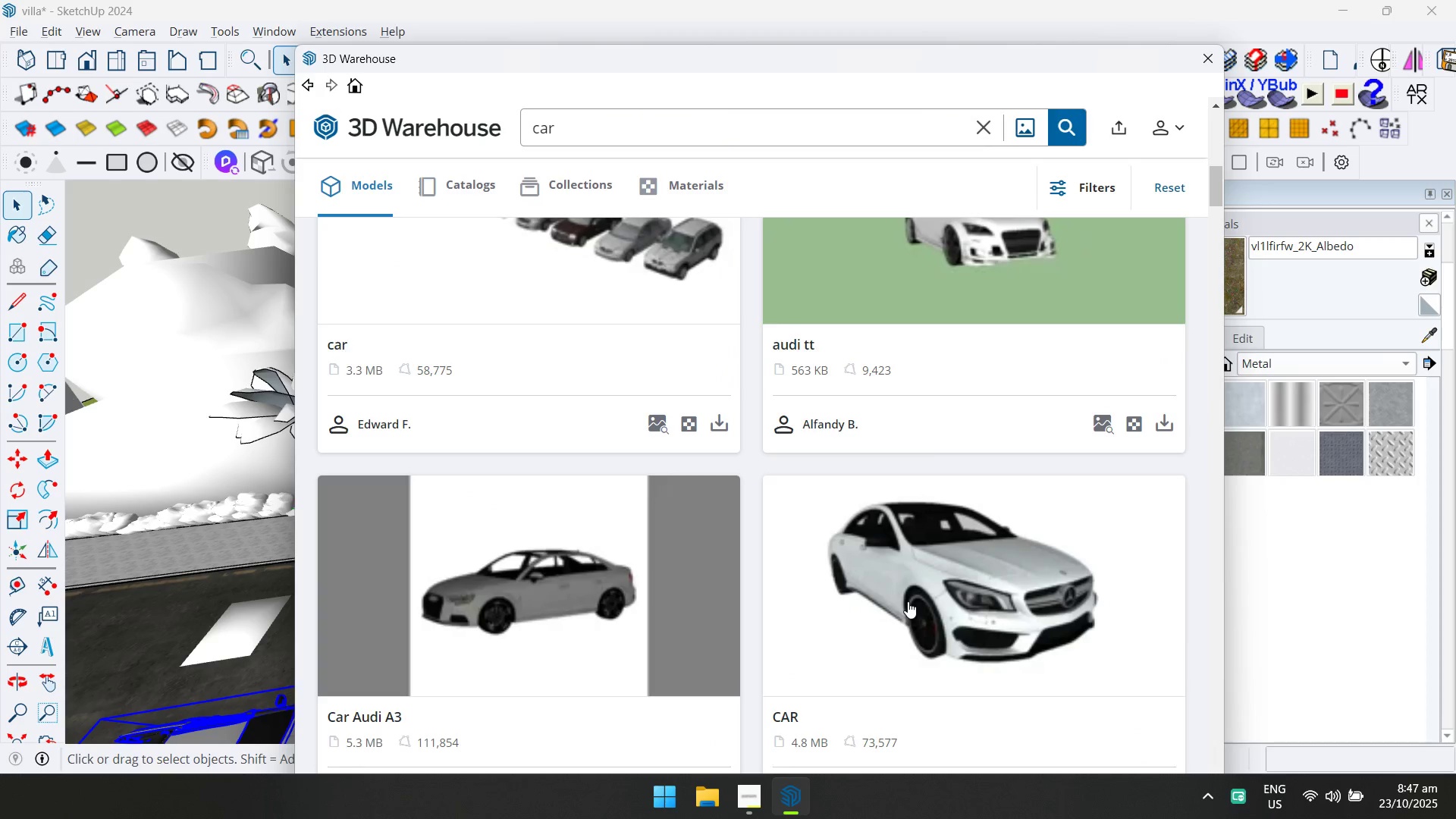 
left_click([908, 601])
 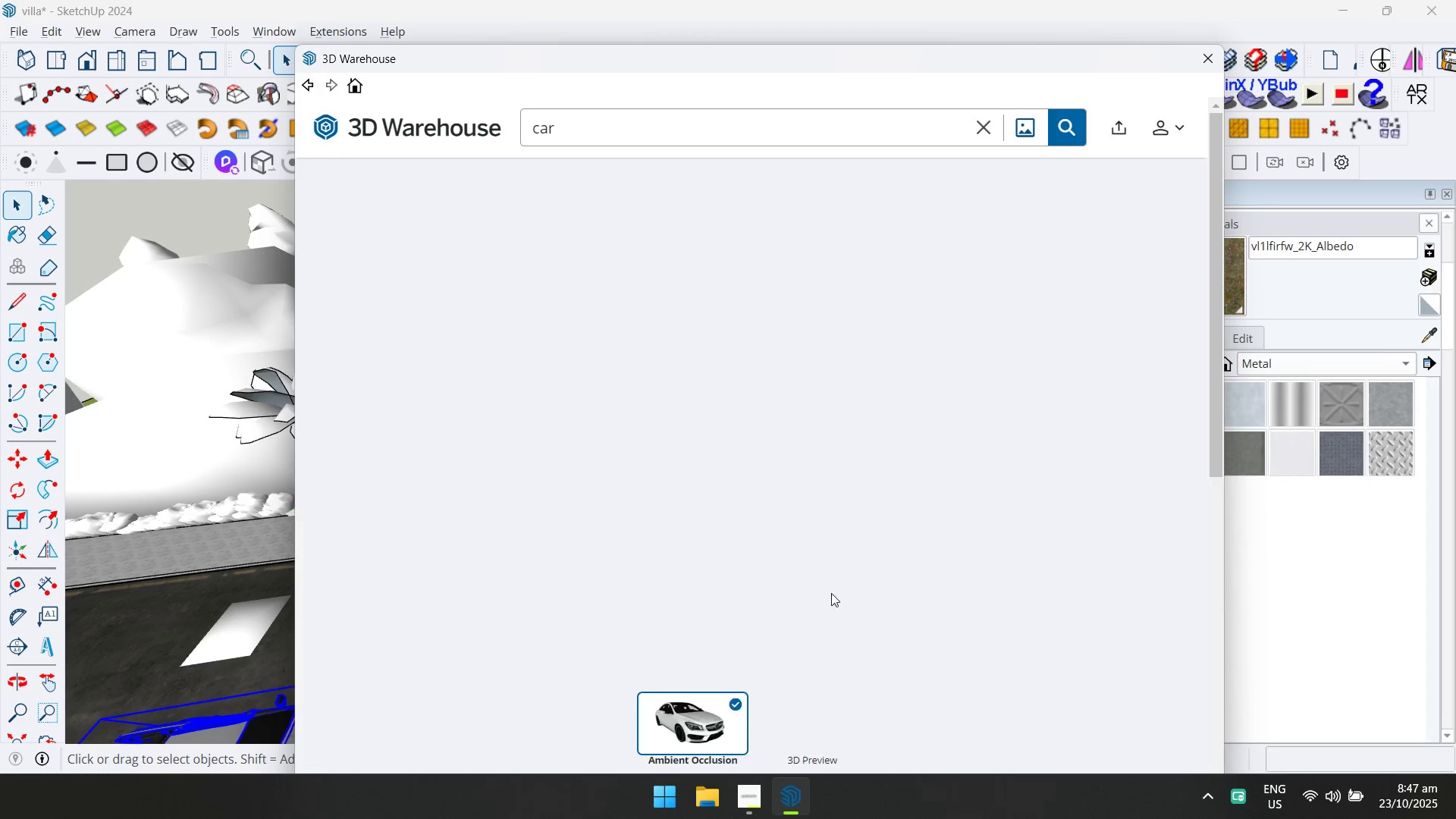 
scroll: coordinate [803, 579], scroll_direction: down, amount: 1.0
 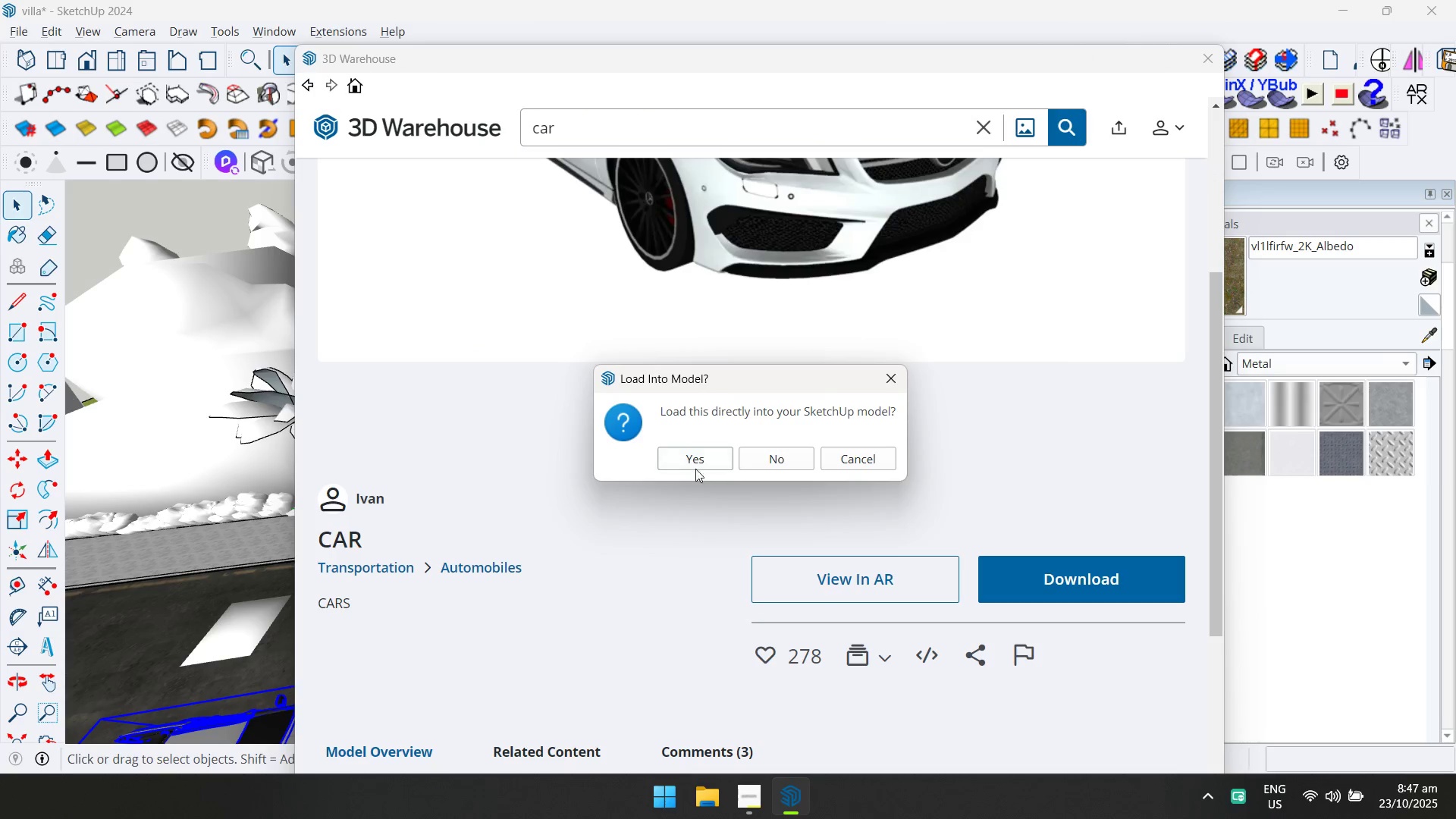 
double_click([682, 461])
 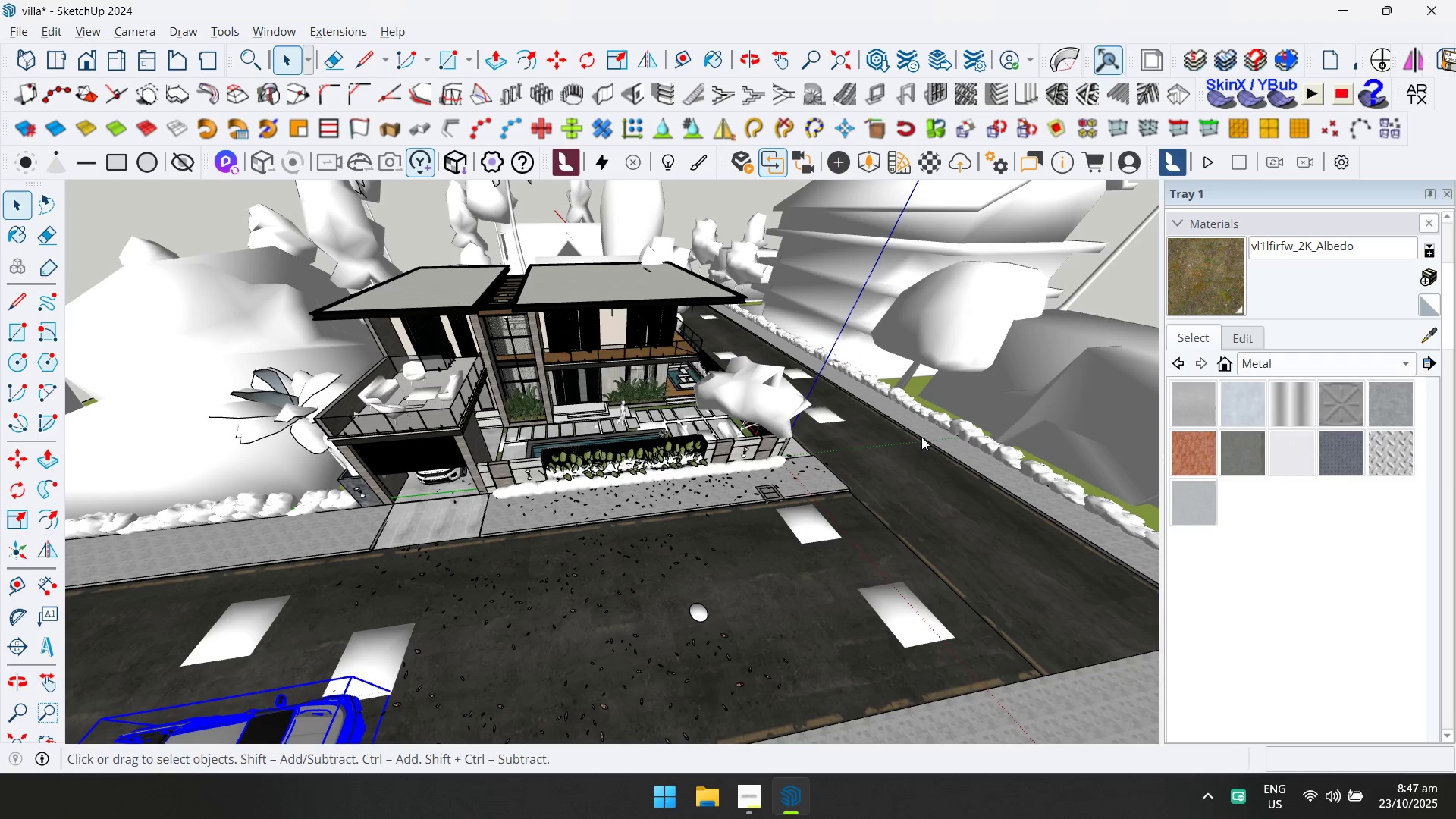 
scroll: coordinate [968, 473], scroll_direction: up, amount: 10.0
 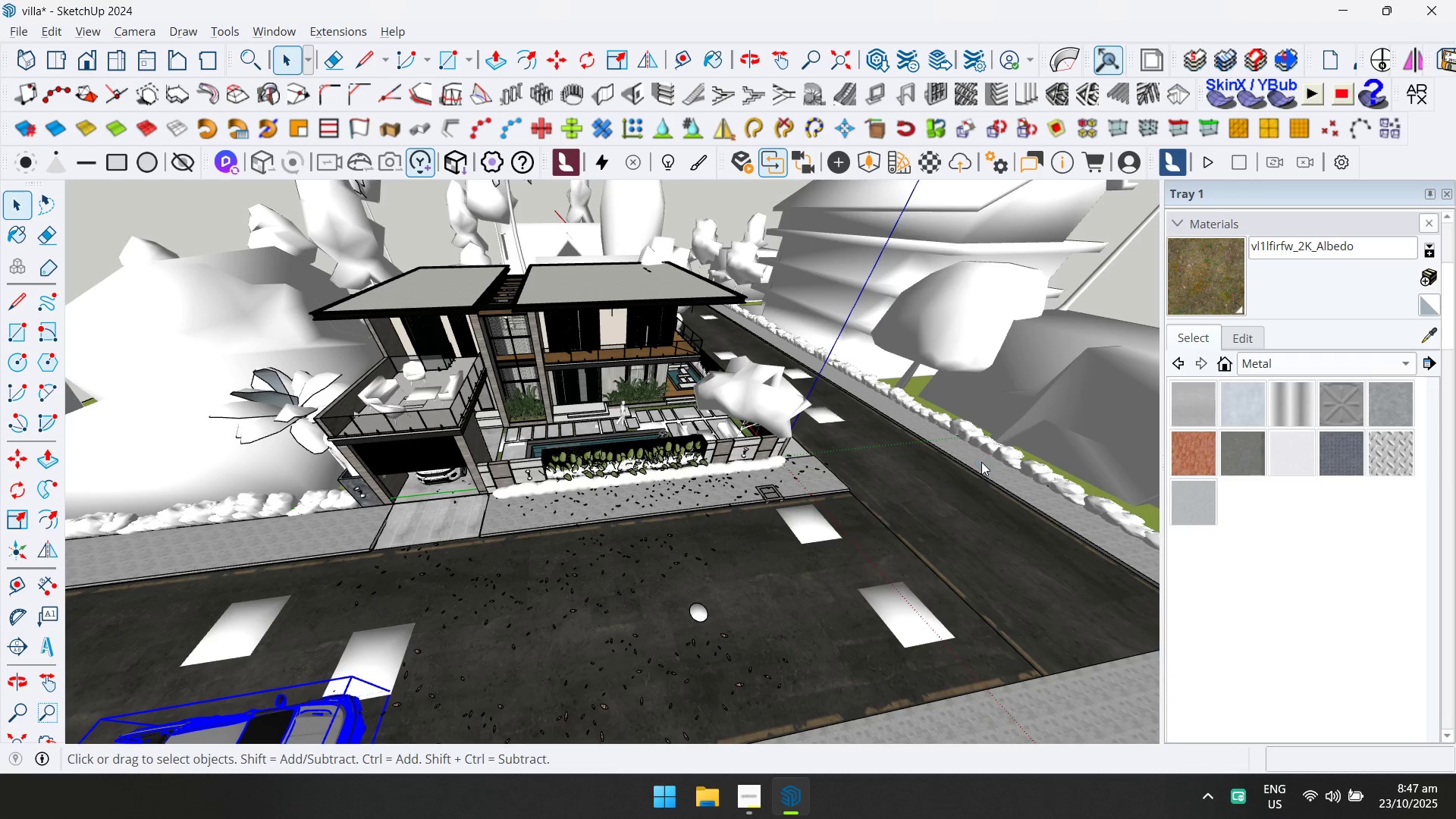 
hold_key(key=ShiftLeft, duration=0.39)
 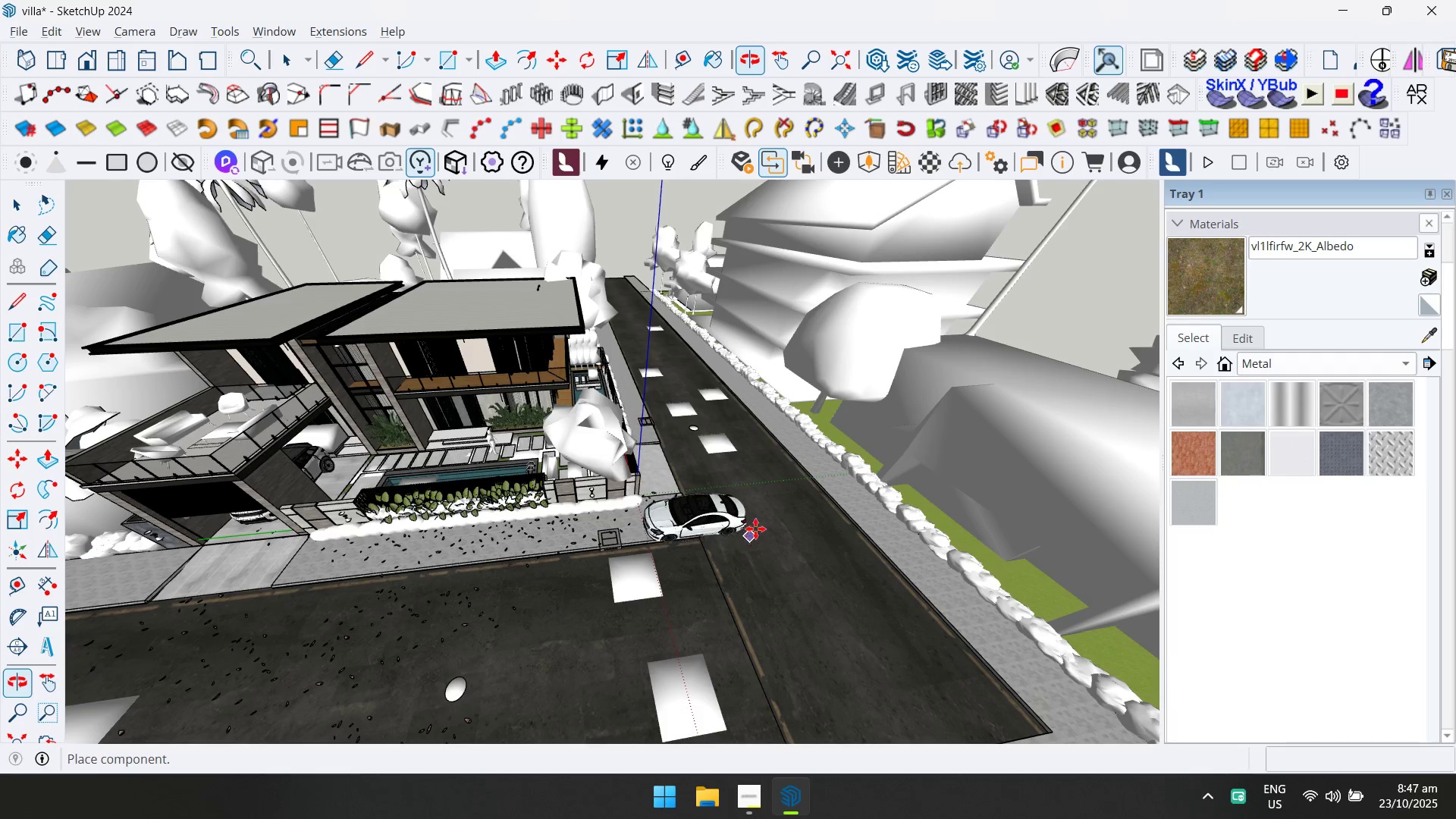 
scroll: coordinate [815, 482], scroll_direction: up, amount: 4.0
 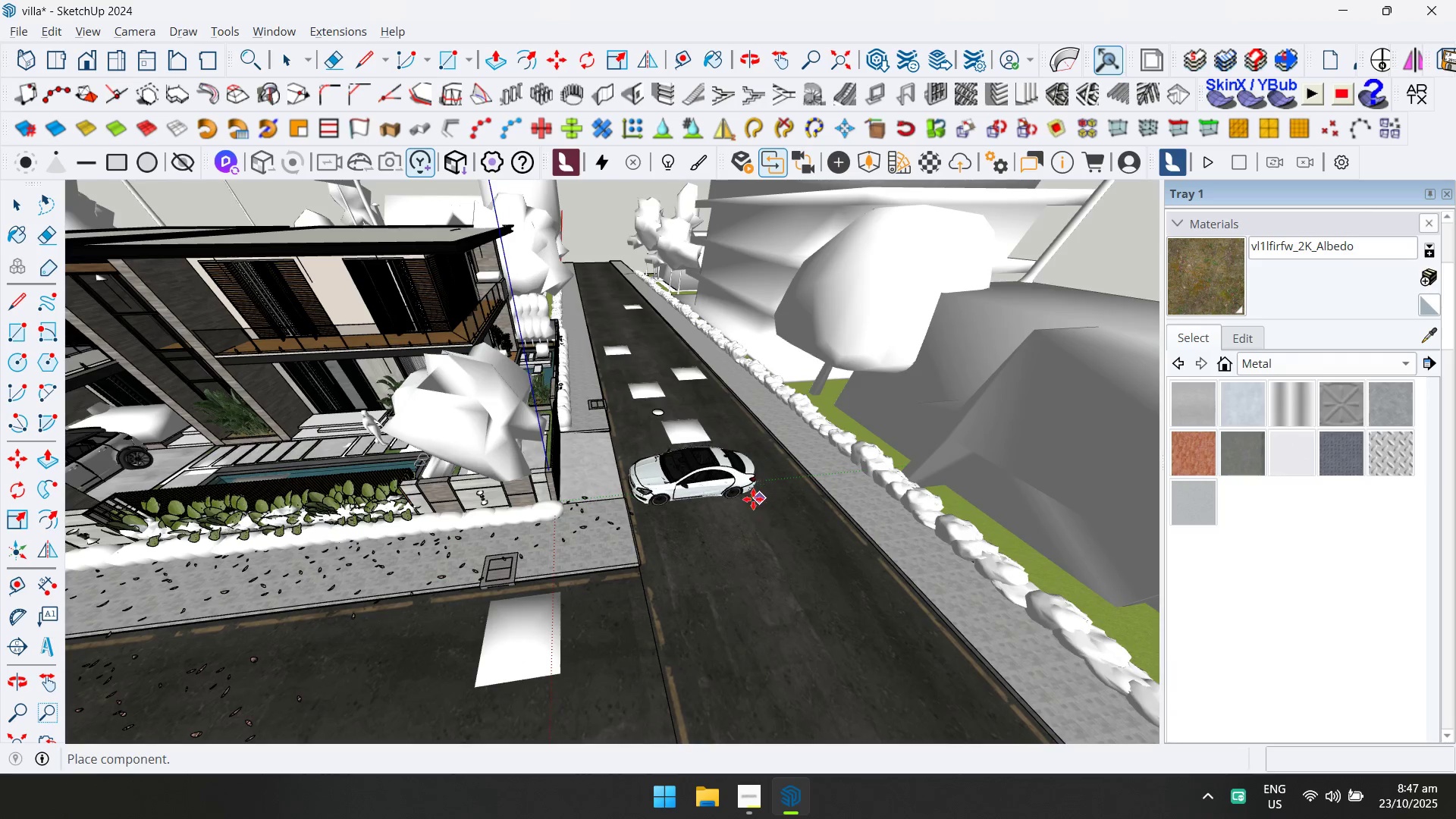 
left_click([745, 500])
 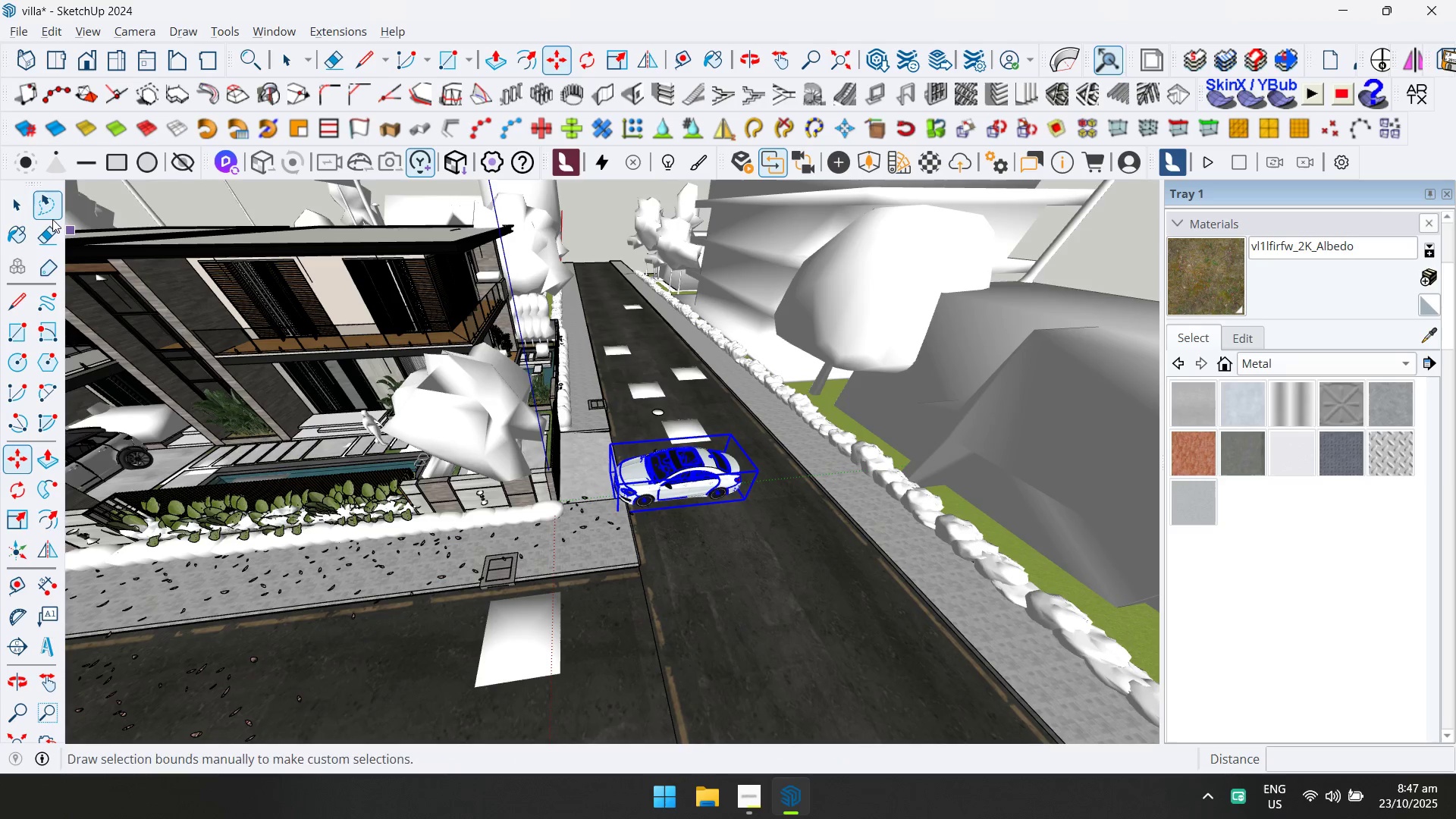 
left_click([30, 209])
 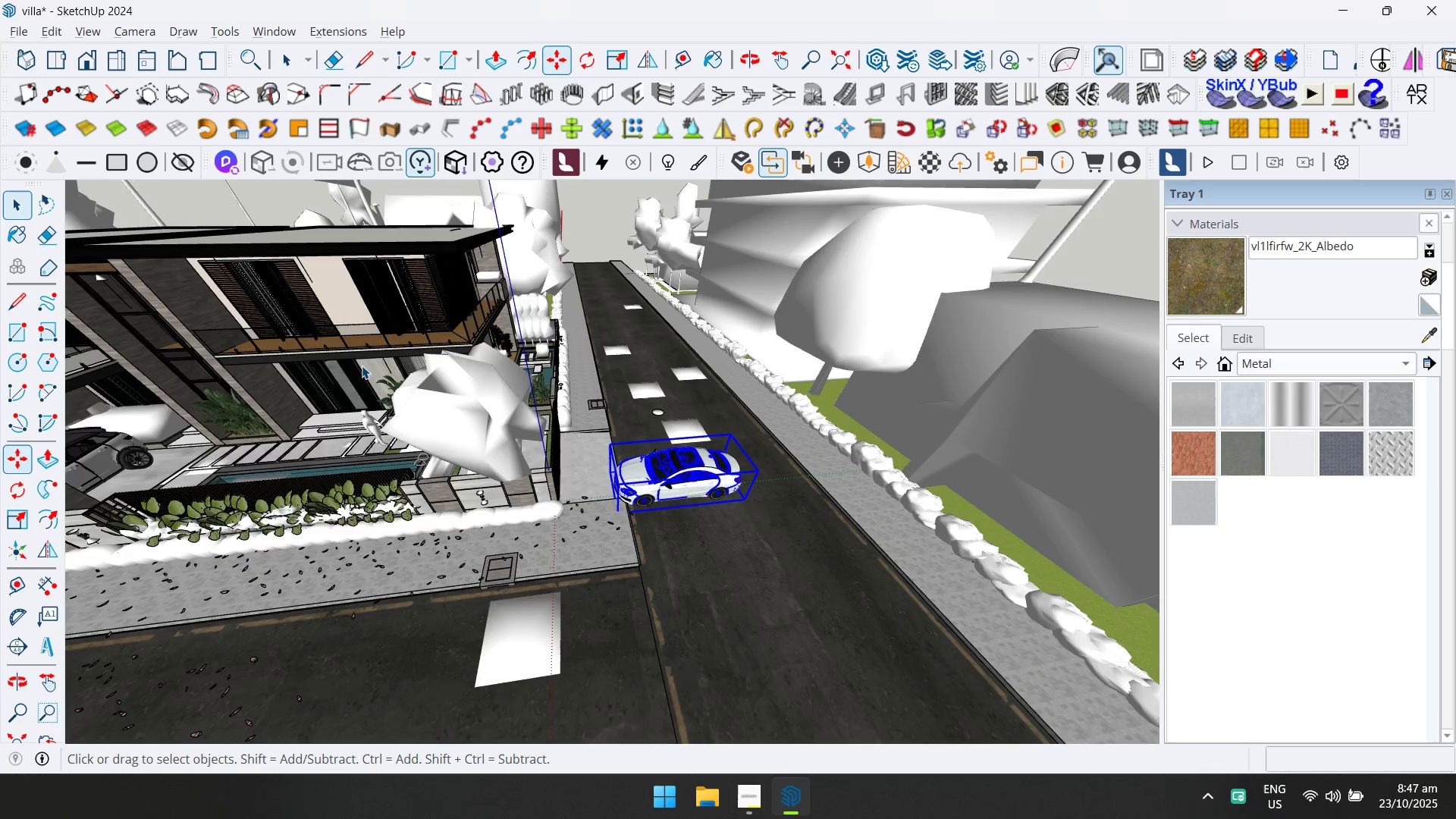 
scroll: coordinate [735, 567], scroll_direction: up, amount: 8.0
 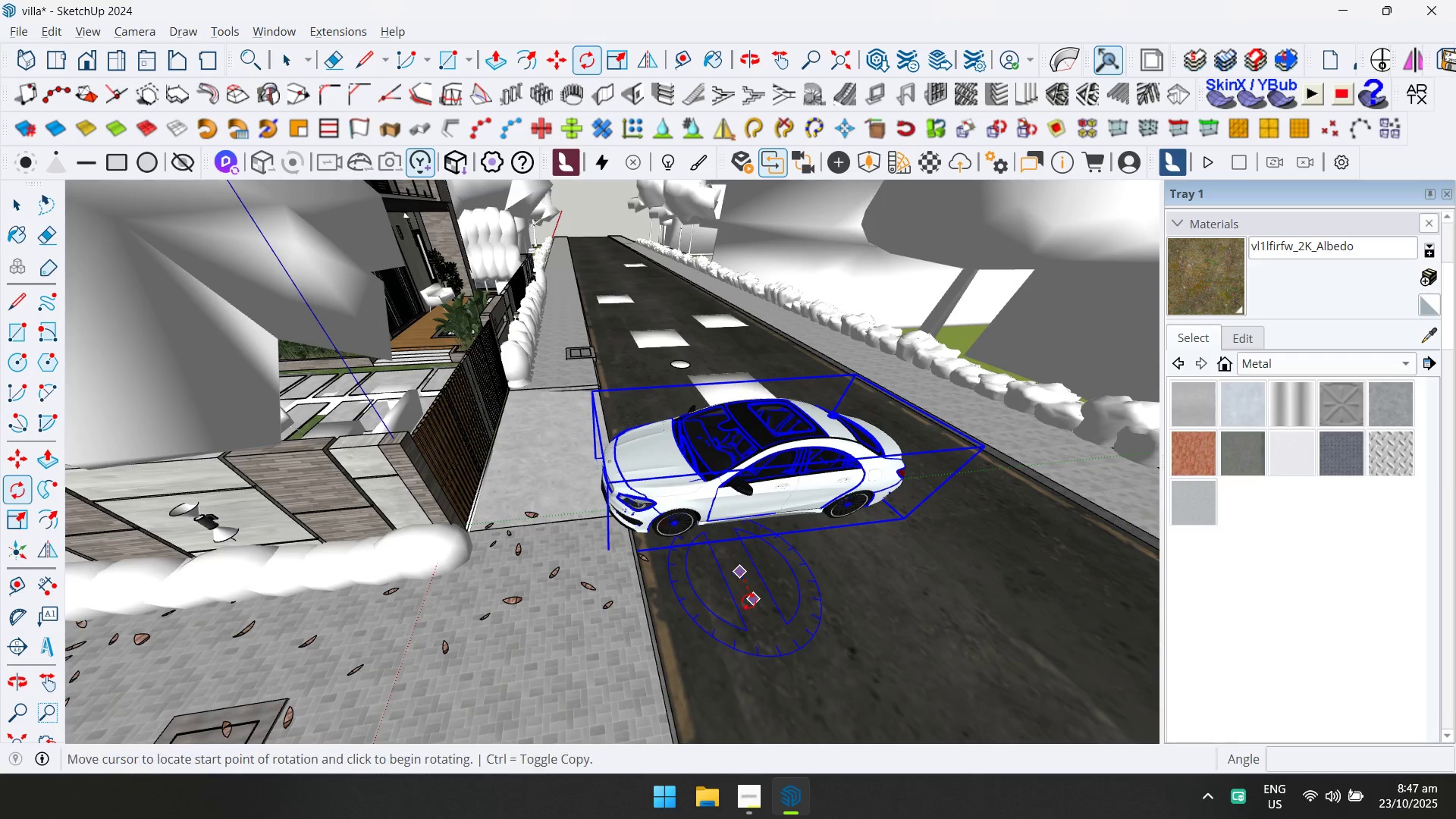 
key(Q)
 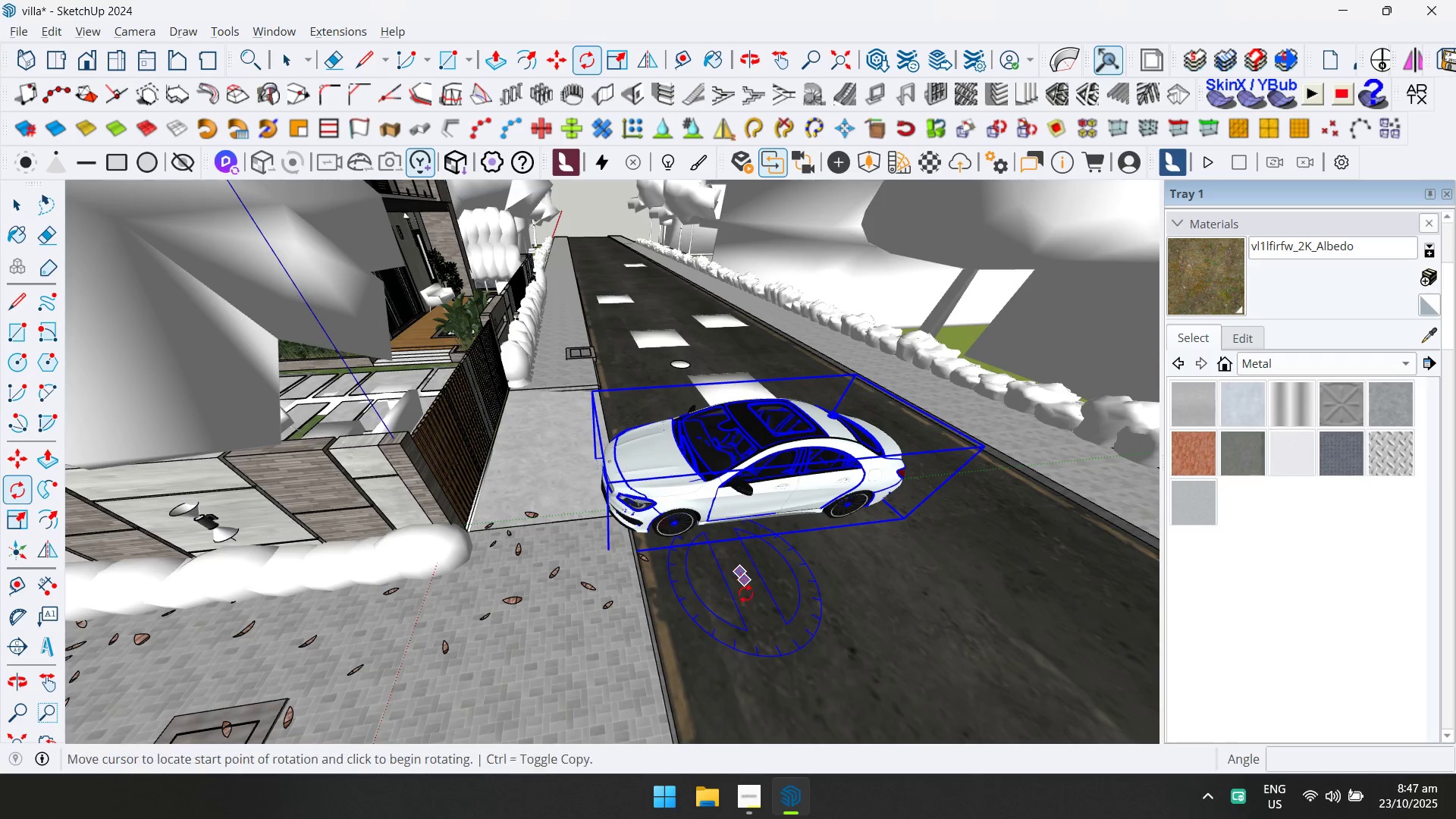 
double_click([748, 601])
 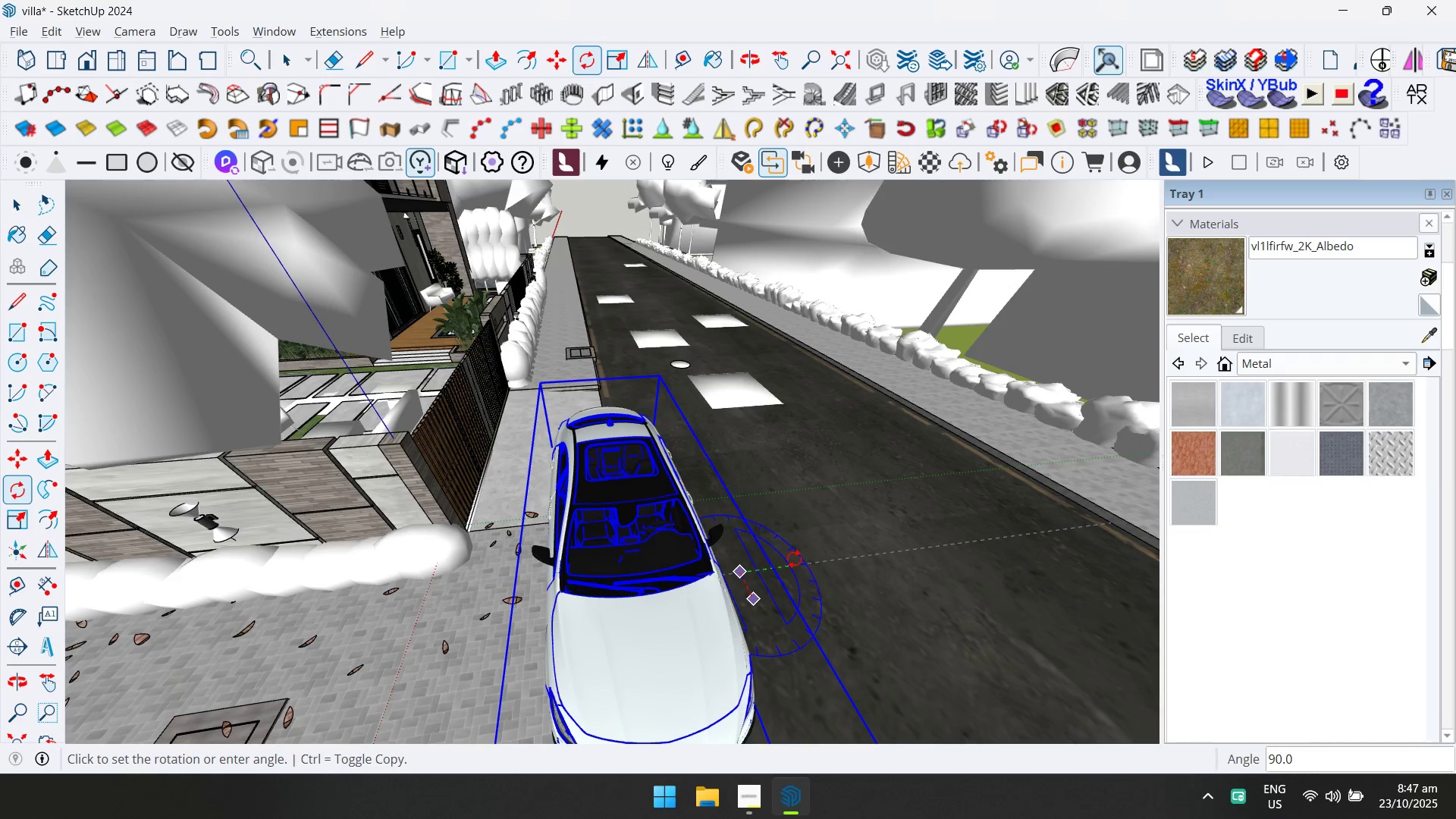 
left_click([794, 559])
 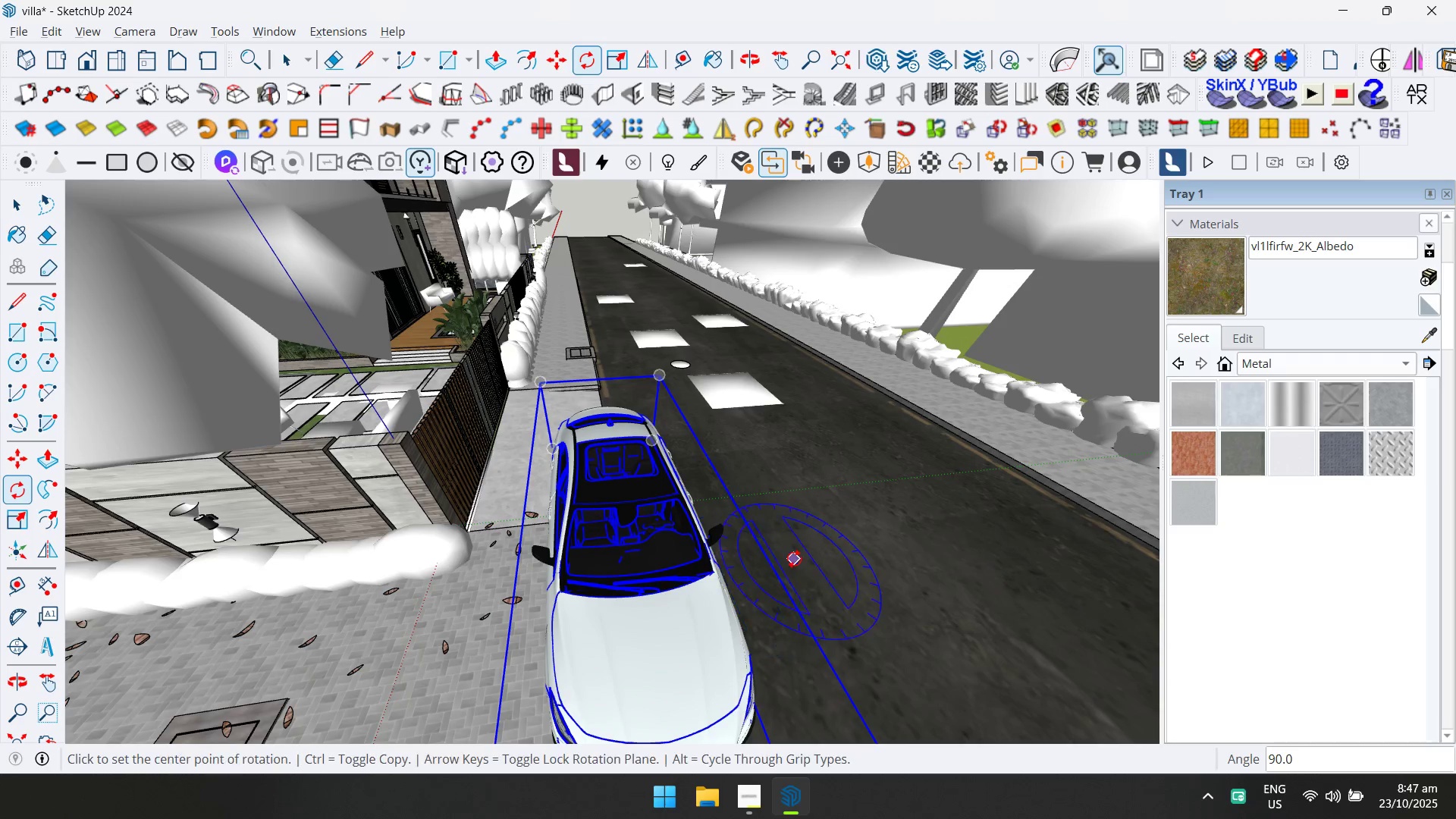 
key(M)
 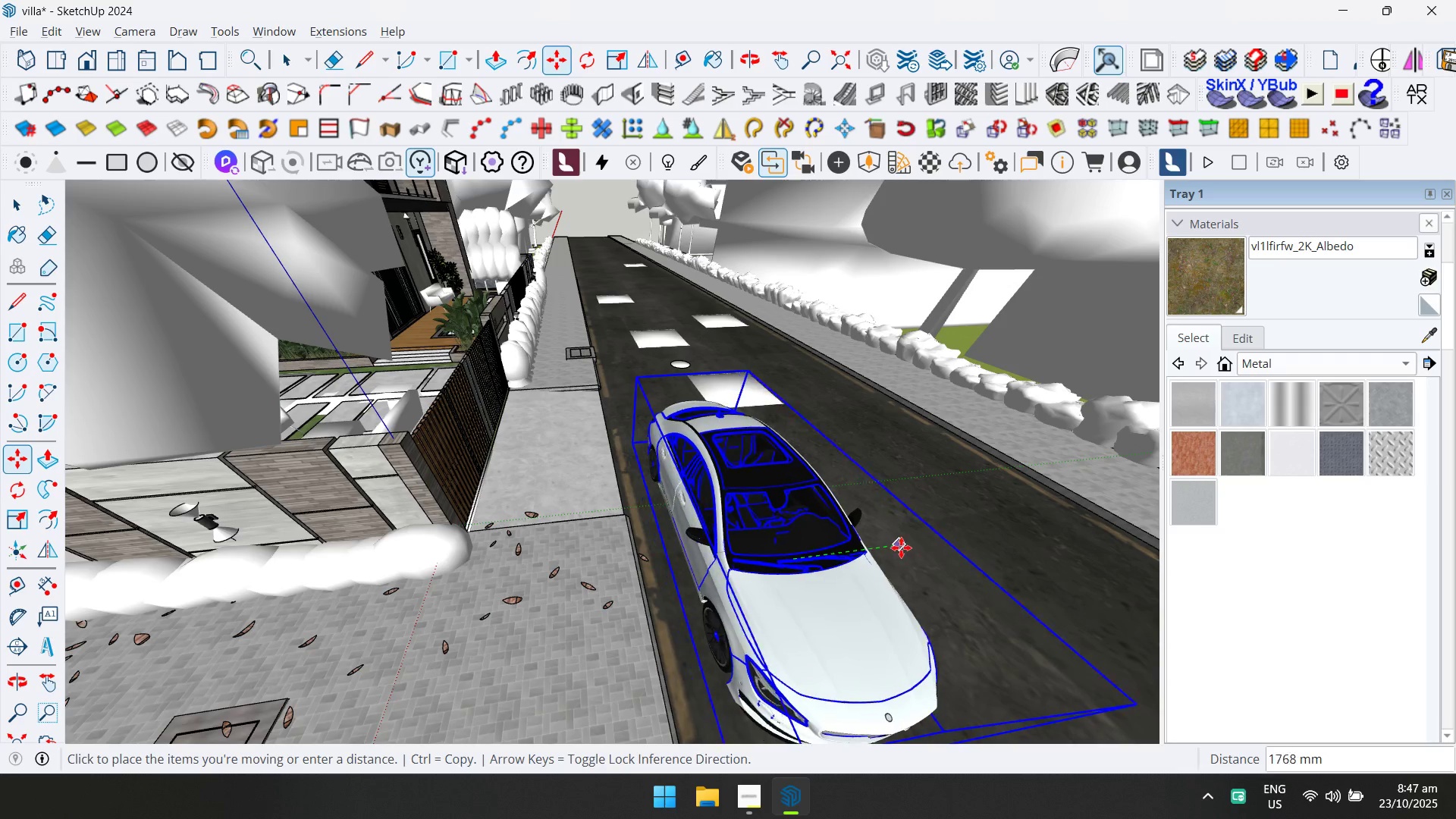 
left_click([908, 548])
 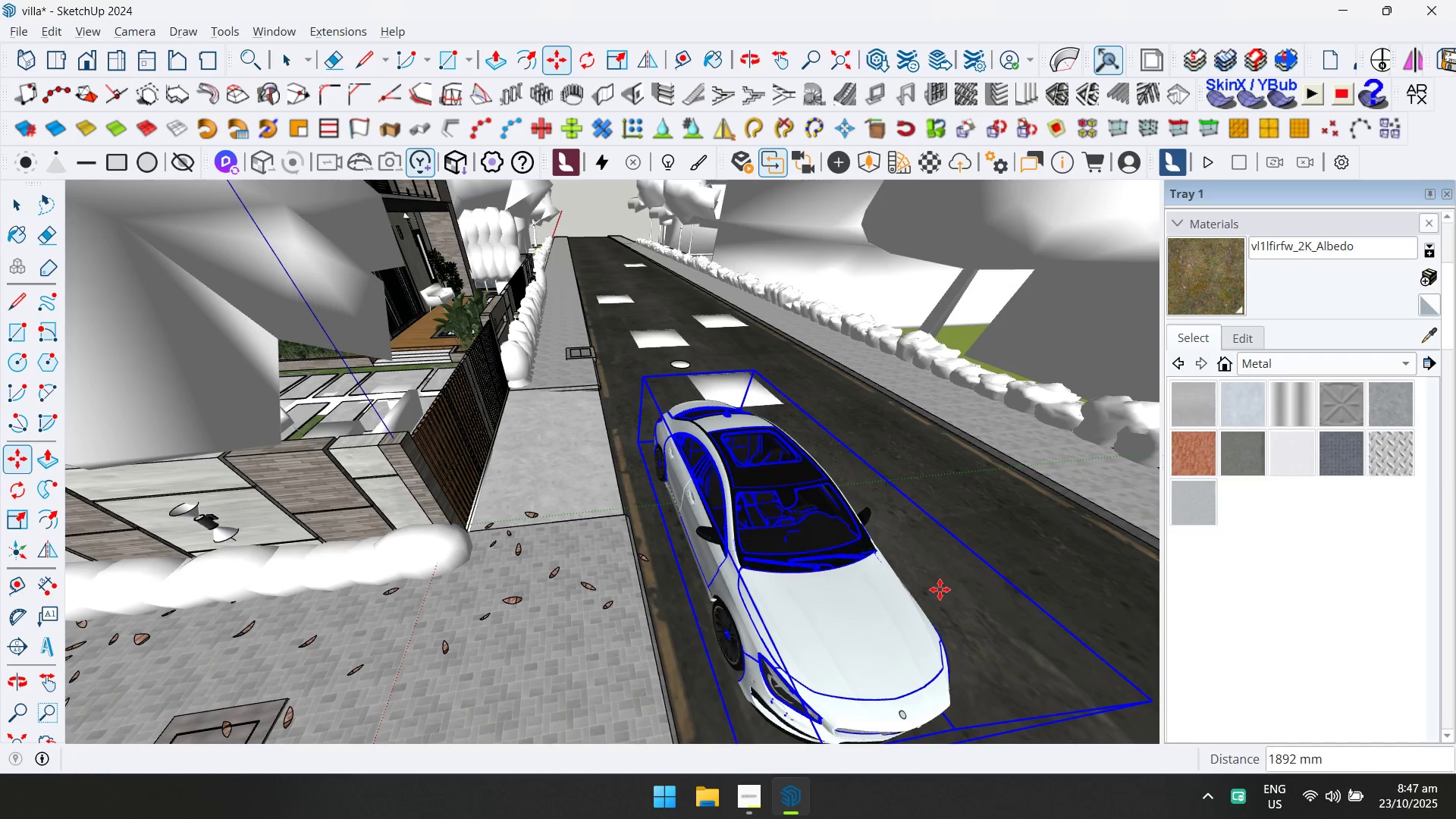 
left_click_drag(start_coordinate=[940, 589], to_coordinate=[940, 581])
 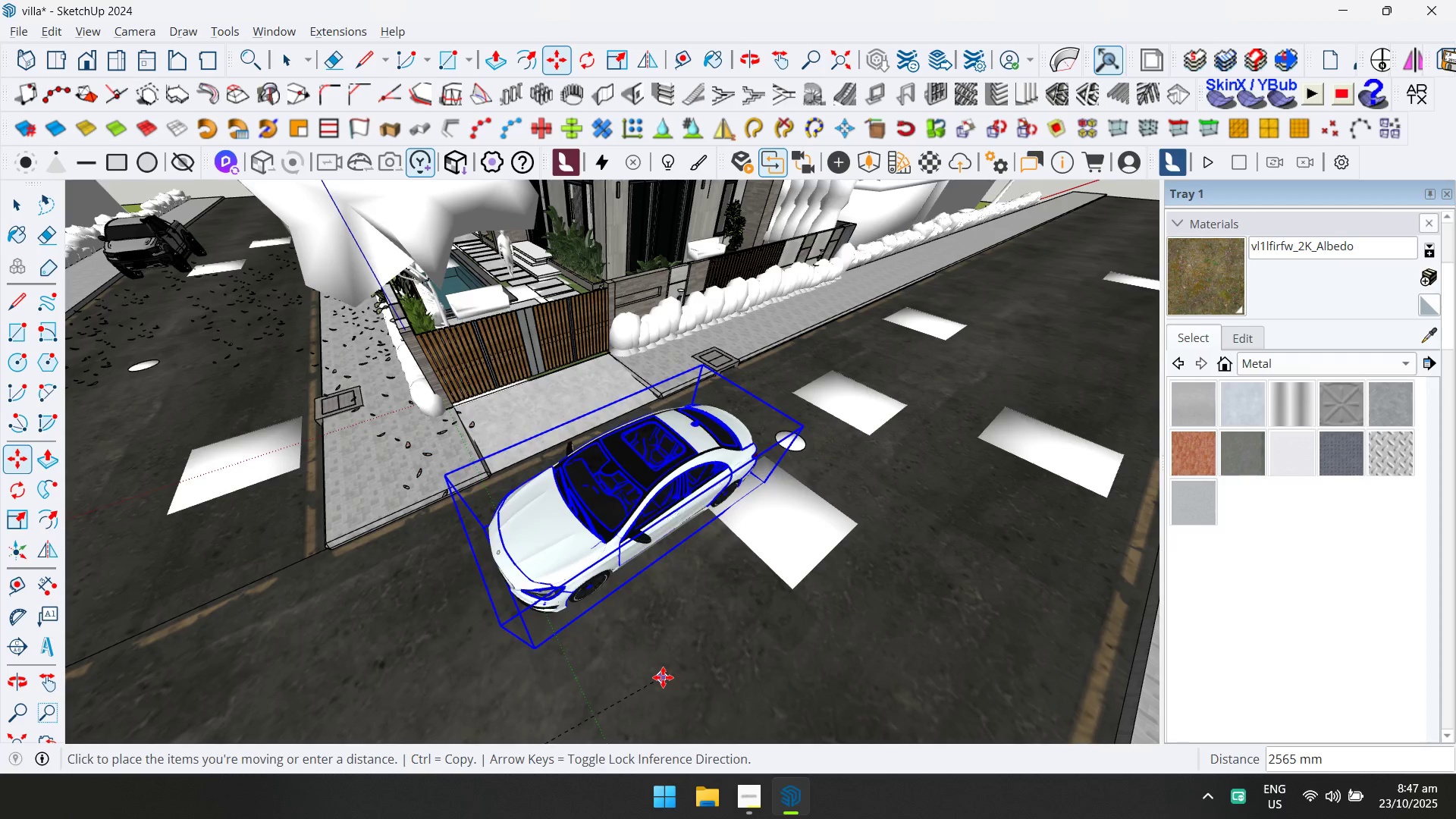 
wait(5.63)
 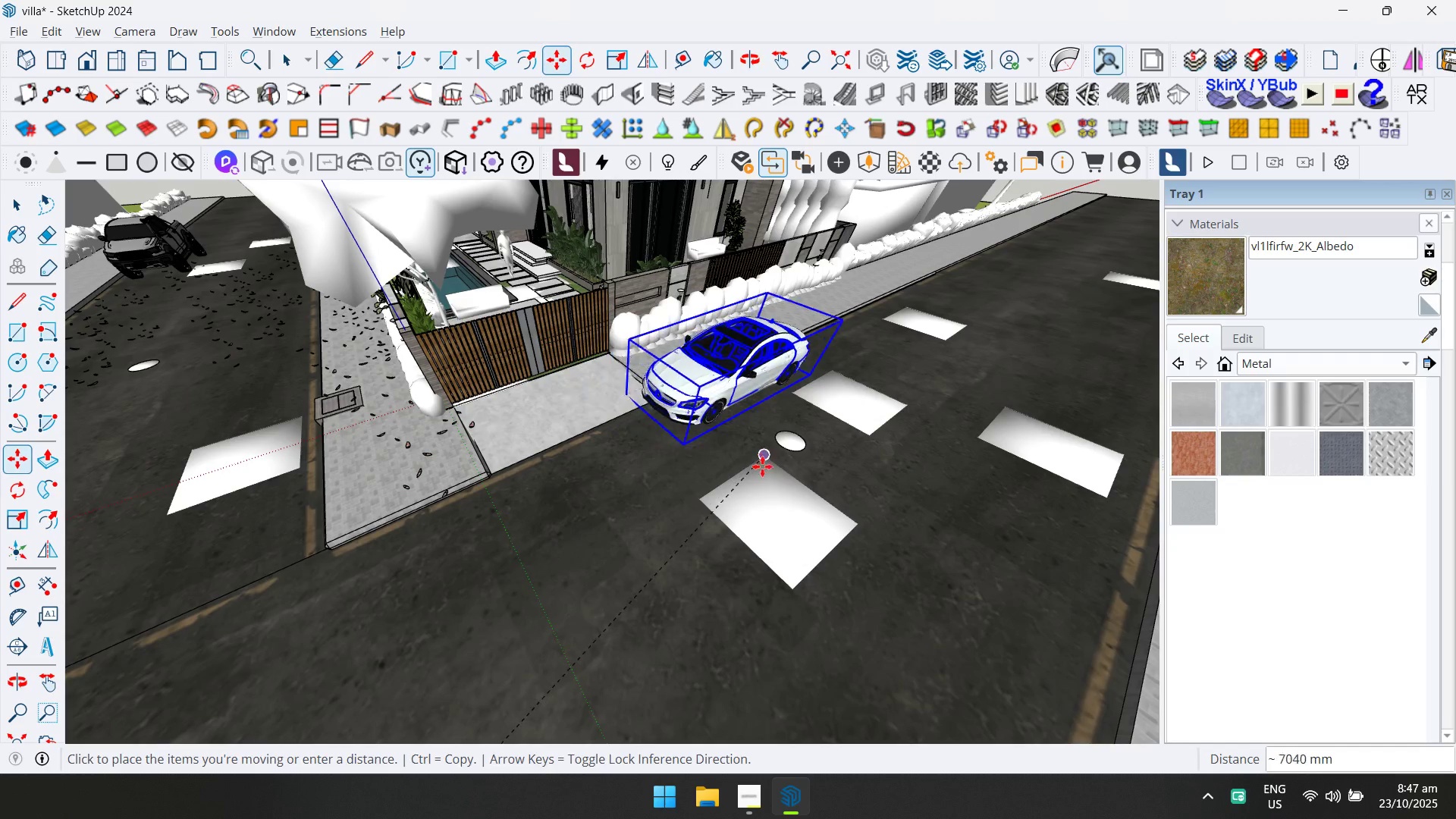 
left_click([616, 661])
 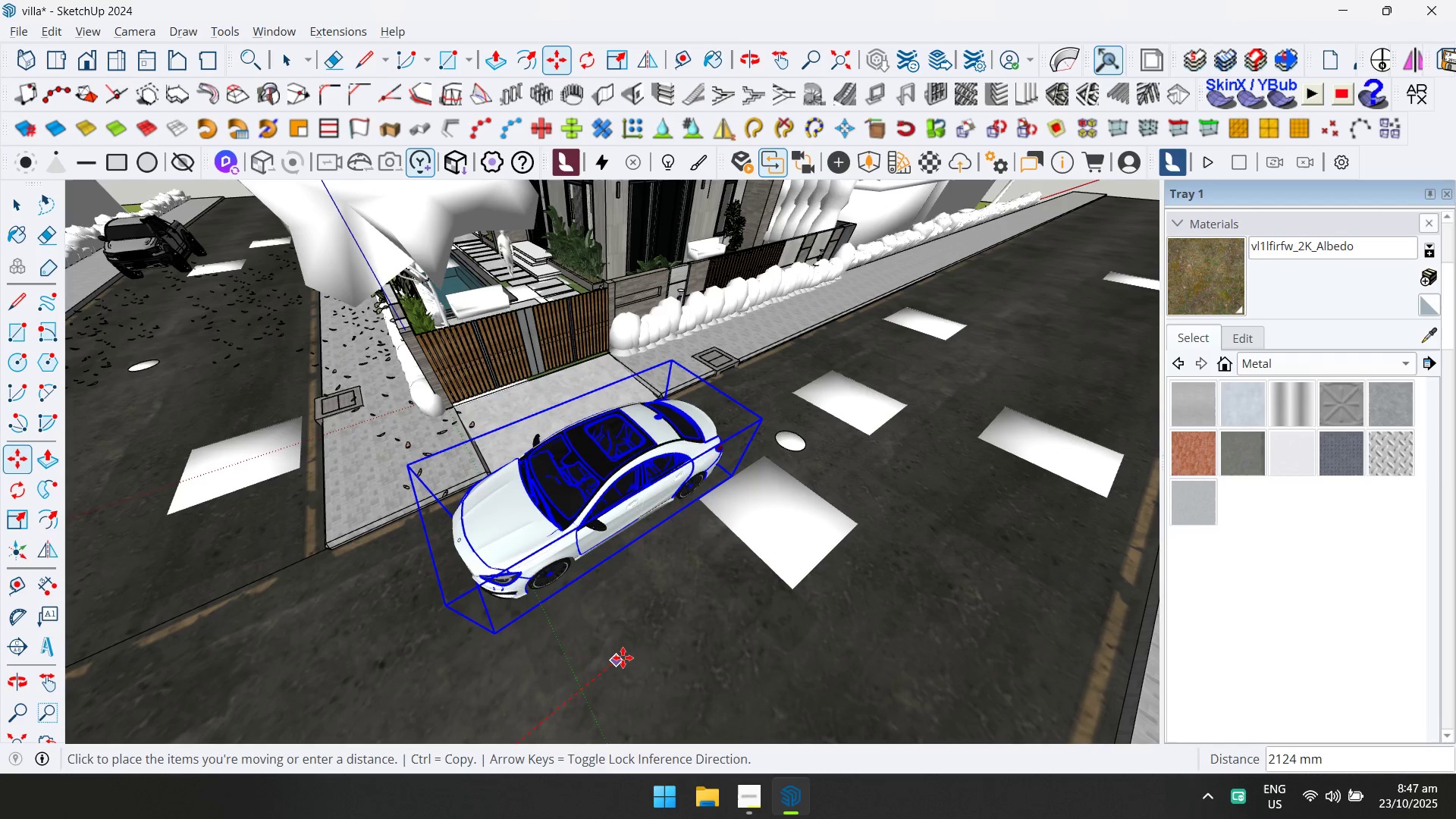 
scroll: coordinate [685, 623], scroll_direction: down, amount: 1.0
 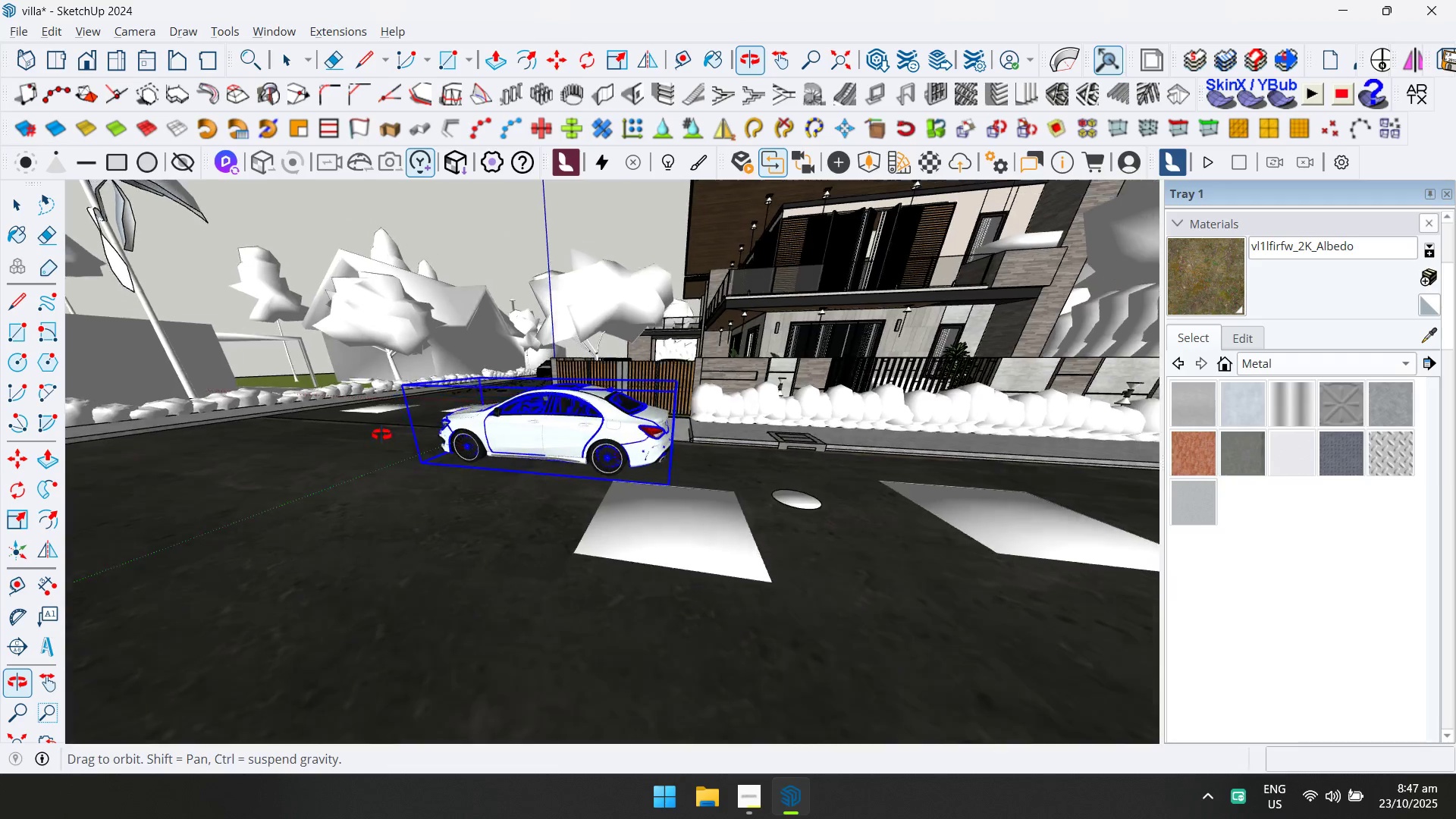 
hold_key(key=ShiftLeft, duration=0.7)
 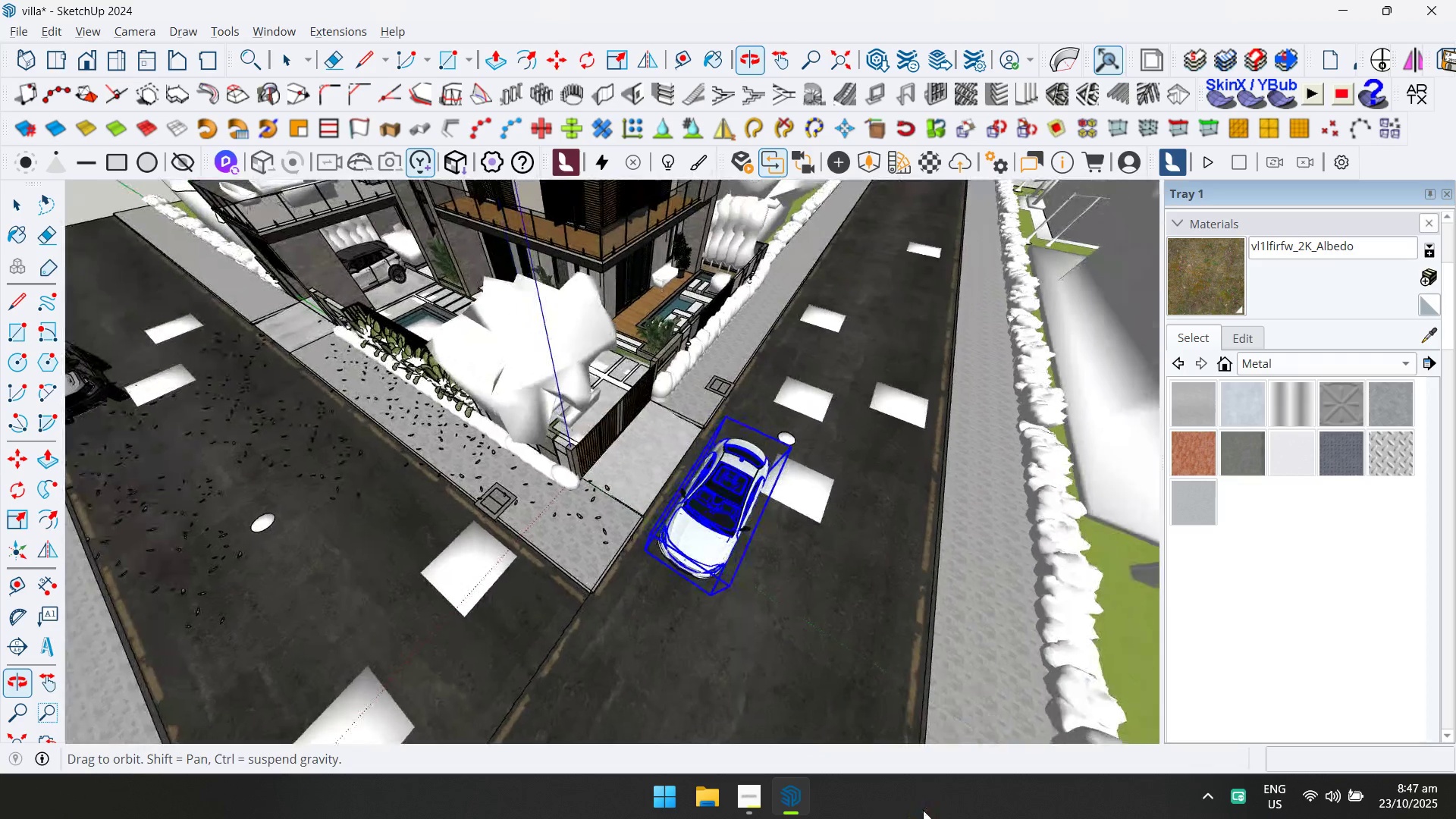 
scroll: coordinate [709, 601], scroll_direction: down, amount: 4.0
 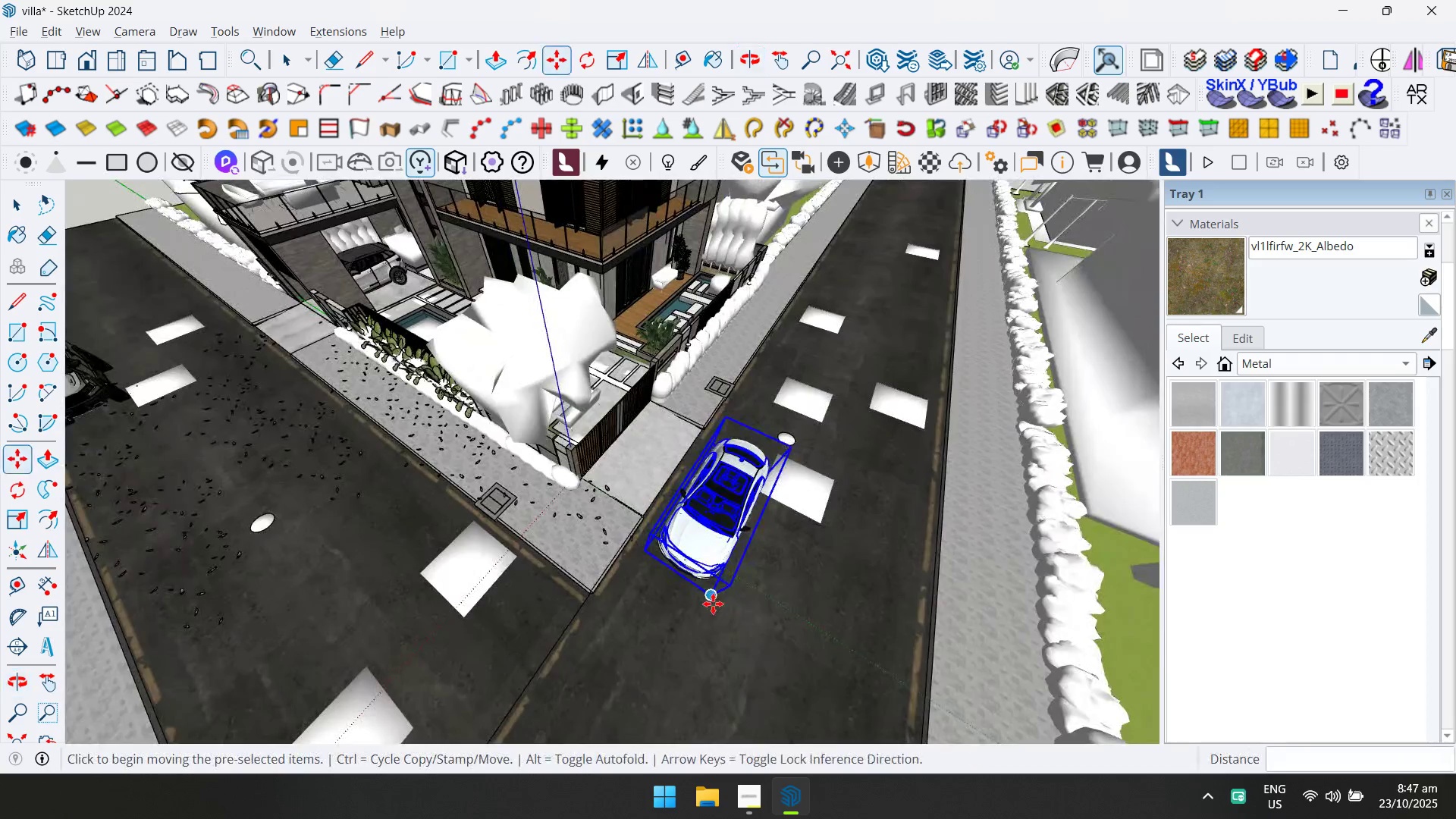 
key(Shift+ShiftLeft)
 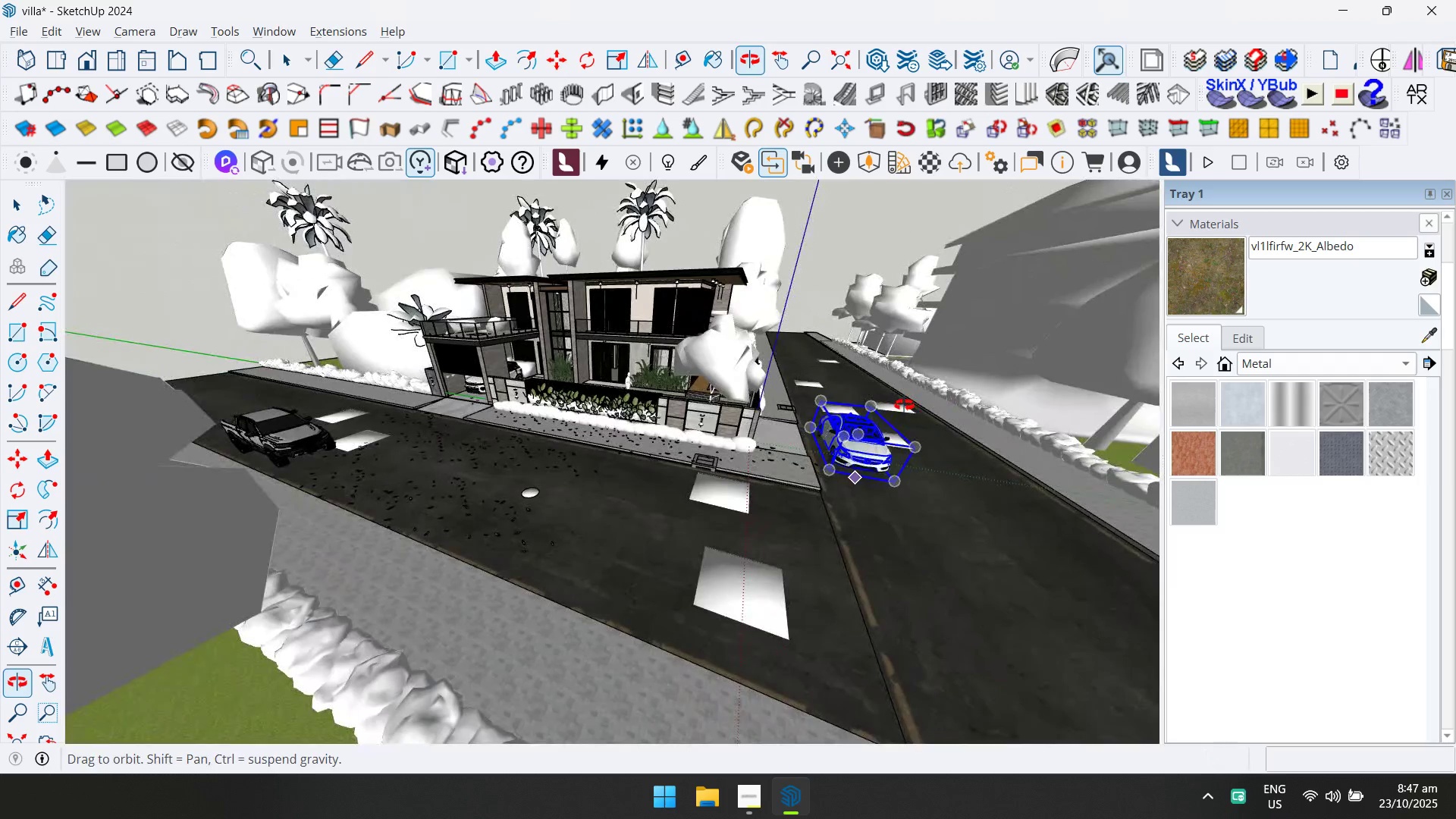 
key(Escape)
 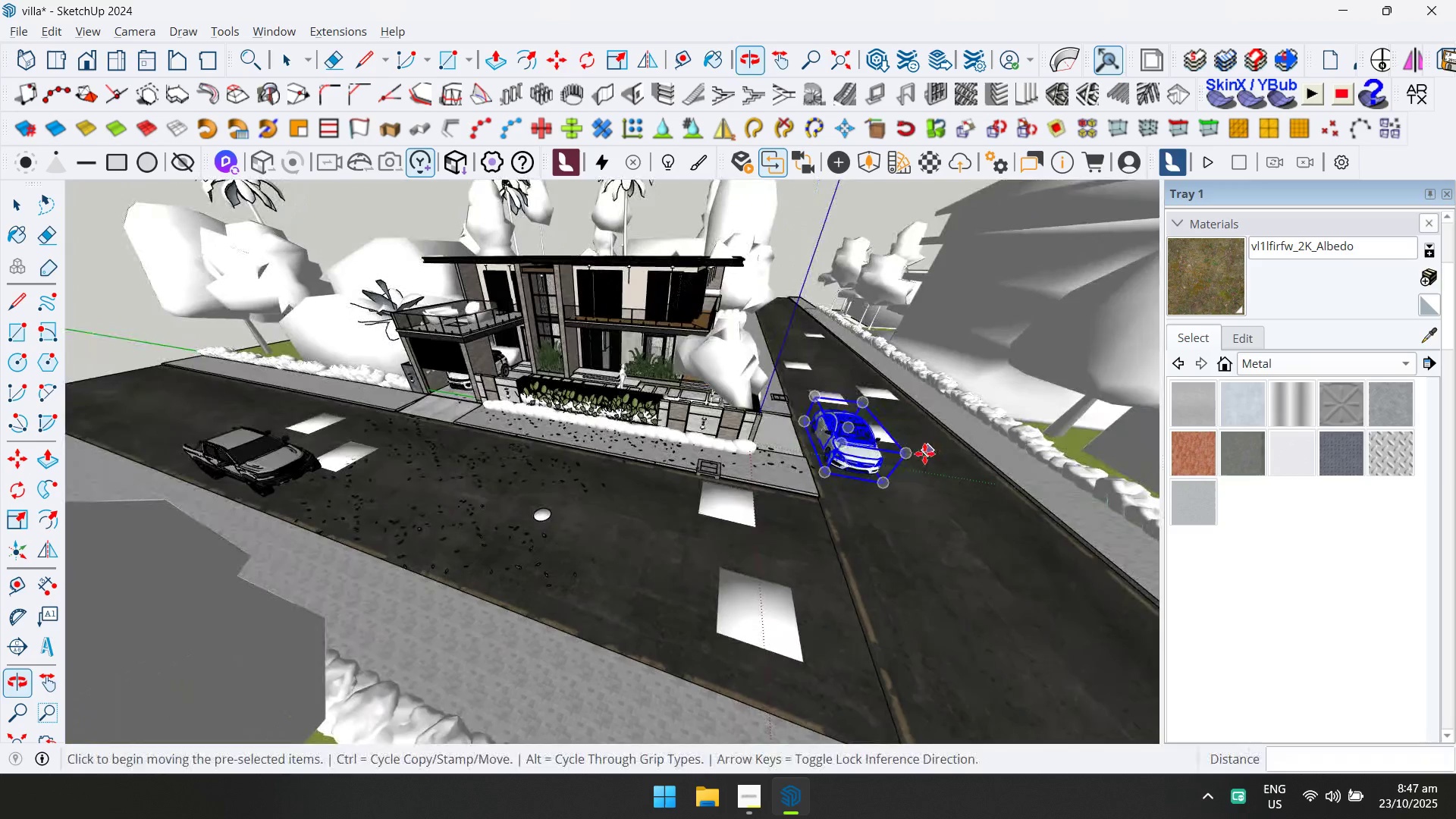 
key(Space)
 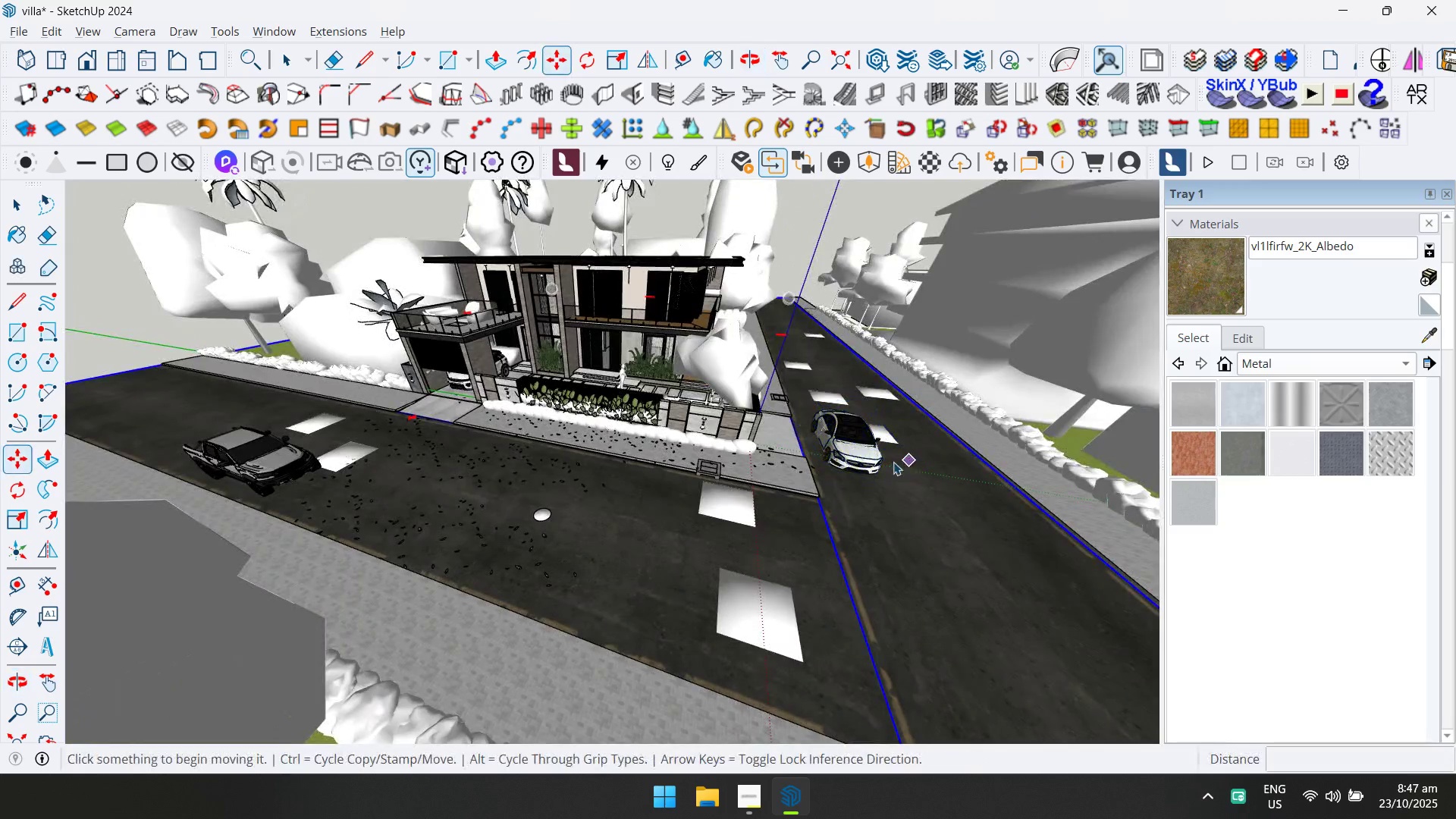 
key(Escape)
 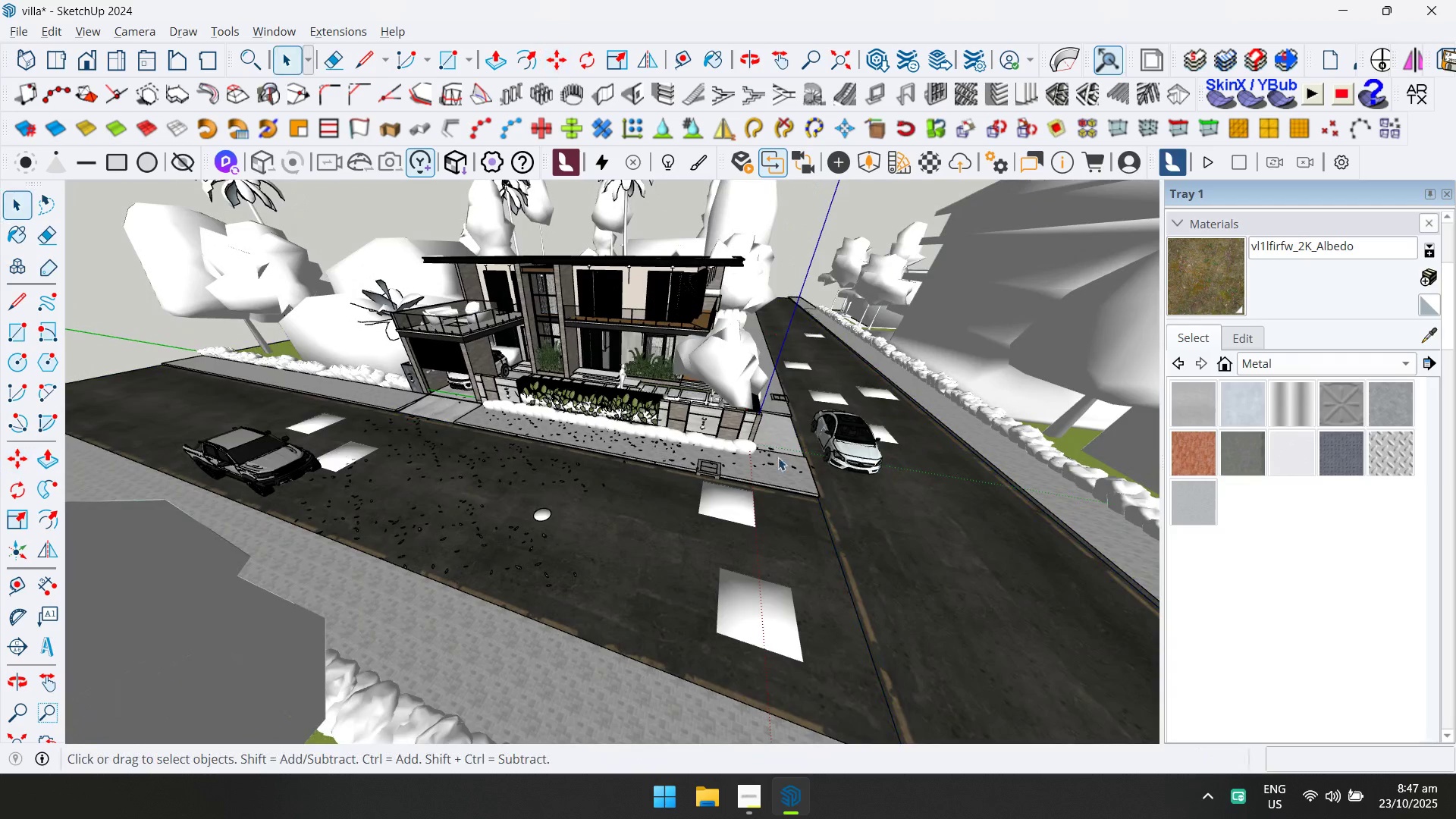 
scroll: coordinate [513, 428], scroll_direction: down, amount: 2.0
 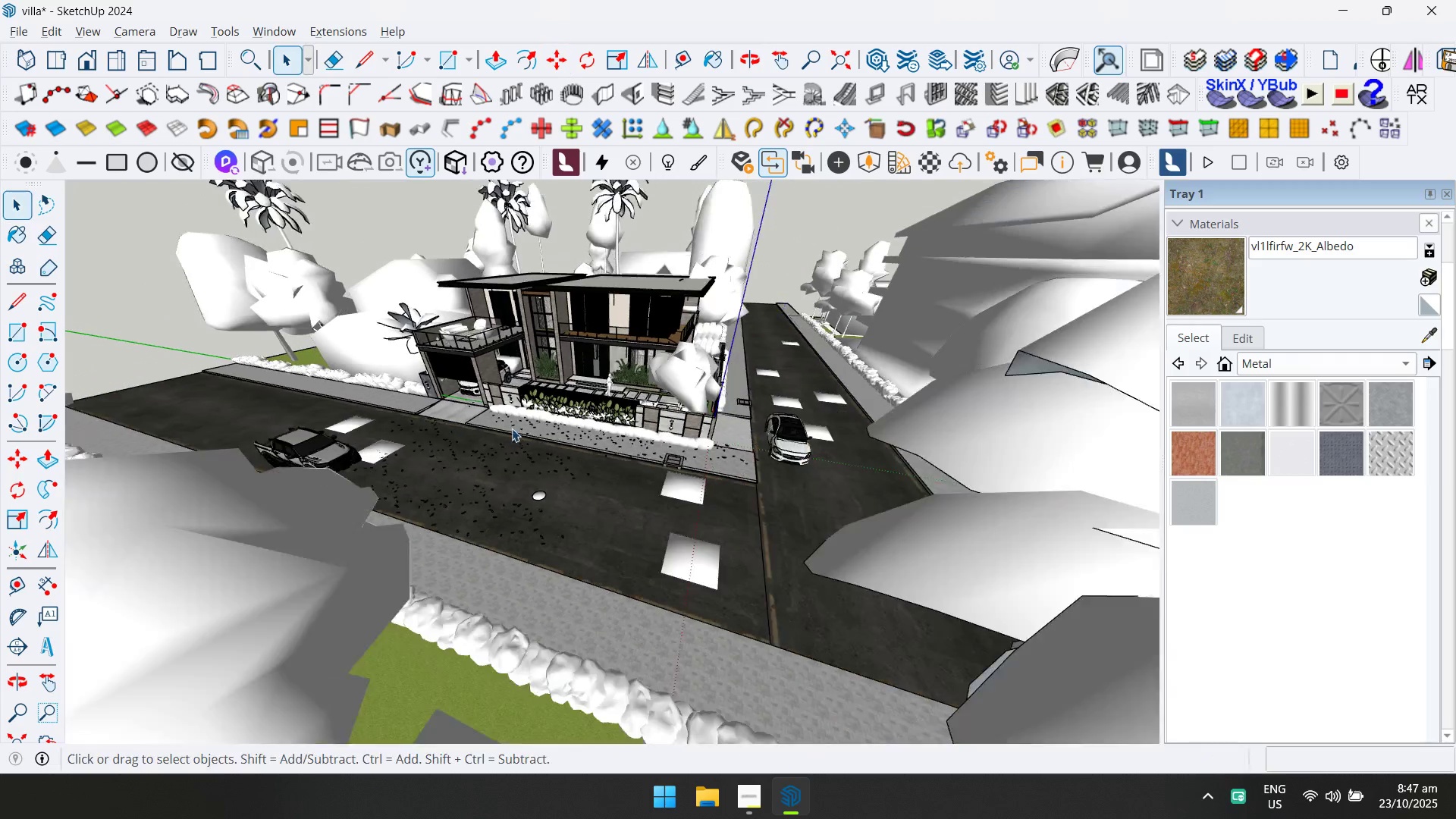 
key(Shift+ShiftLeft)
 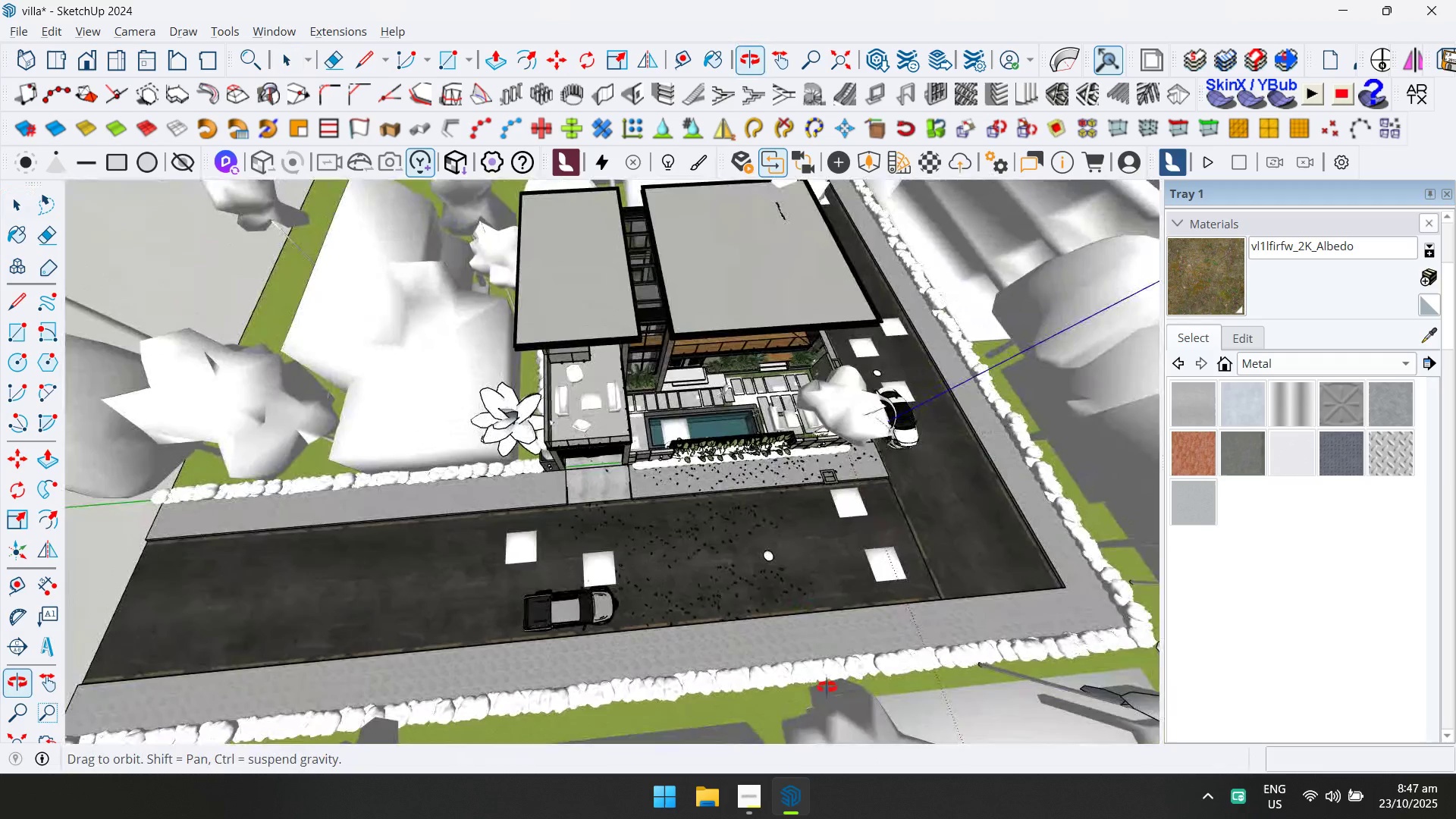 
scroll: coordinate [648, 641], scroll_direction: up, amount: 3.0
 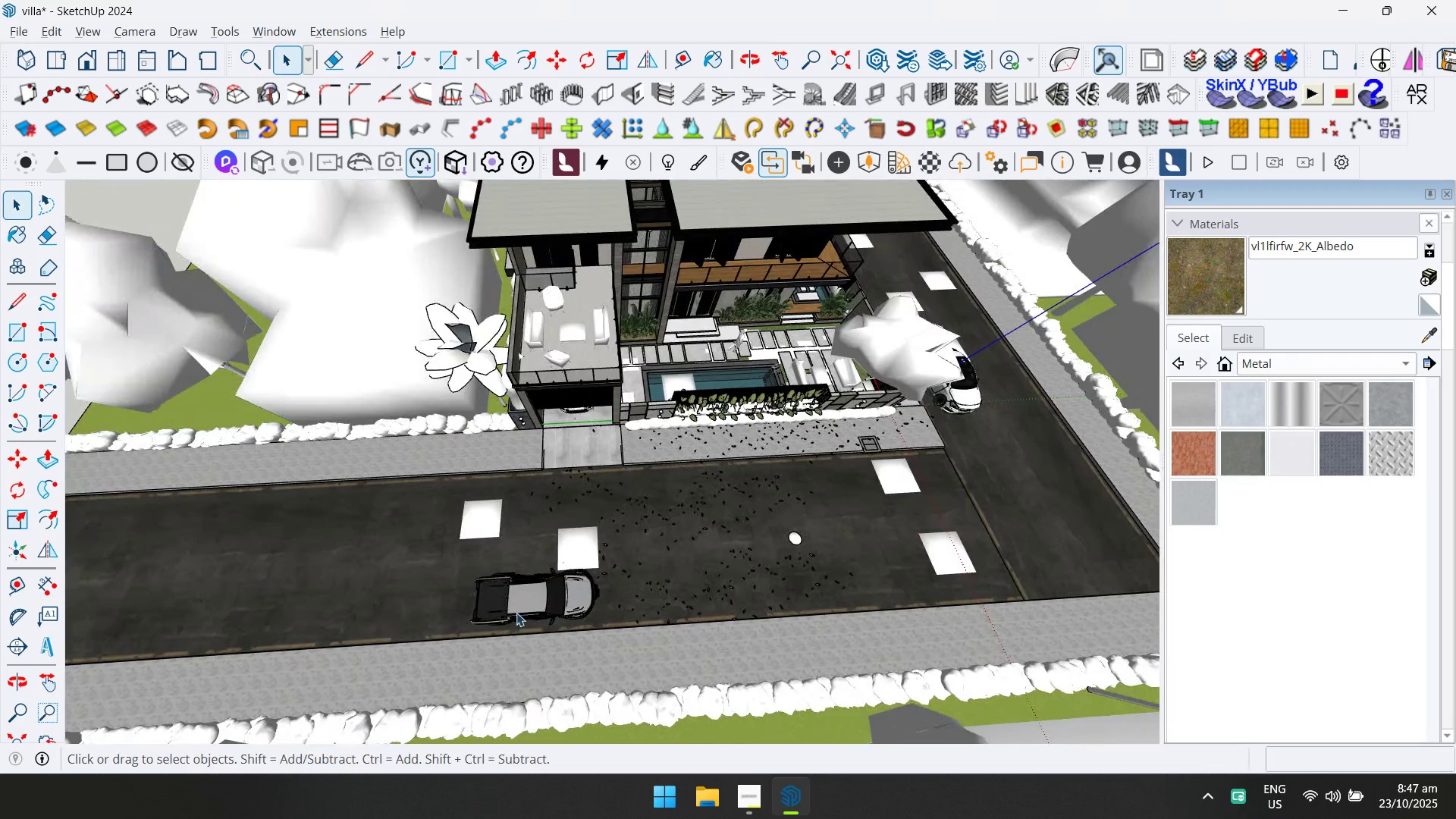 
left_click([516, 613])
 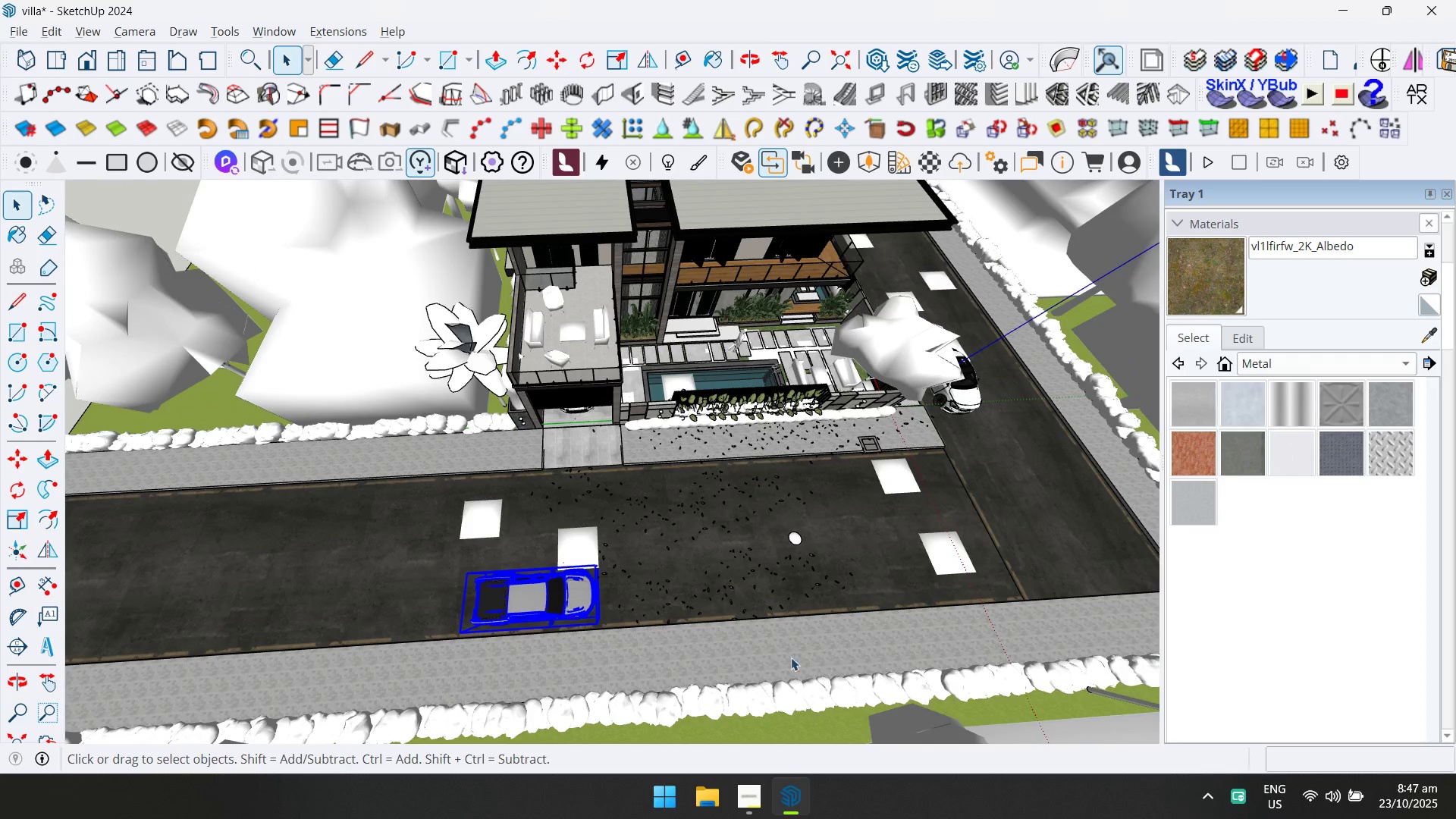 
key(M)
 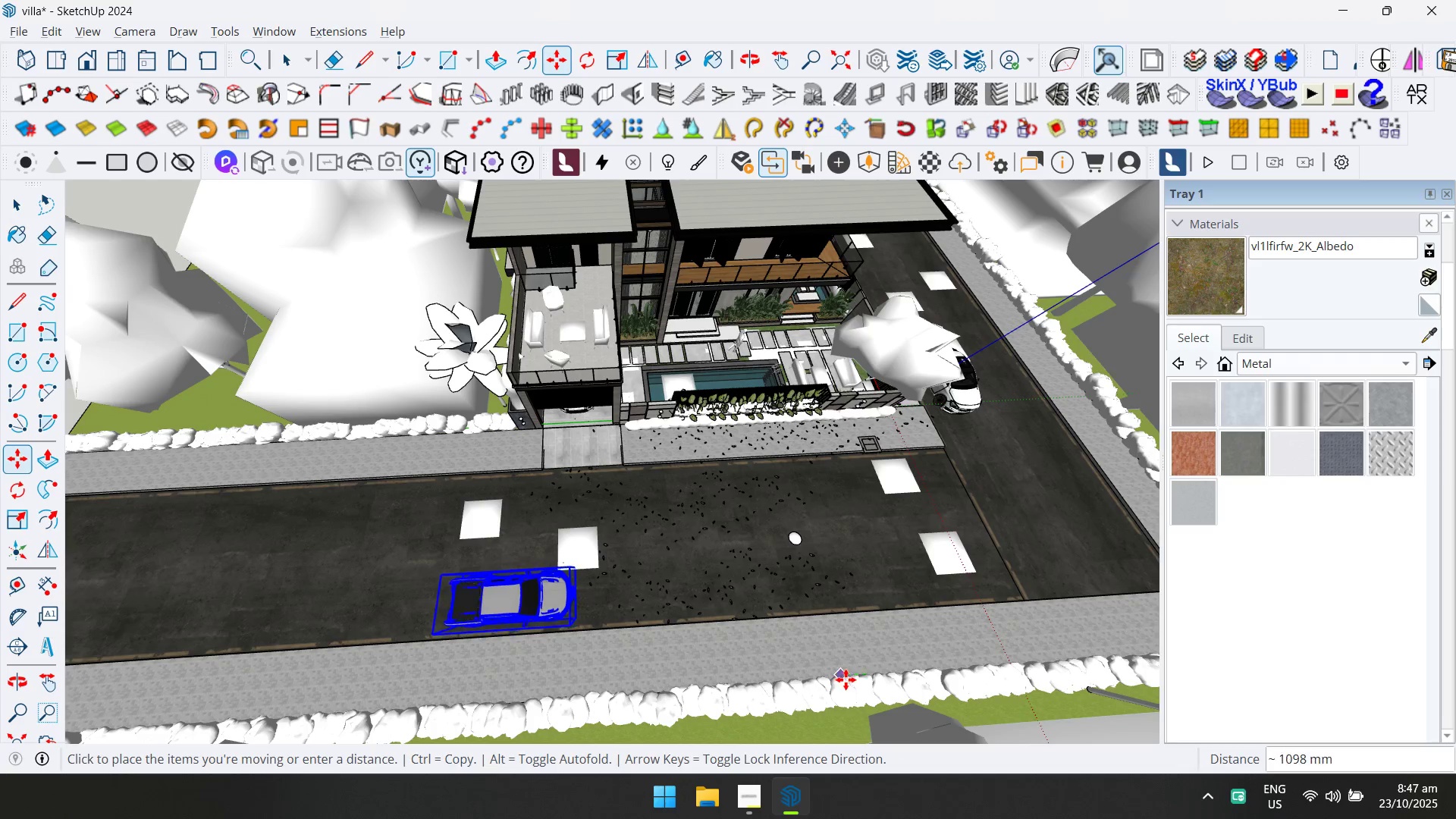 
key(Escape)
 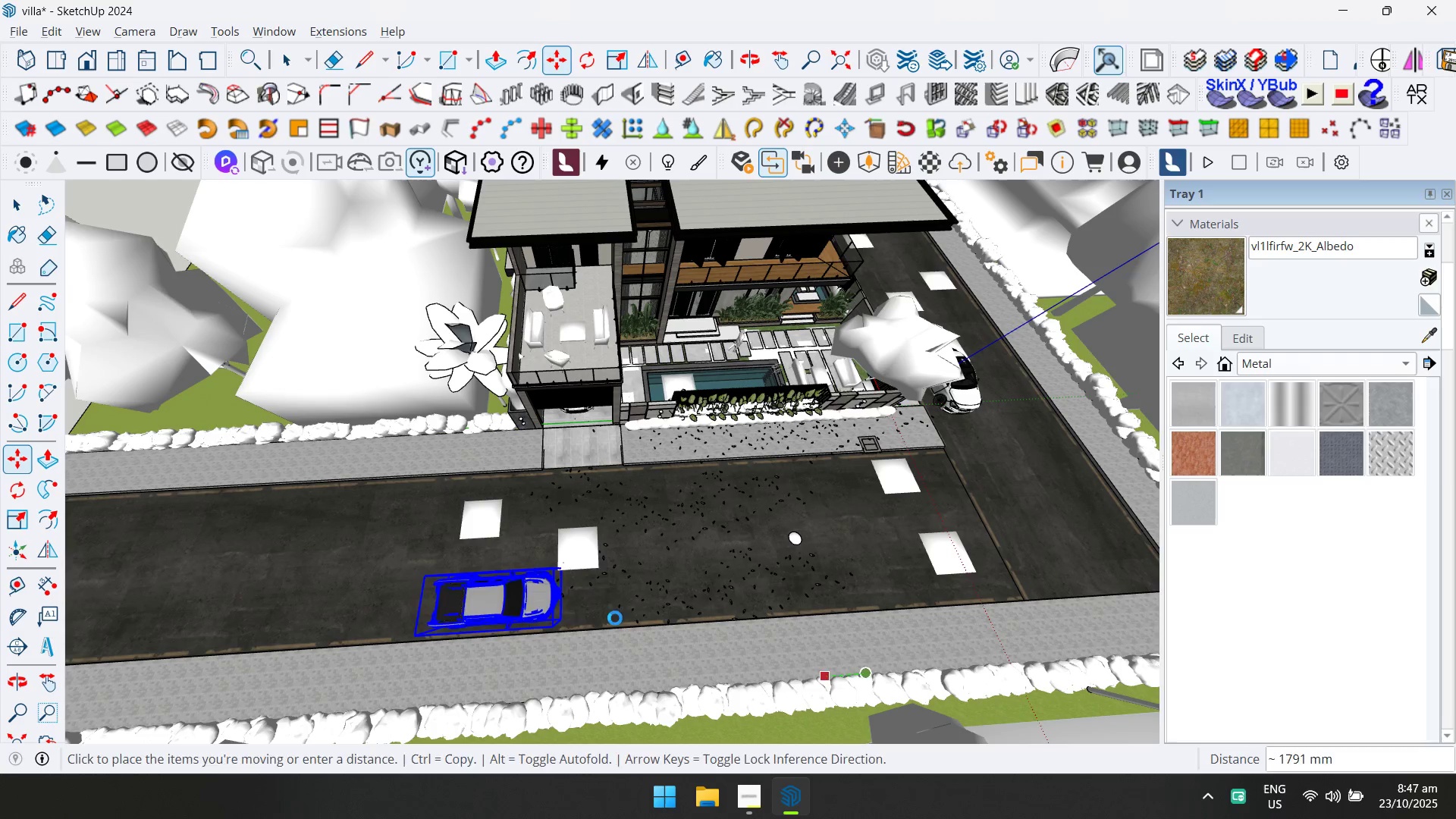 
left_click([604, 598])
 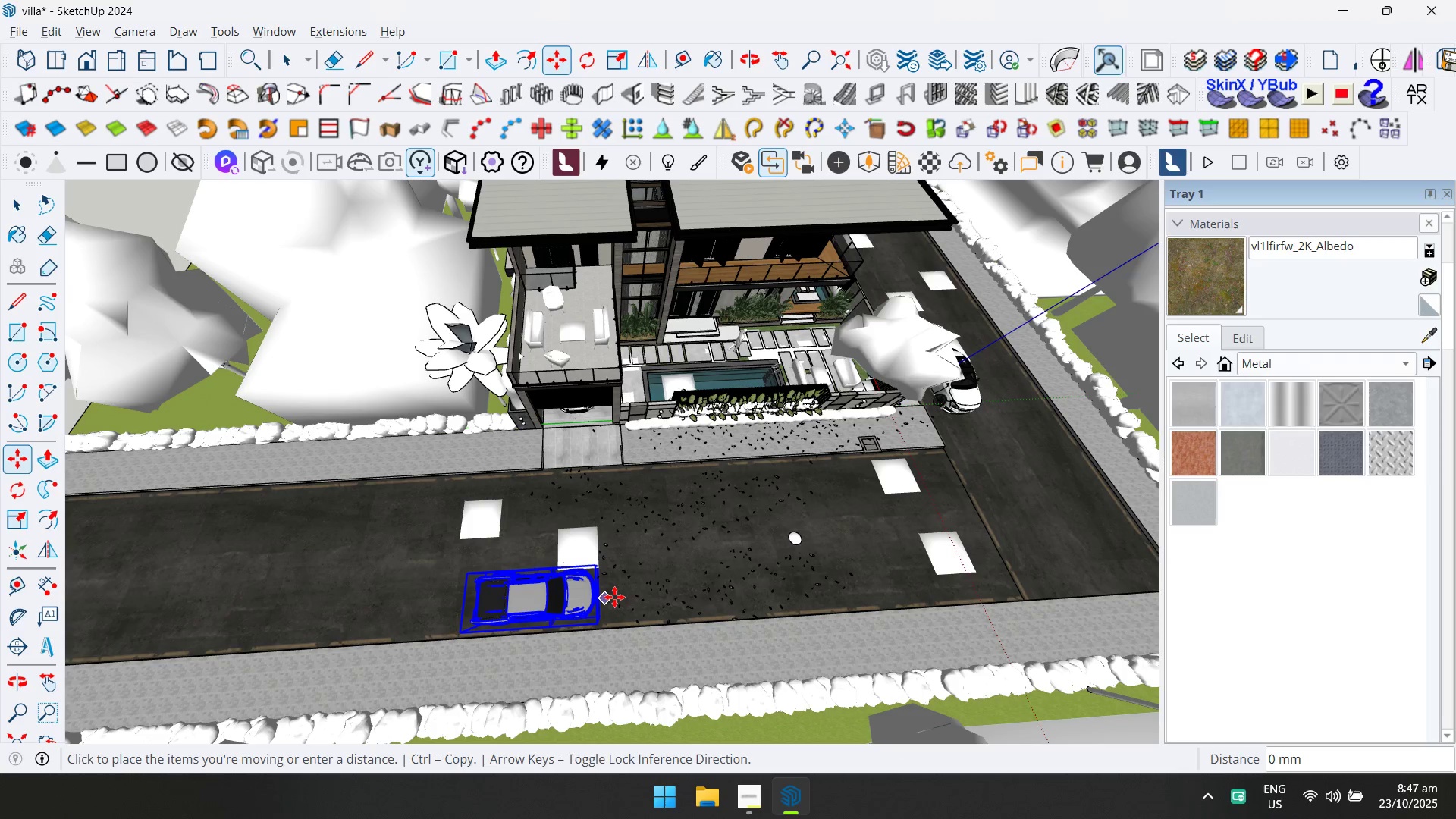 
left_click([614, 597])
 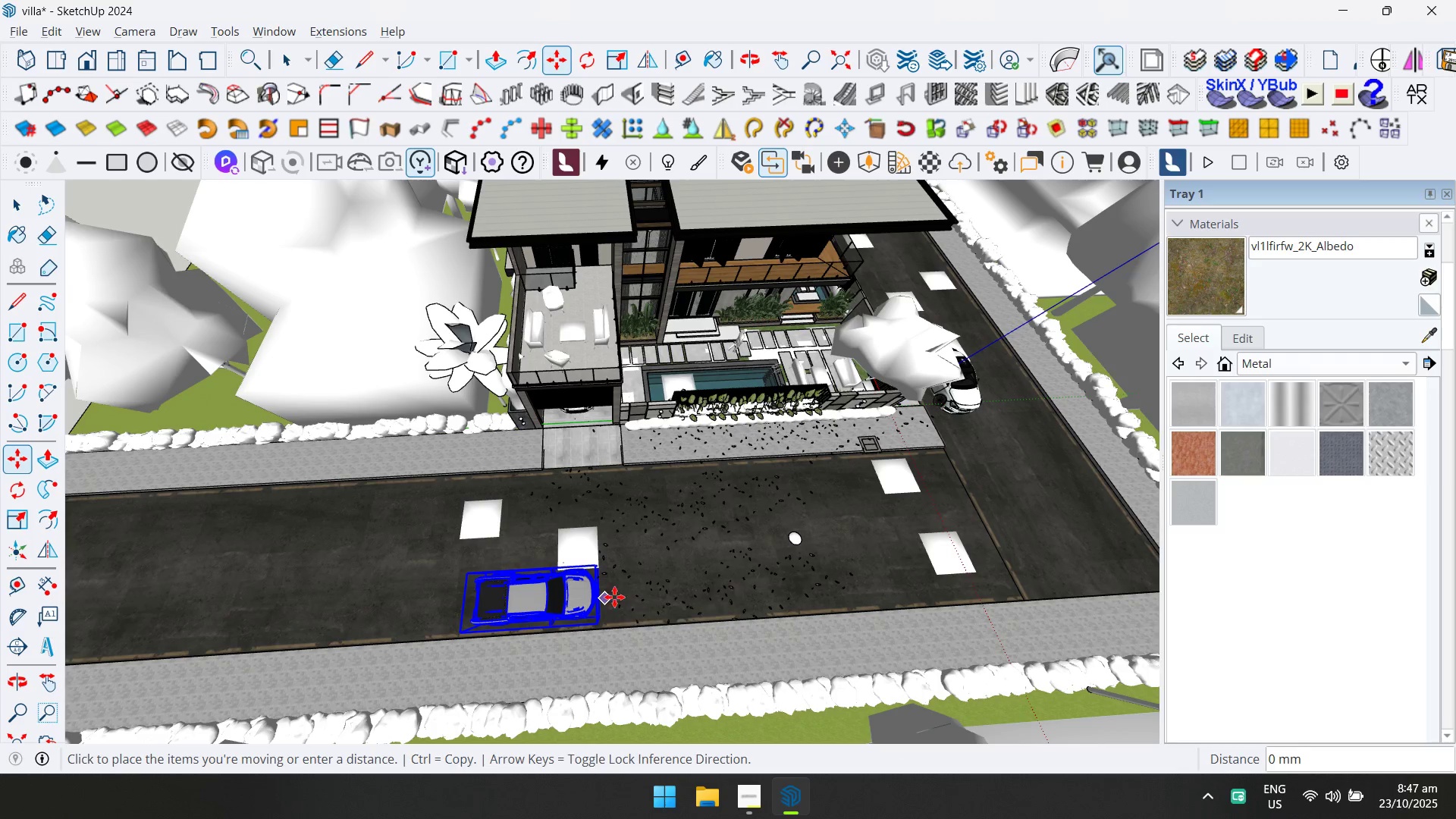 
key(Escape)
 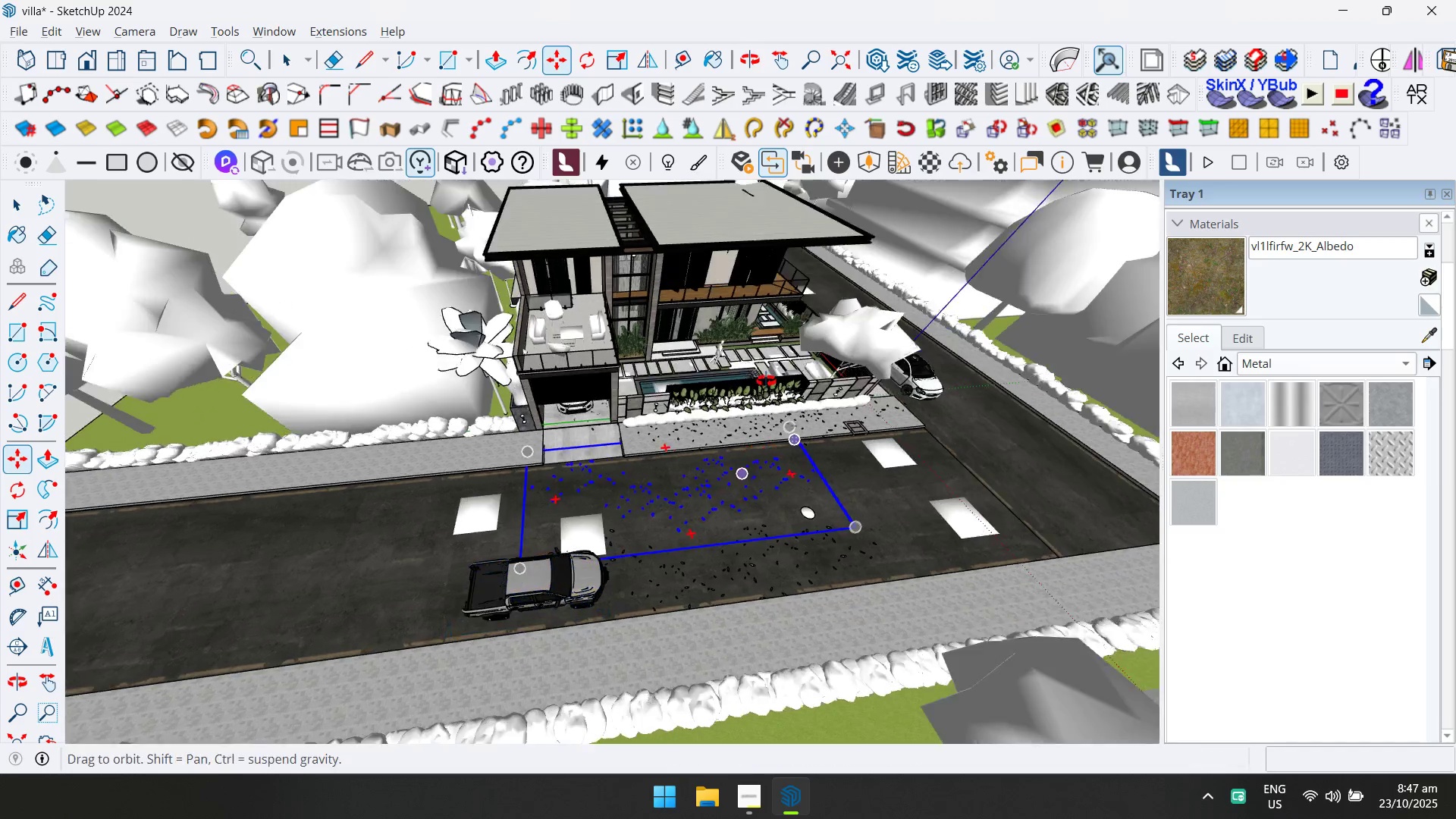 
key(Shift+ShiftLeft)
 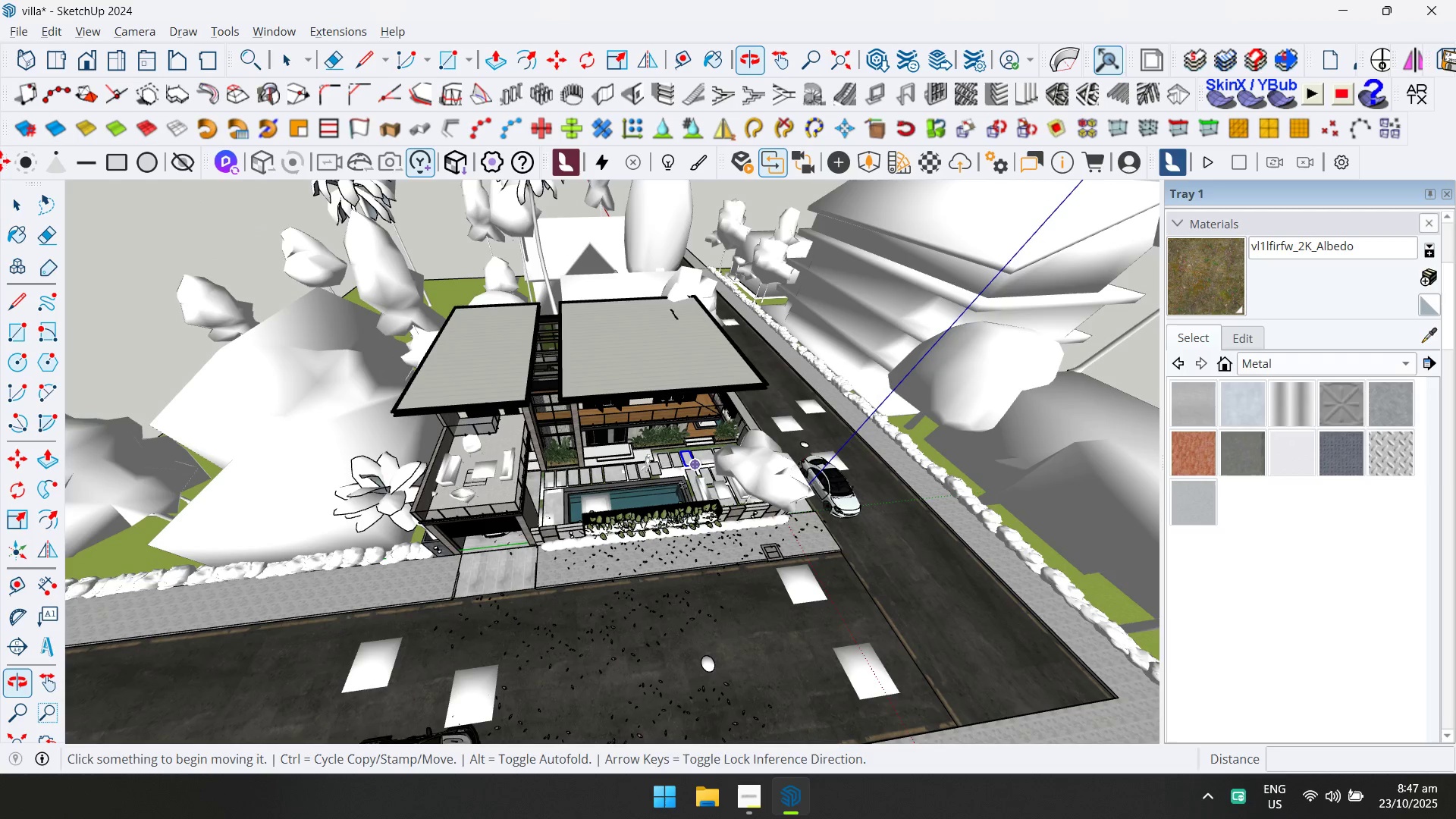 
left_click([7, 212])
 